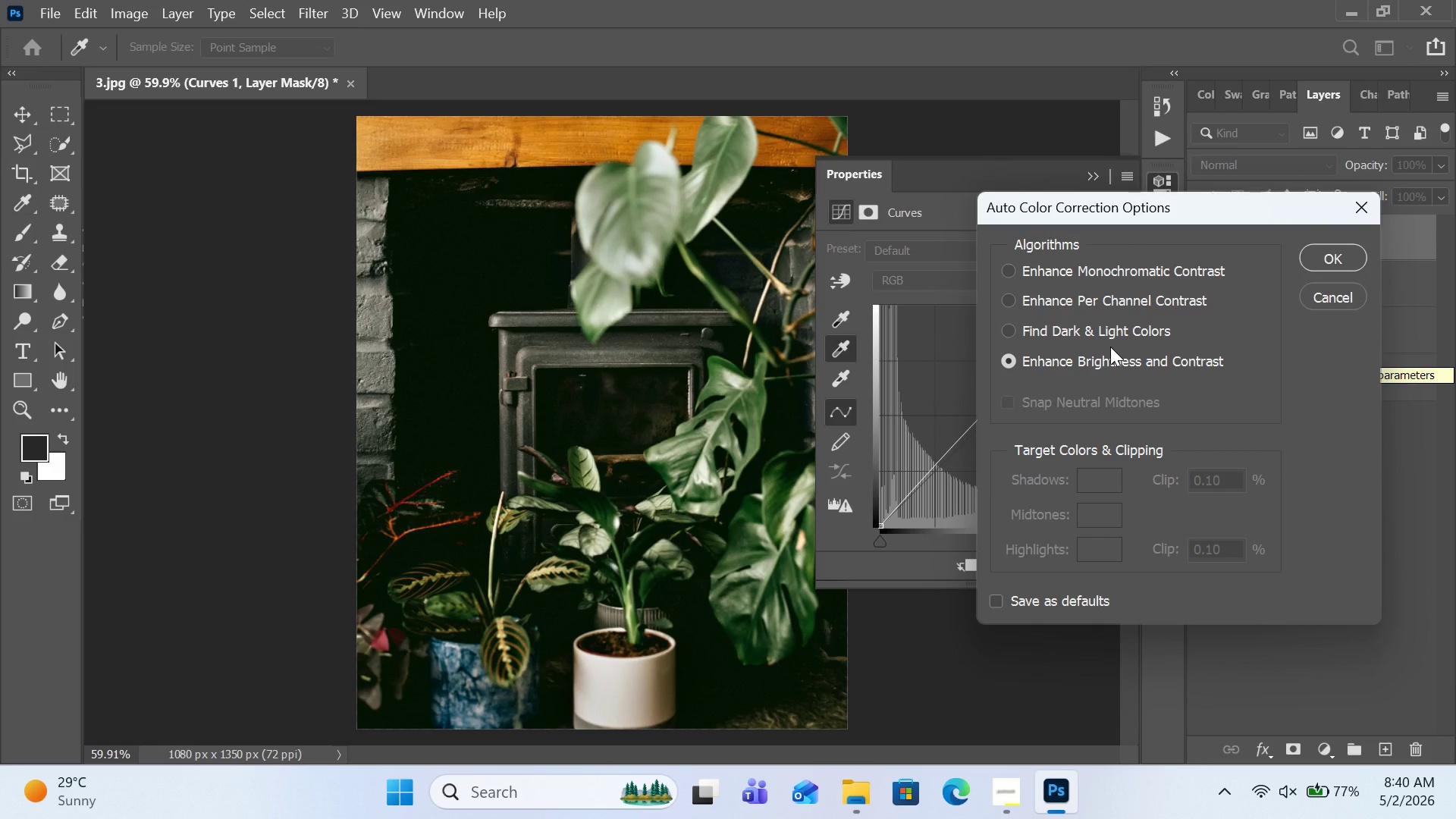 
left_click([1109, 337])
 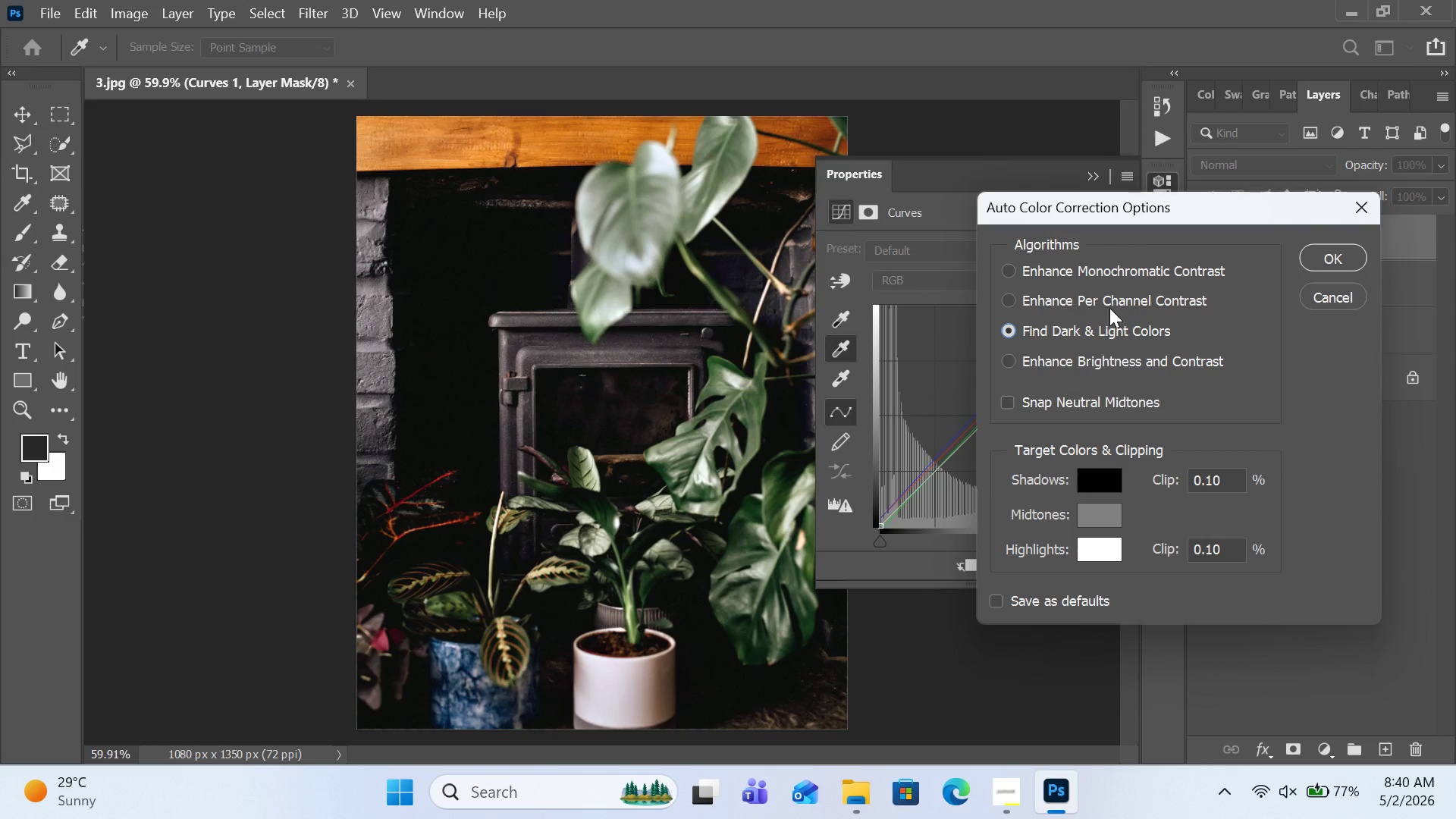 
left_click([1111, 306])
 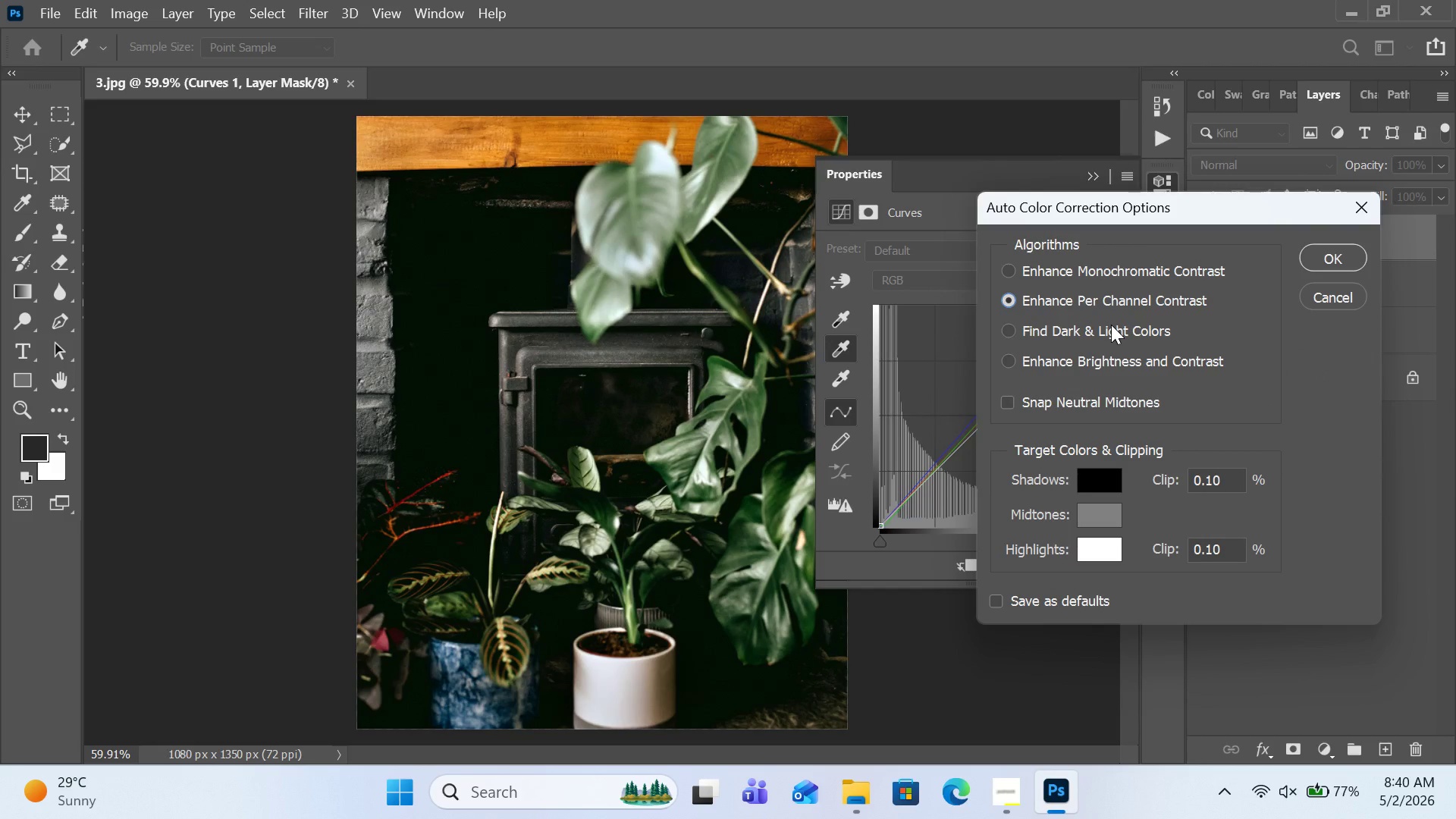 
left_click([1111, 326])
 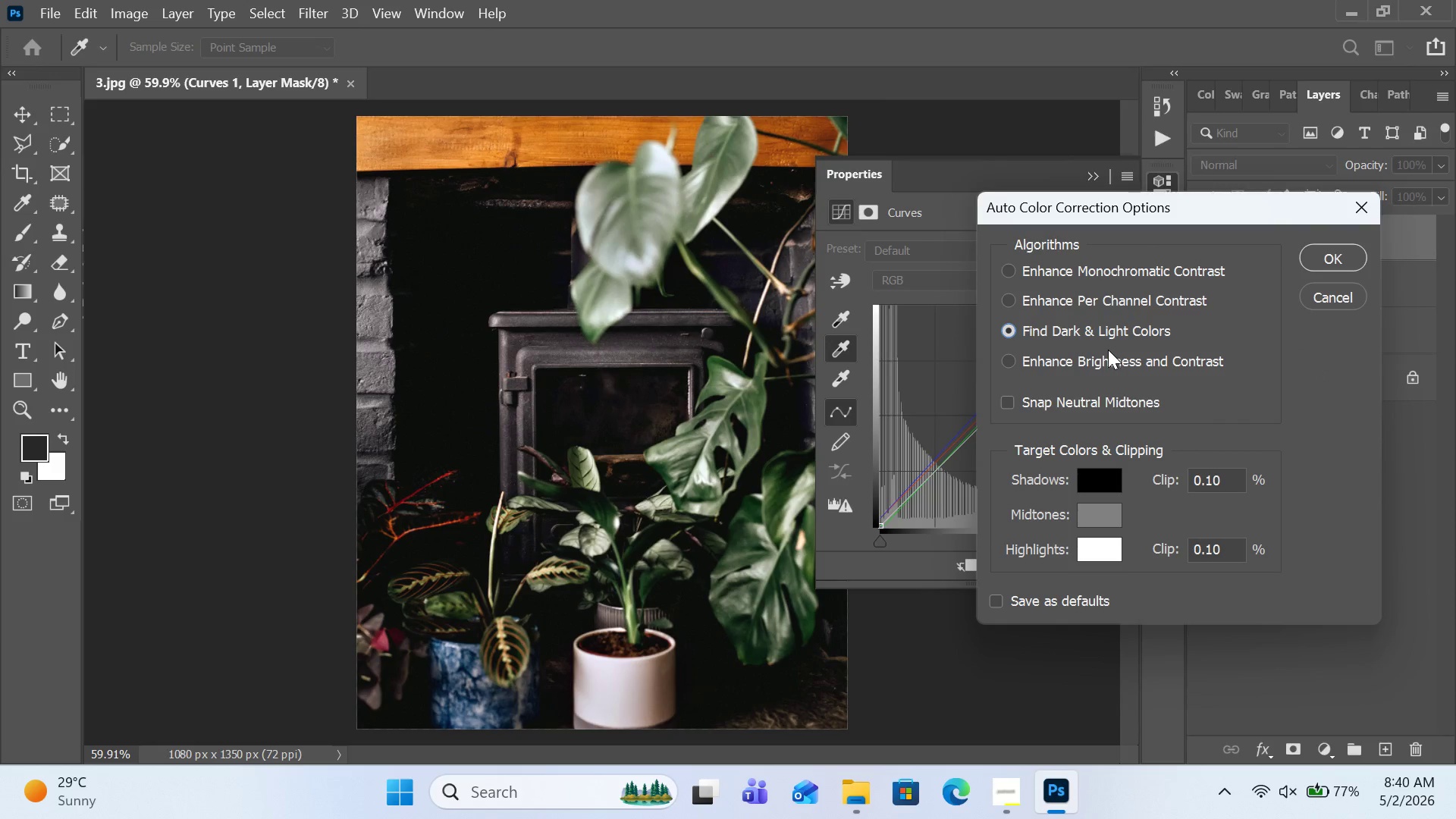 
double_click([1107, 355])
 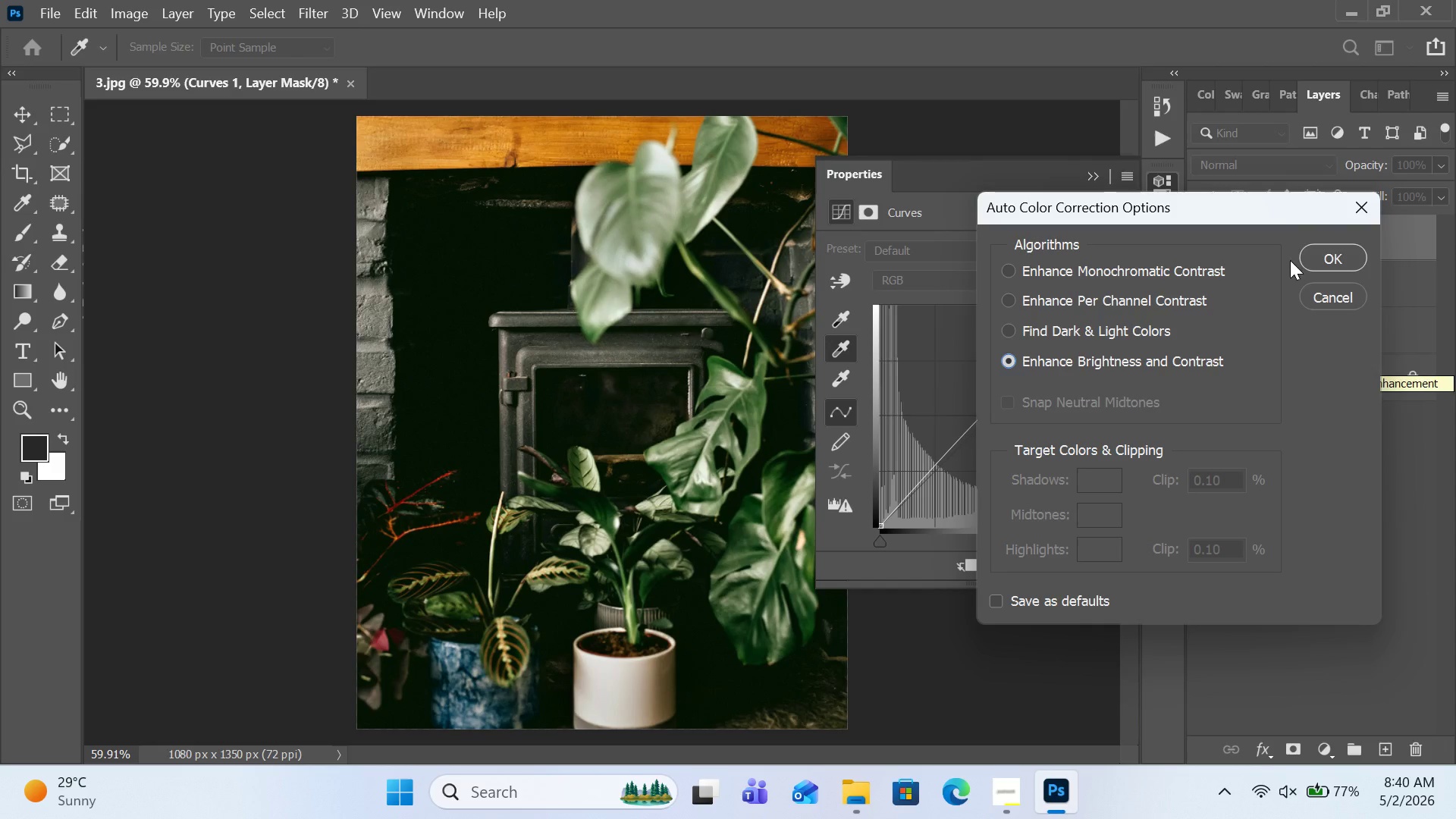 
left_click([1320, 248])
 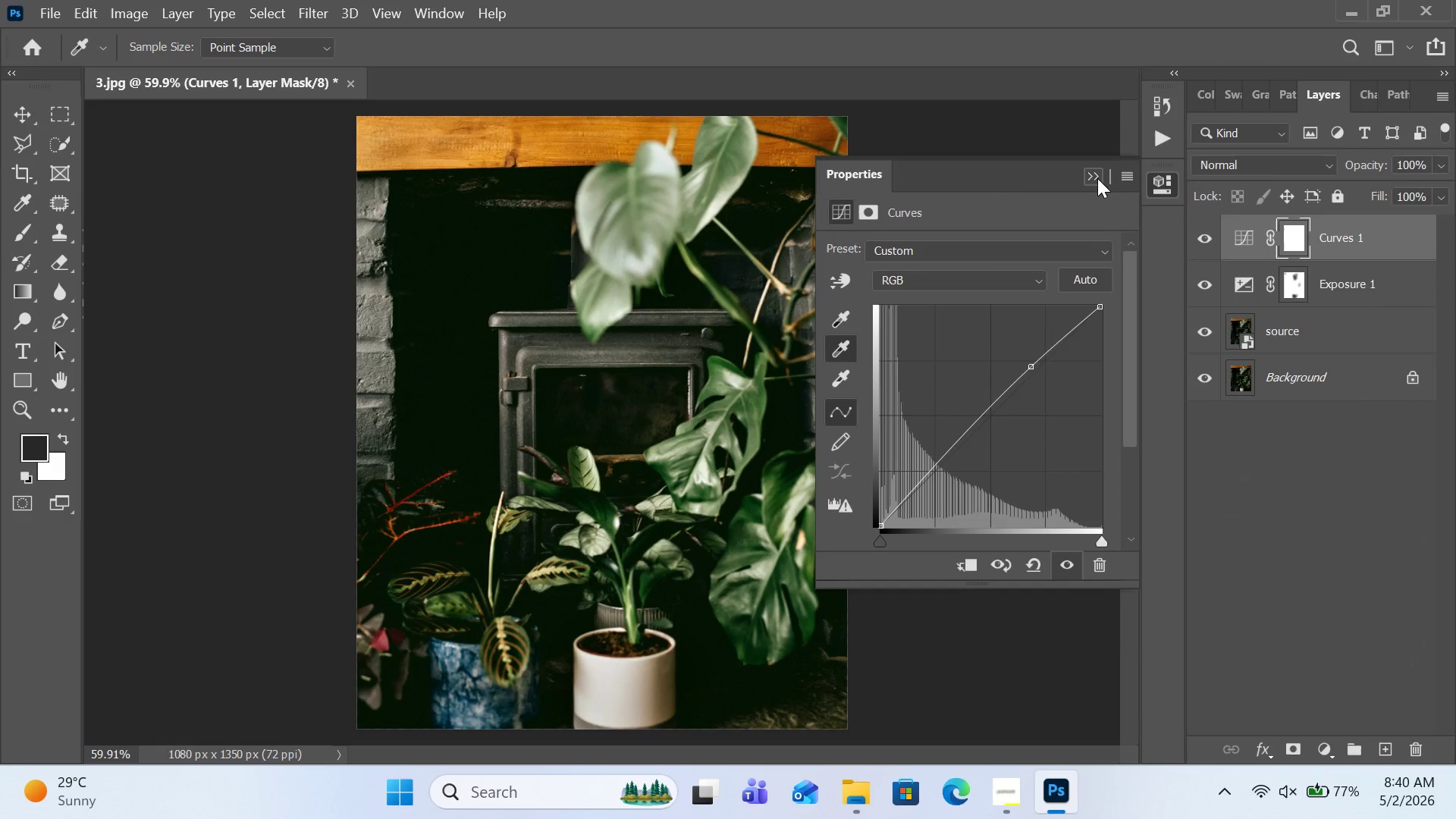 
double_click([1097, 178])
 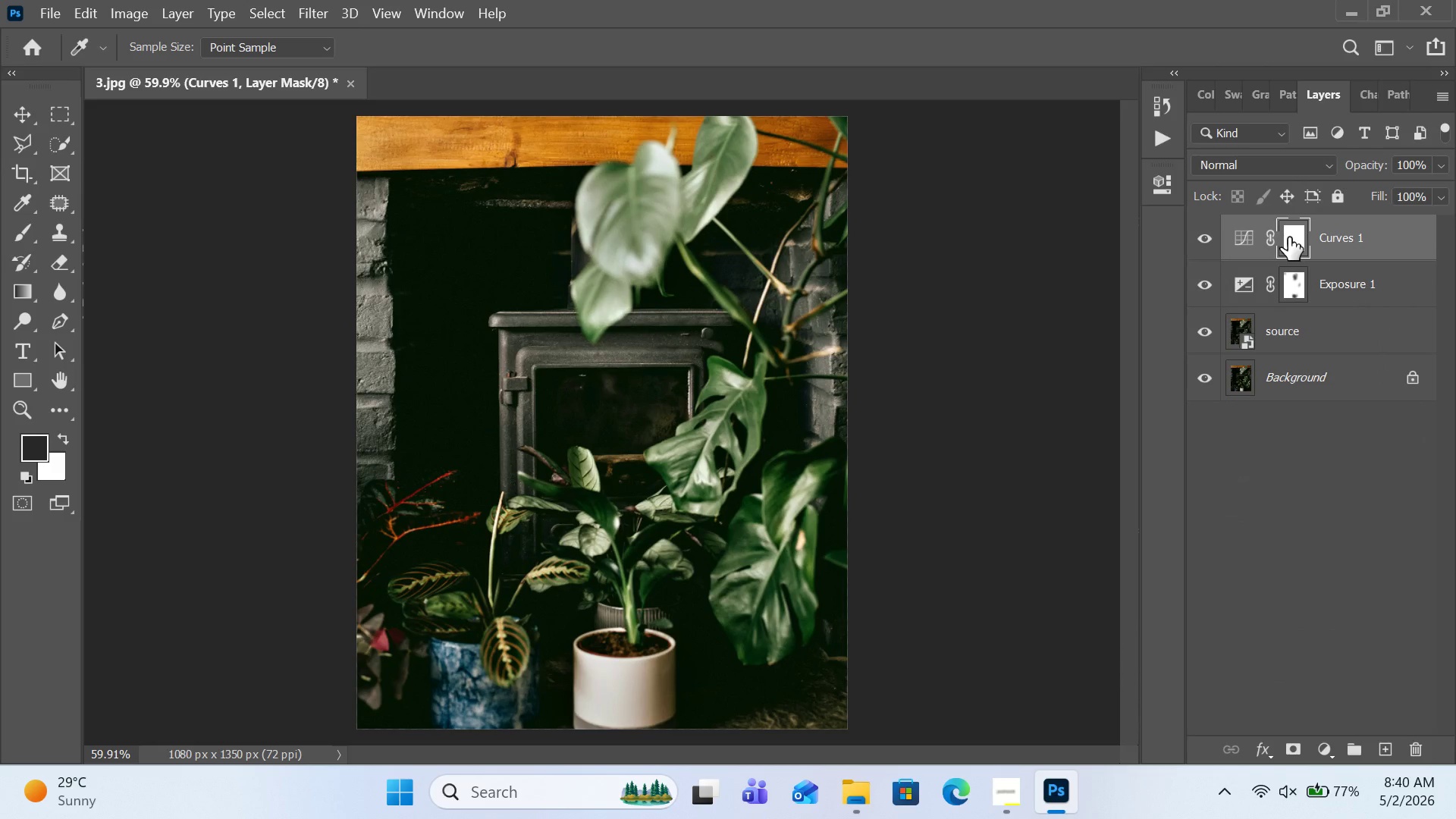 
double_click([1294, 234])
 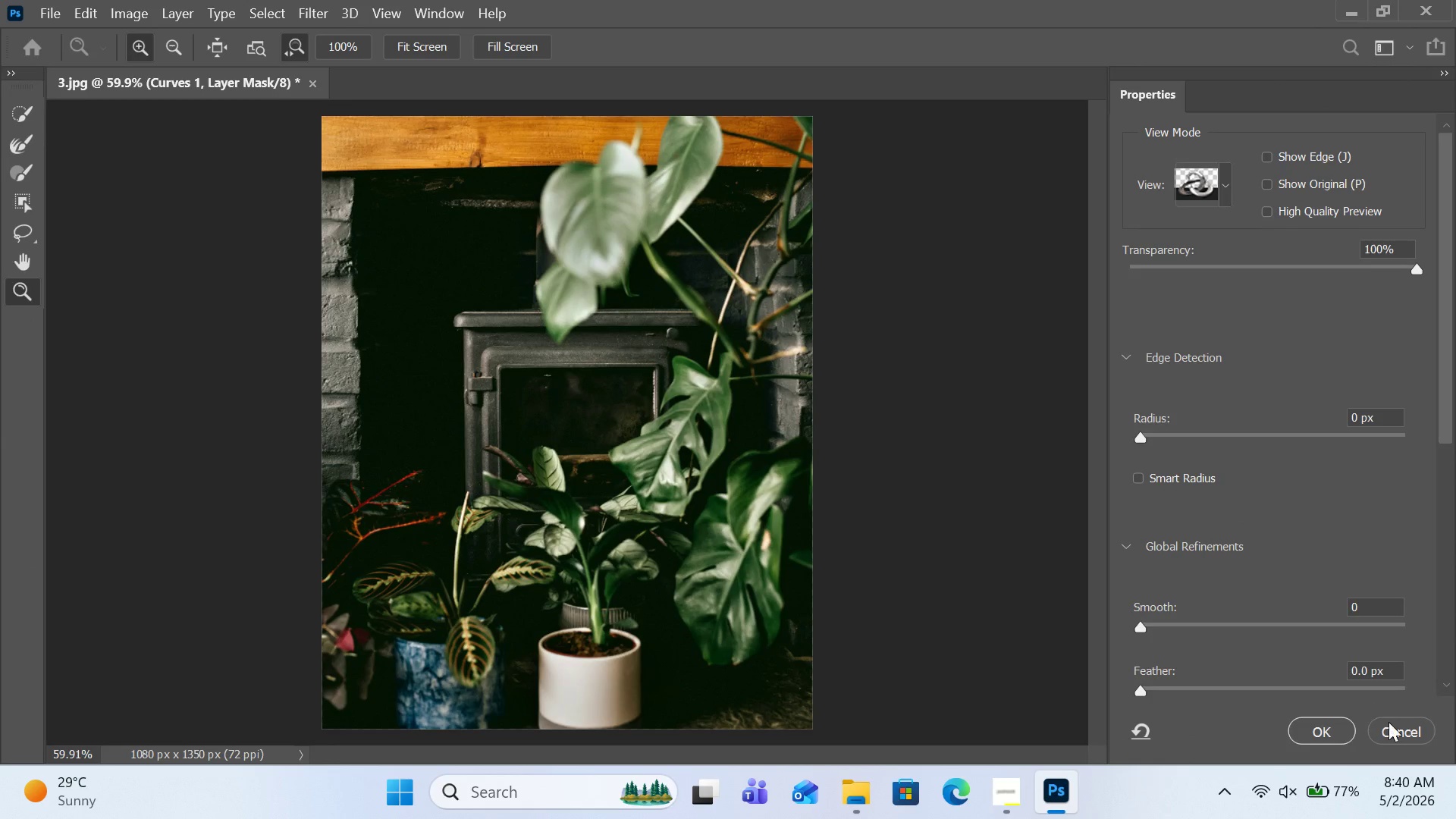 
left_click([1389, 722])
 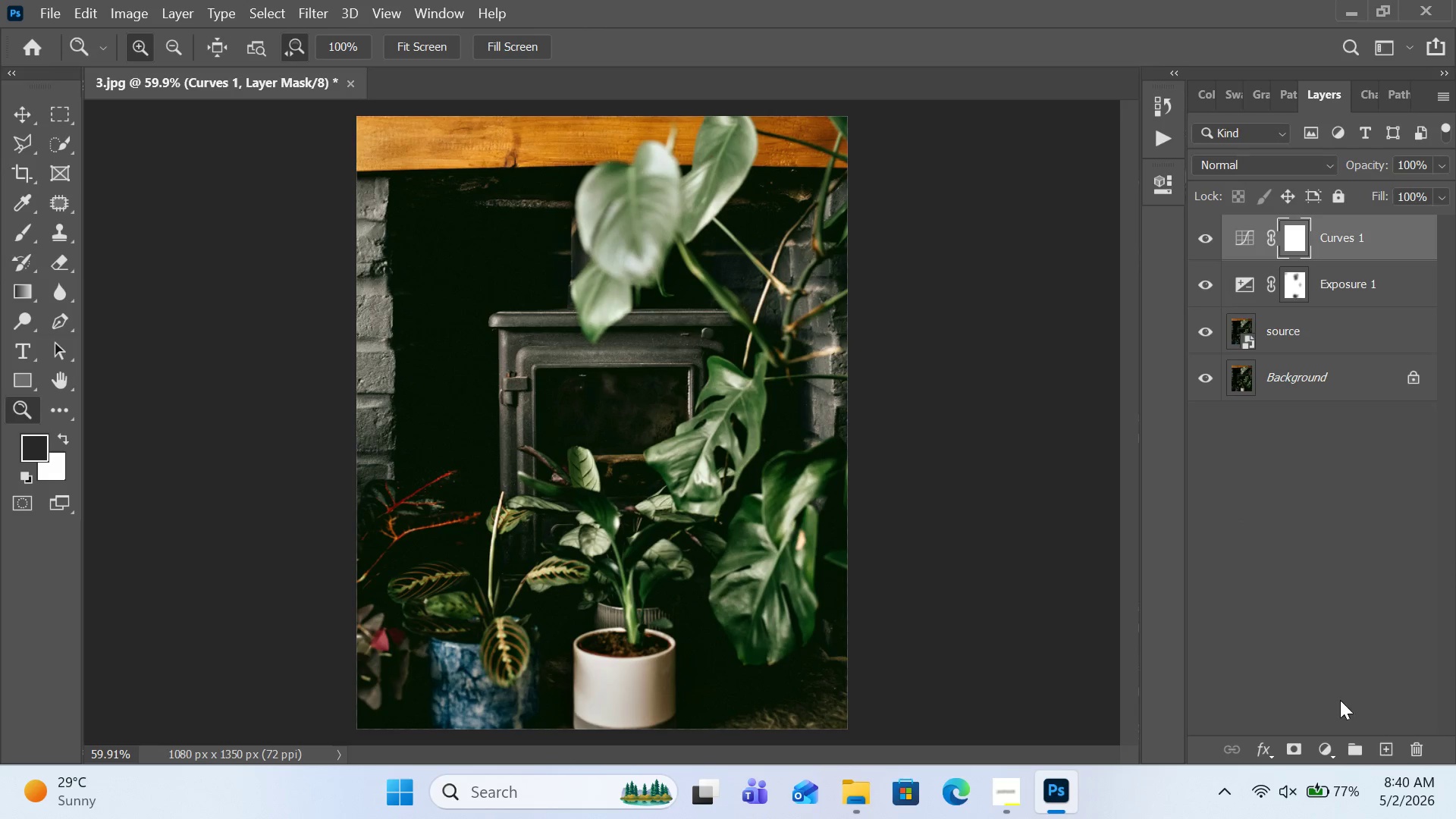 
left_click([1325, 753])
 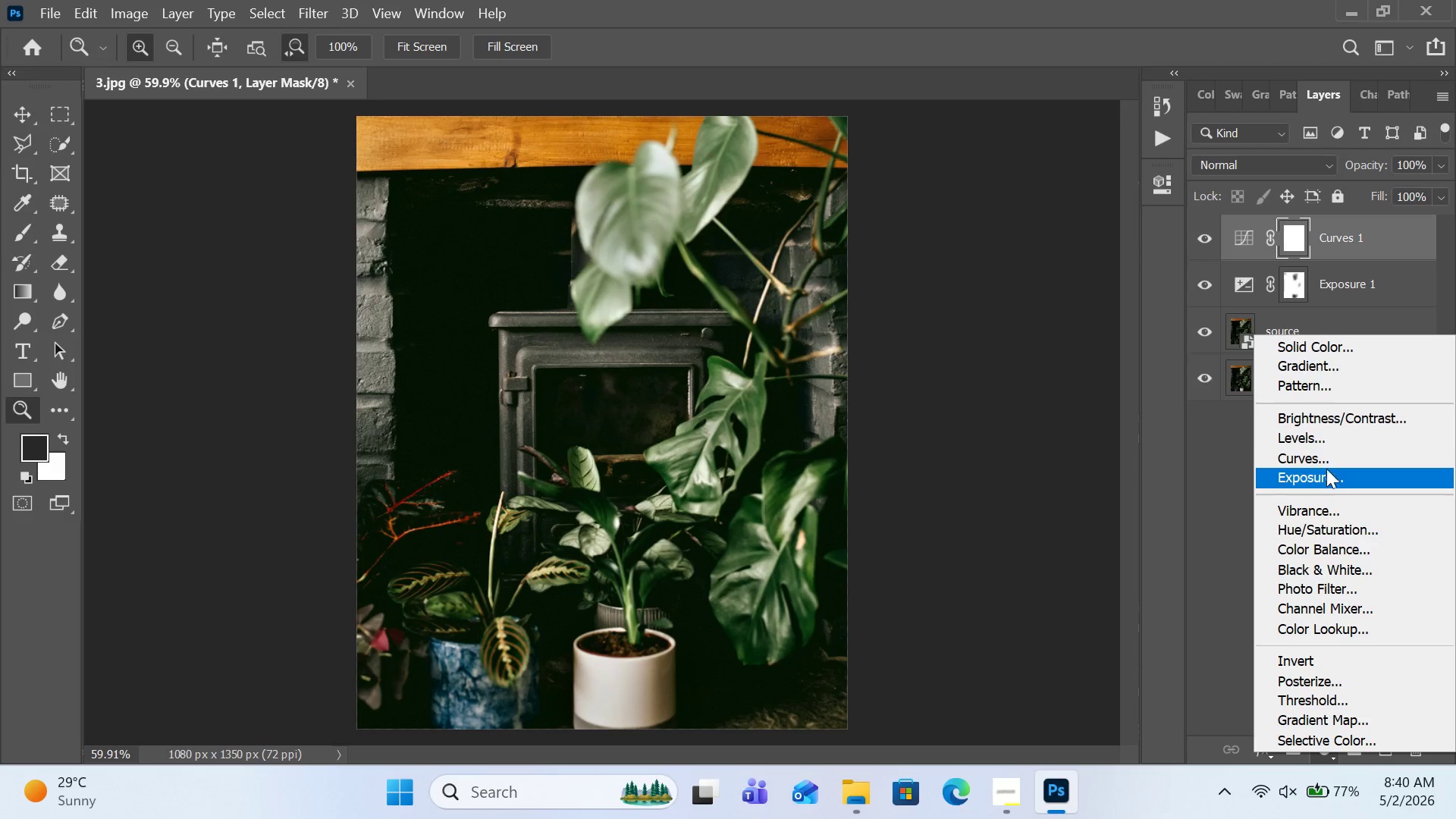 
left_click([1326, 460])
 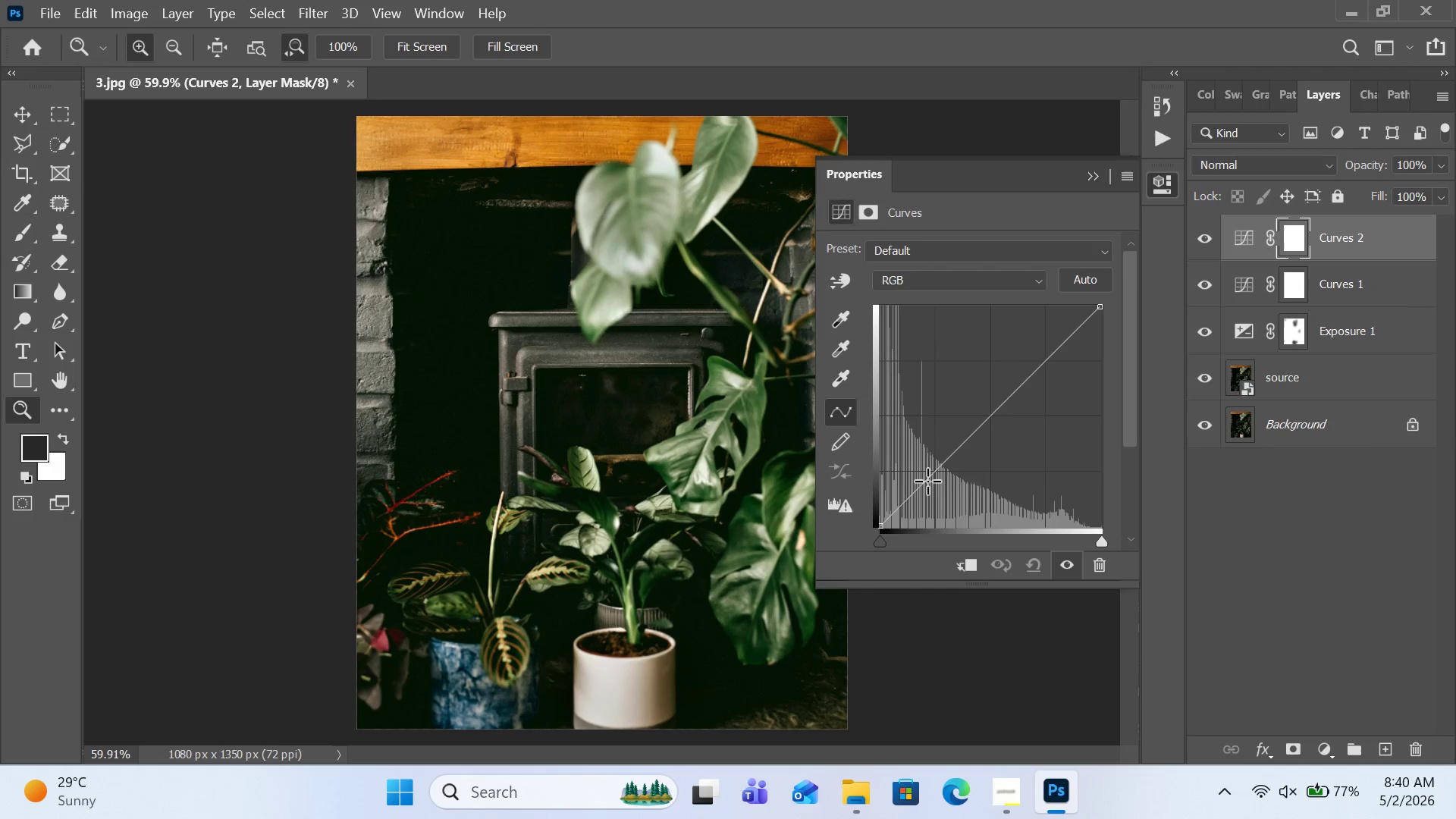 
left_click_drag(start_coordinate=[927, 481], to_coordinate=[925, 474])
 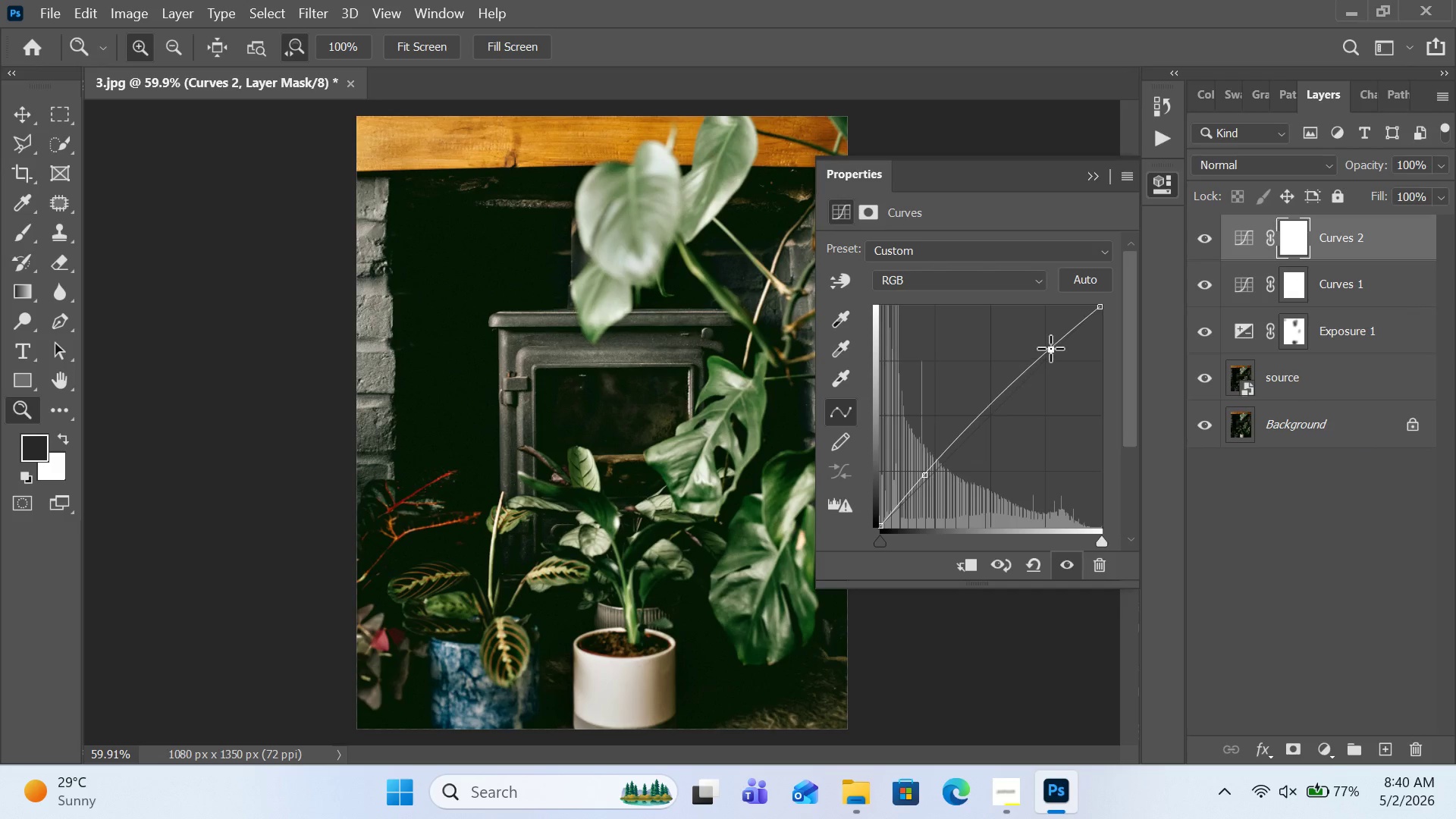 
left_click_drag(start_coordinate=[1050, 348], to_coordinate=[1056, 353])
 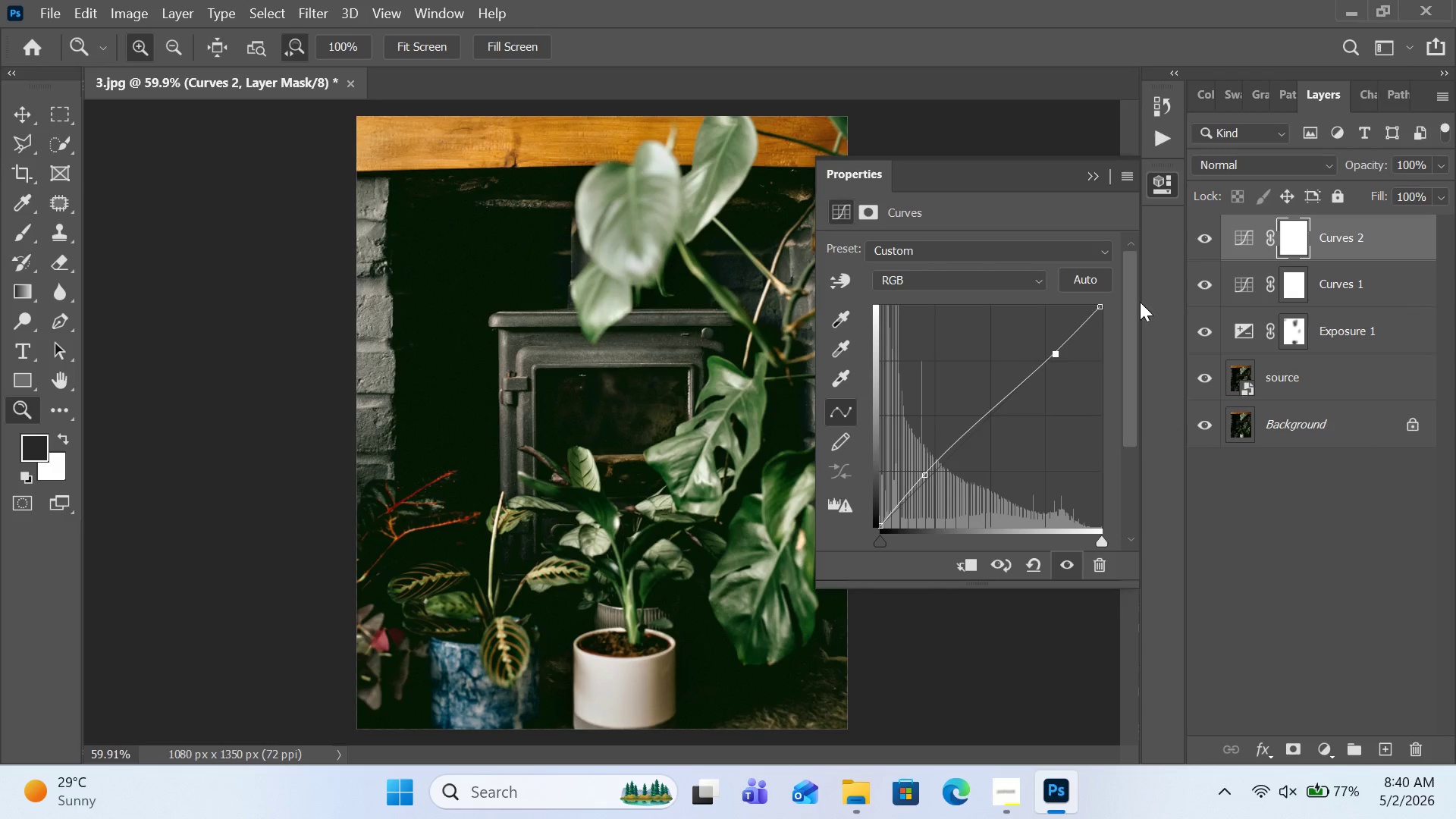 
left_click([1088, 180])
 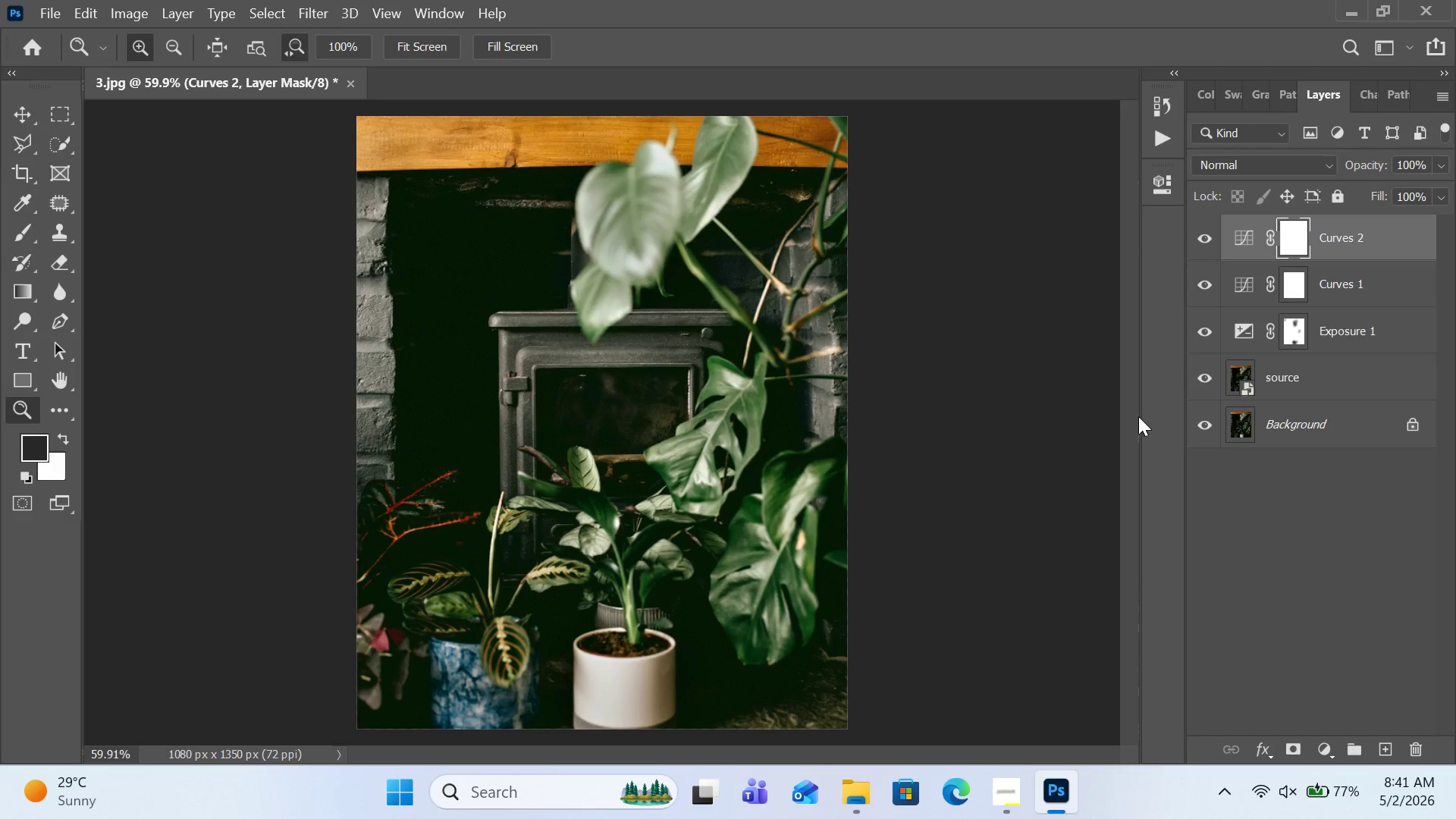 
wait(6.39)
 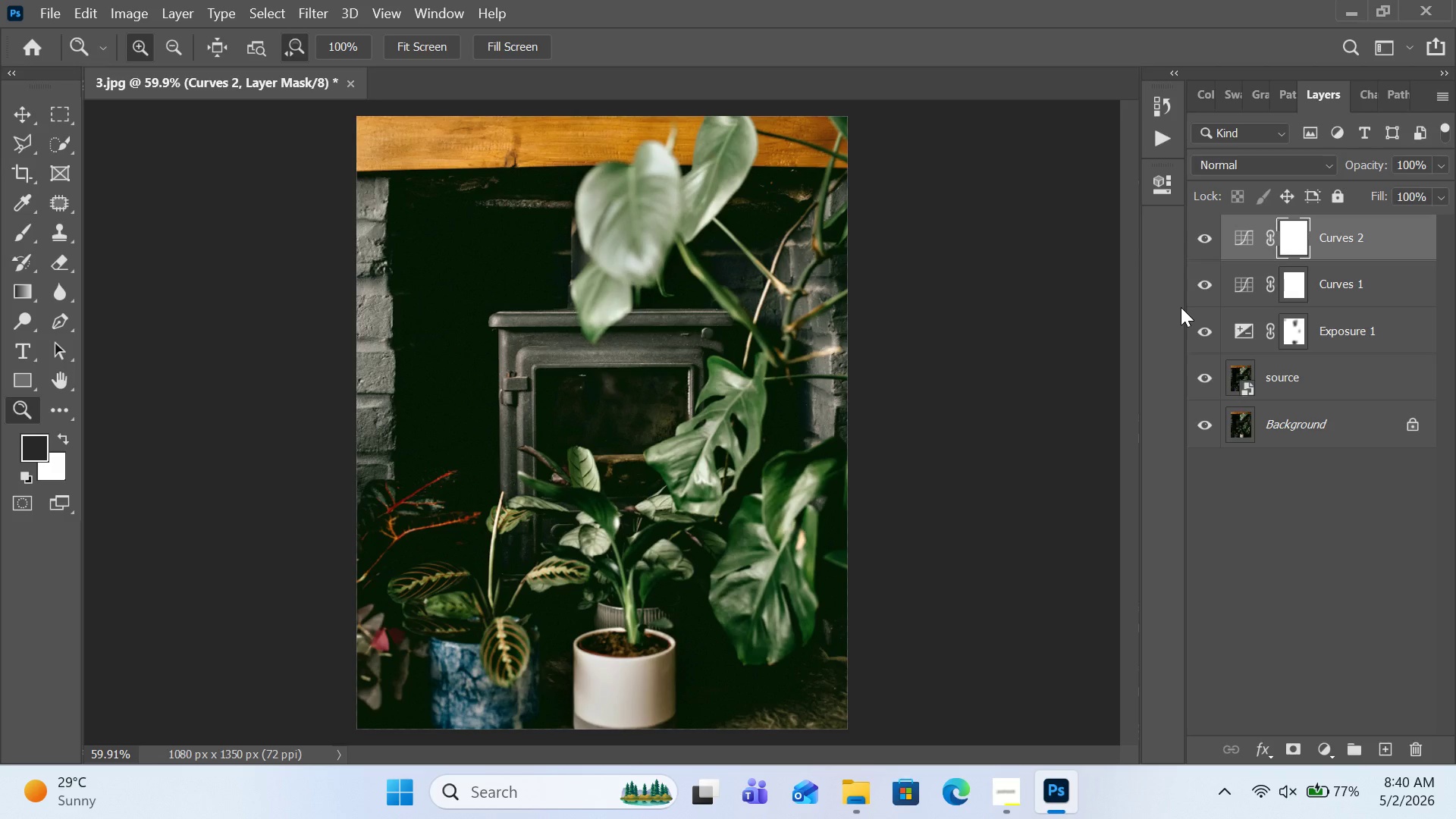 
left_click([1321, 743])
 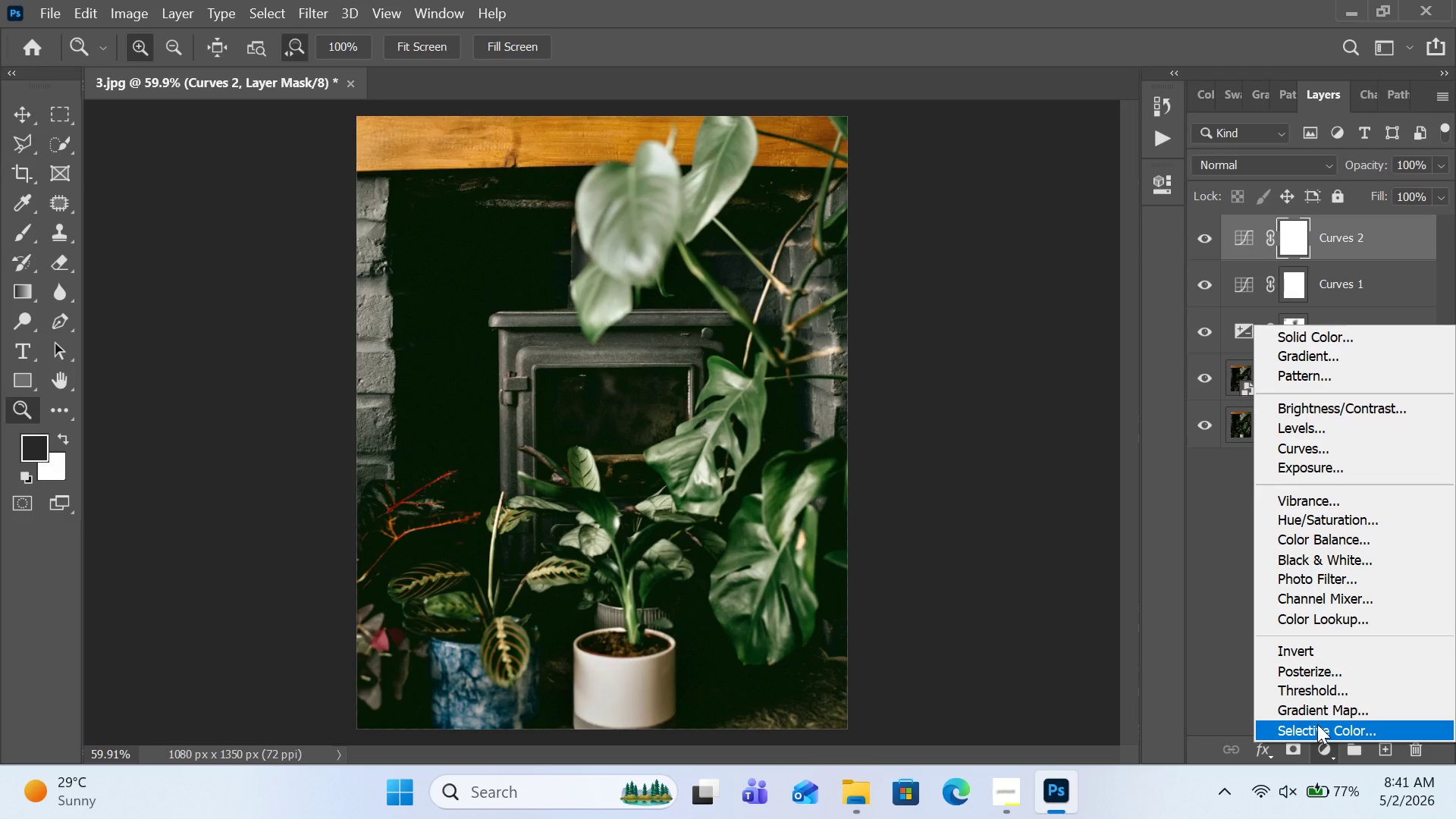 
left_click([1317, 724])
 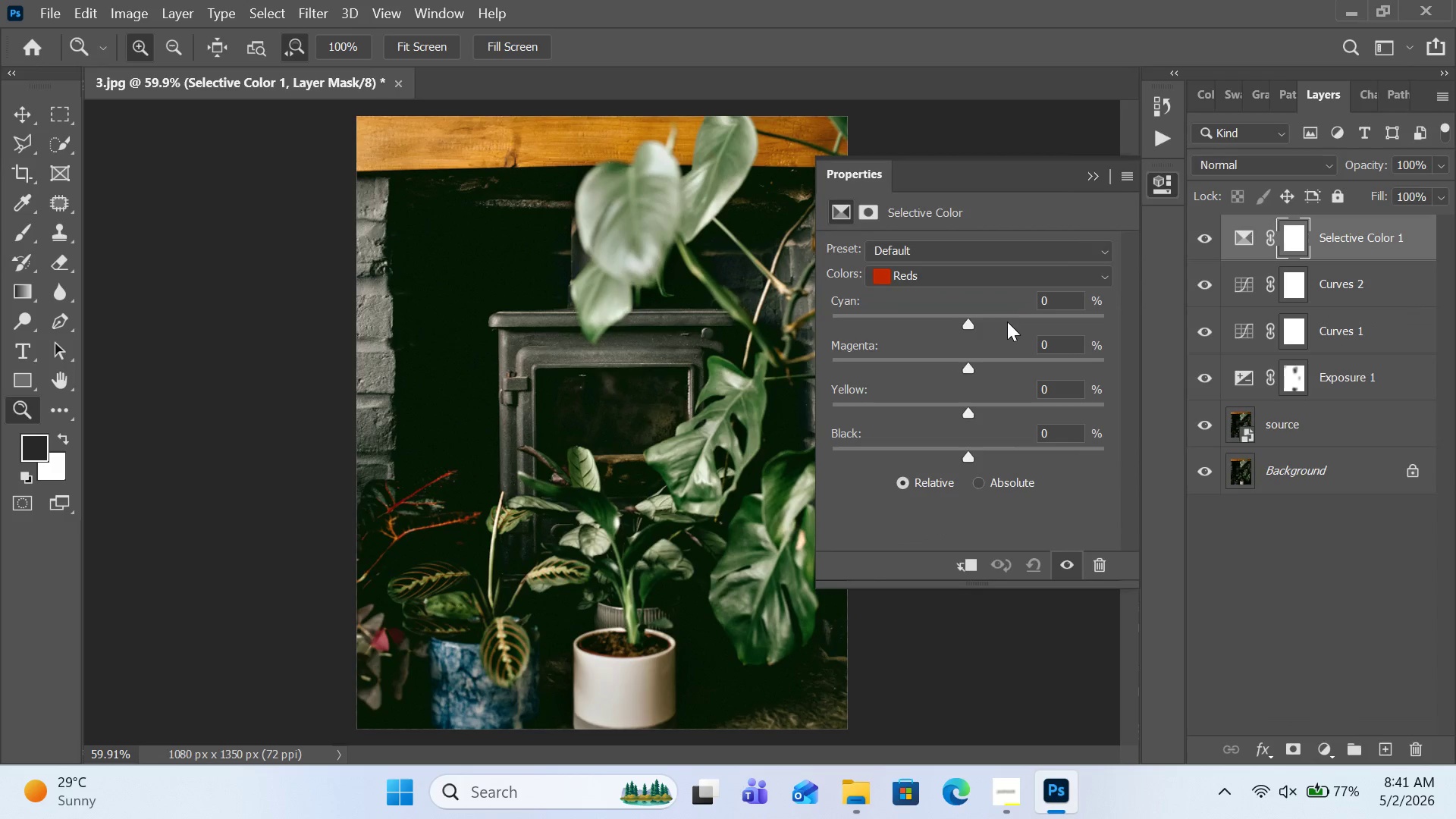 
left_click([1003, 281])
 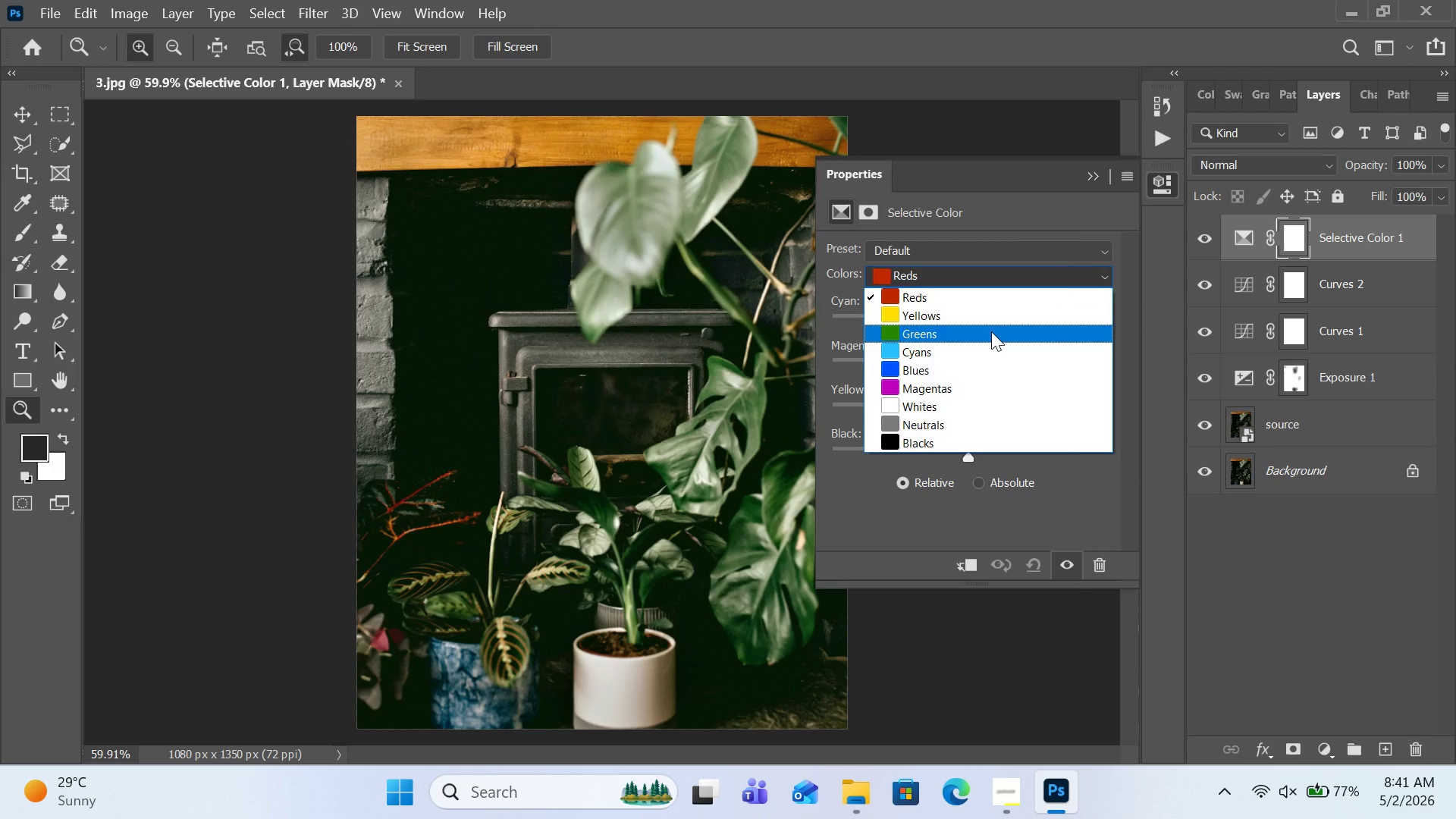 
left_click([991, 336])
 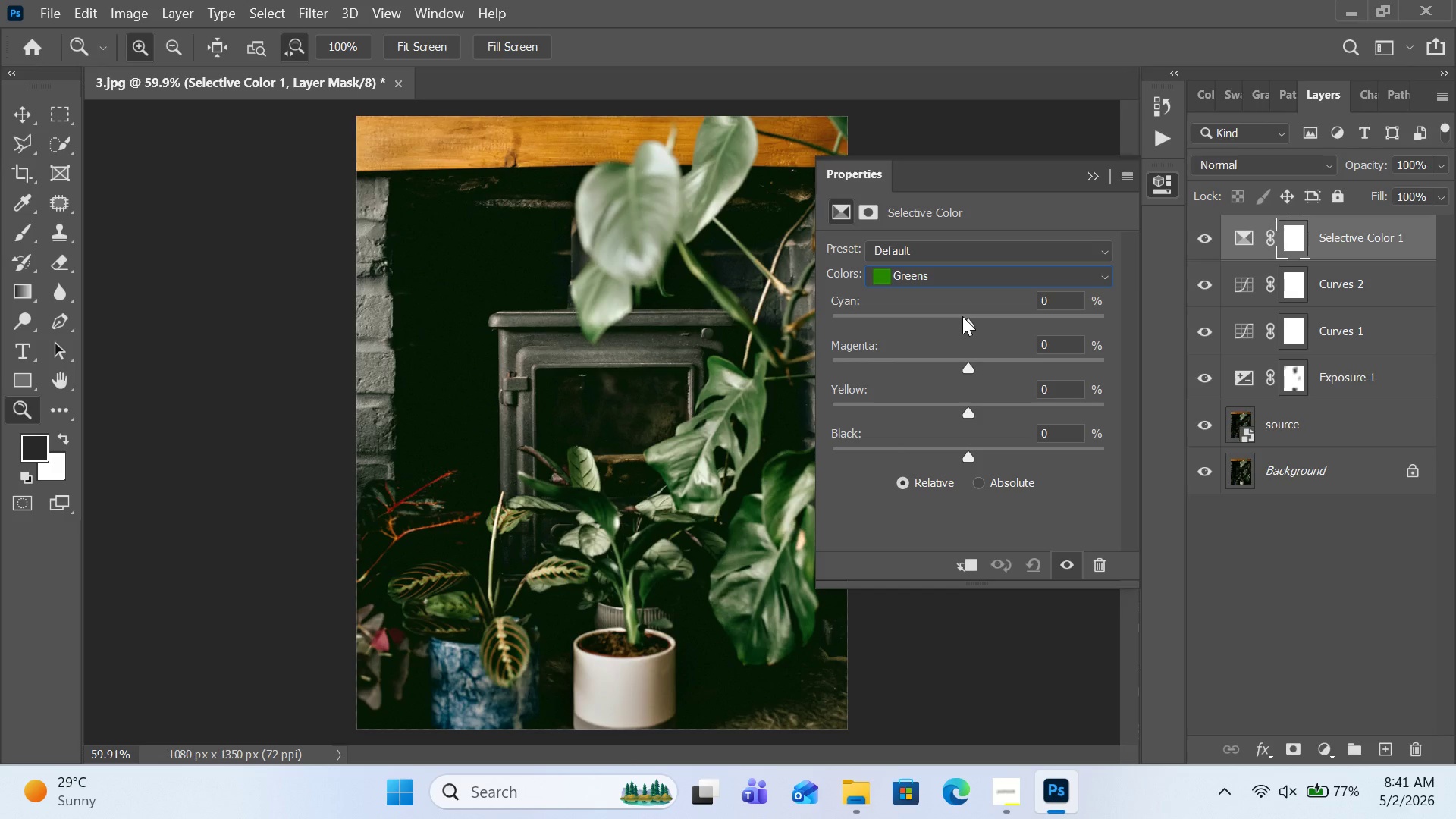 
left_click_drag(start_coordinate=[965, 318], to_coordinate=[979, 329])
 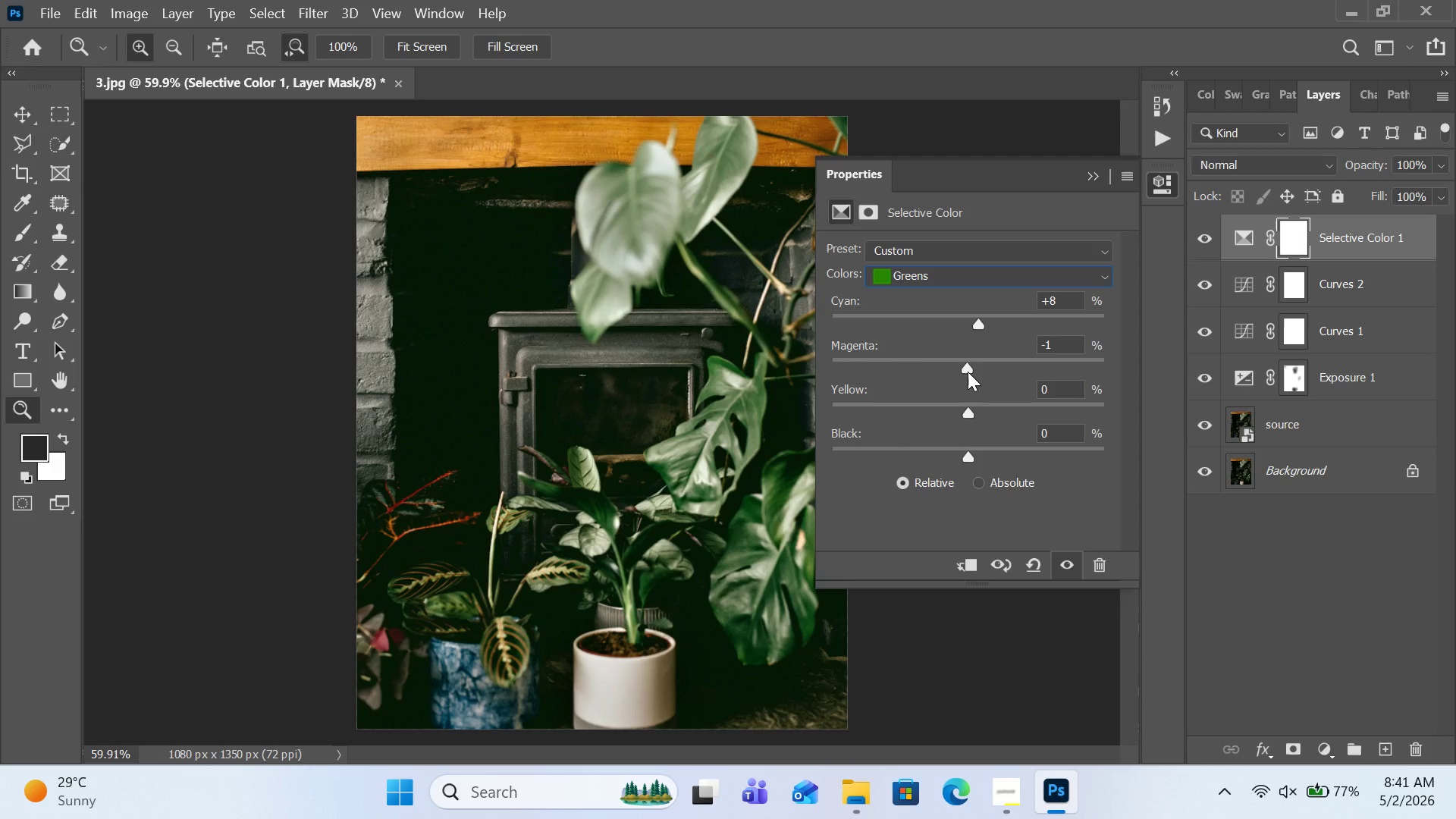 
left_click_drag(start_coordinate=[965, 415], to_coordinate=[986, 418])
 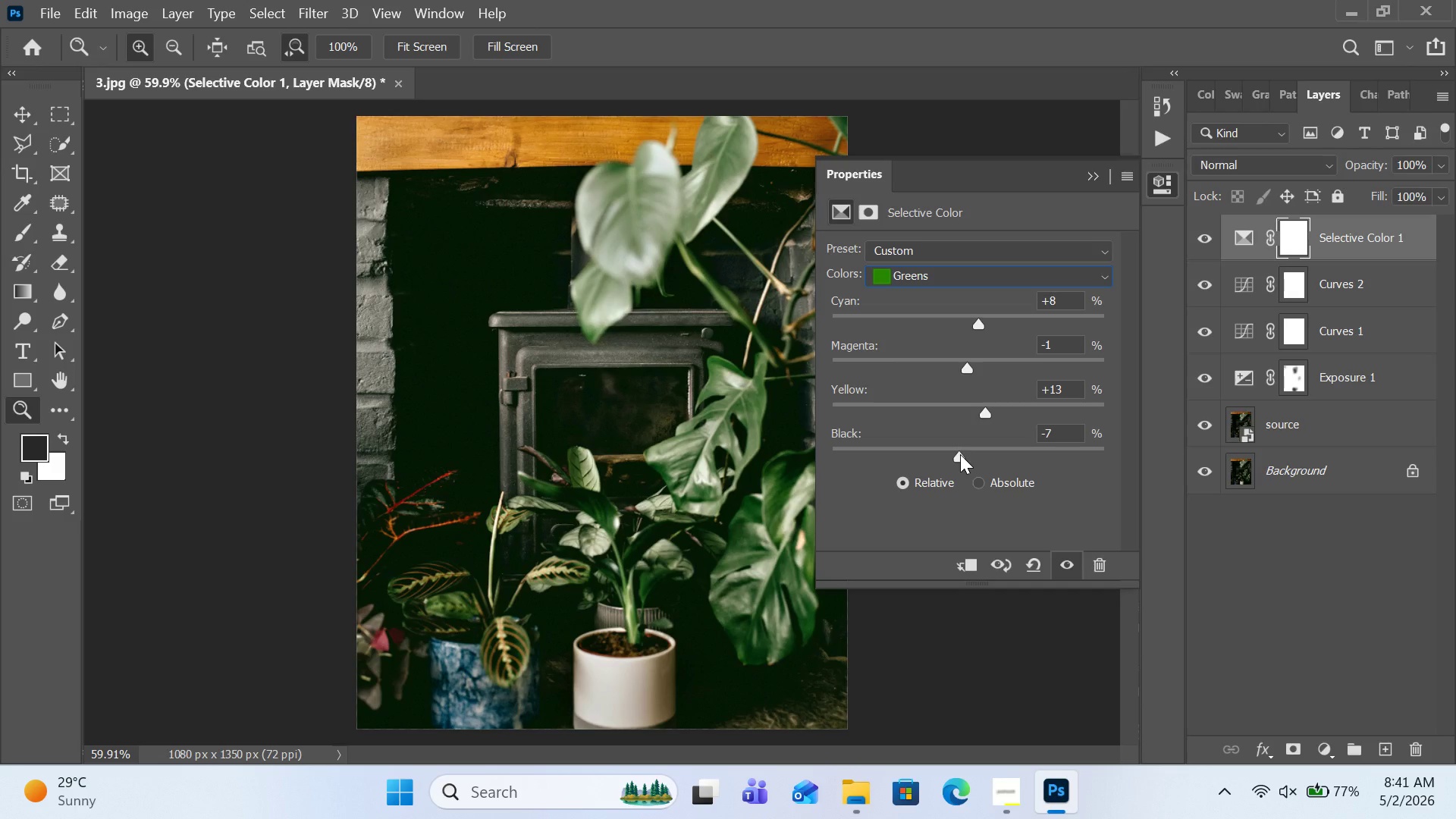 
wait(8.92)
 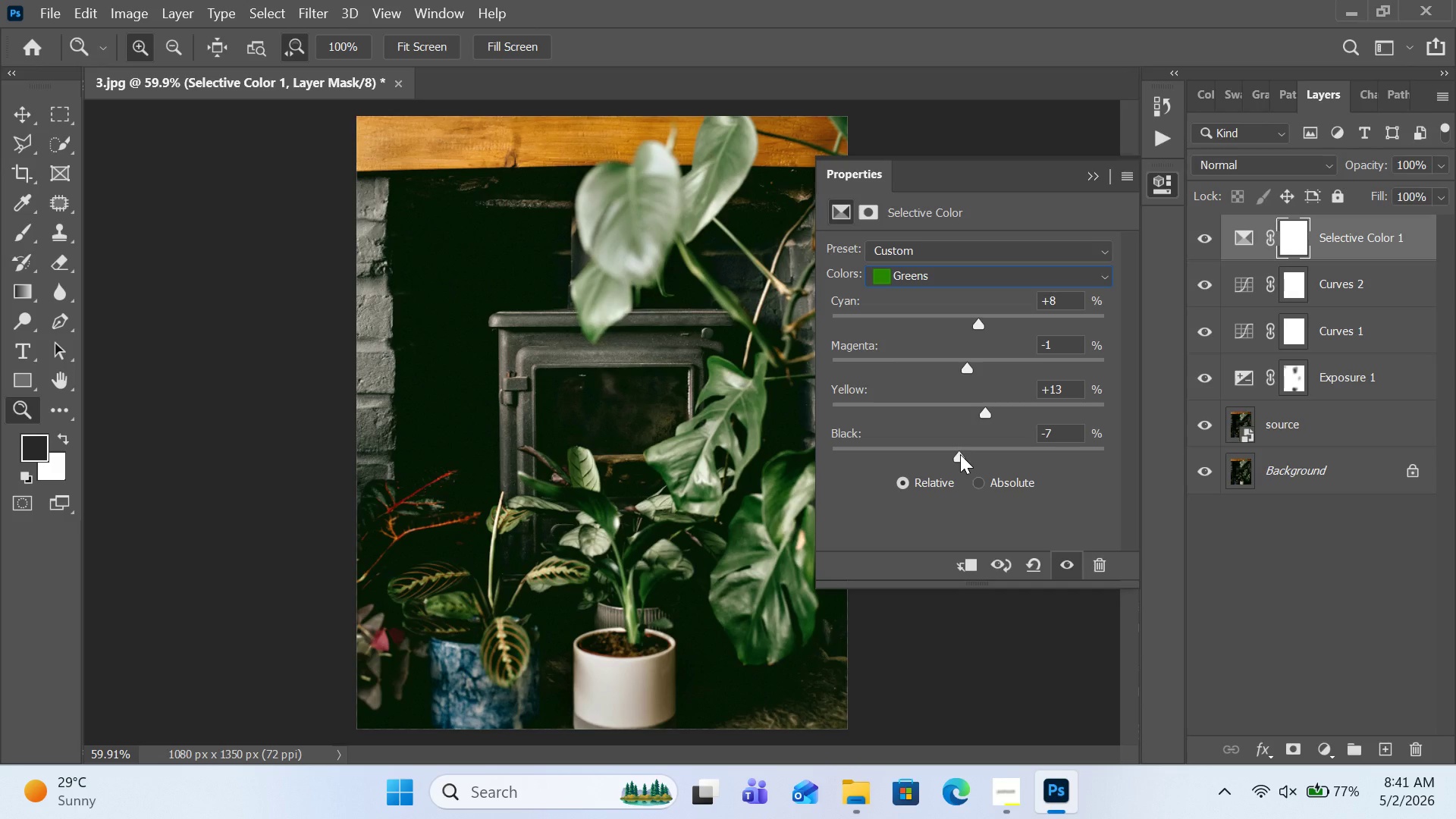 
left_click([1090, 180])
 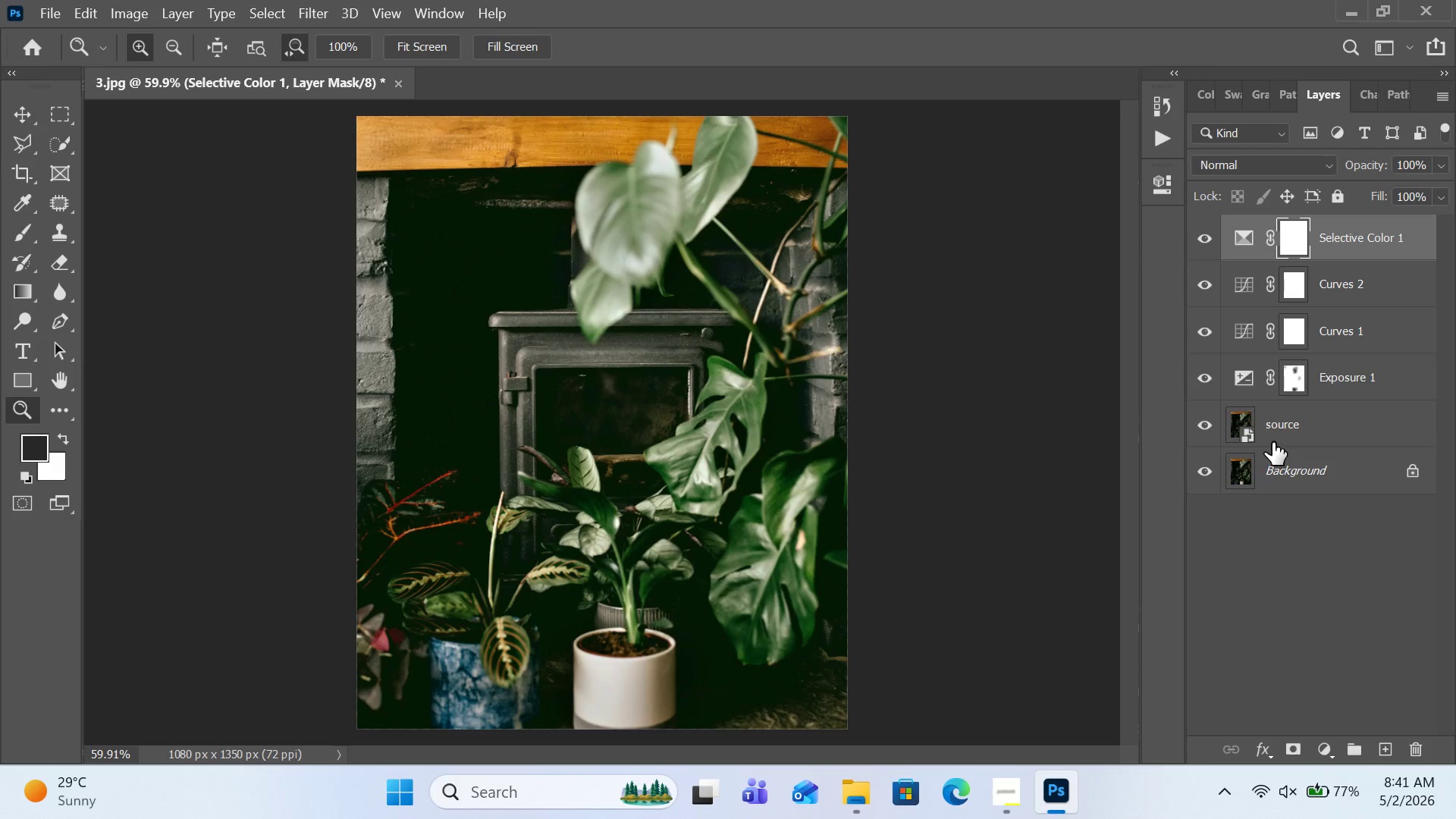 
left_click([1271, 436])
 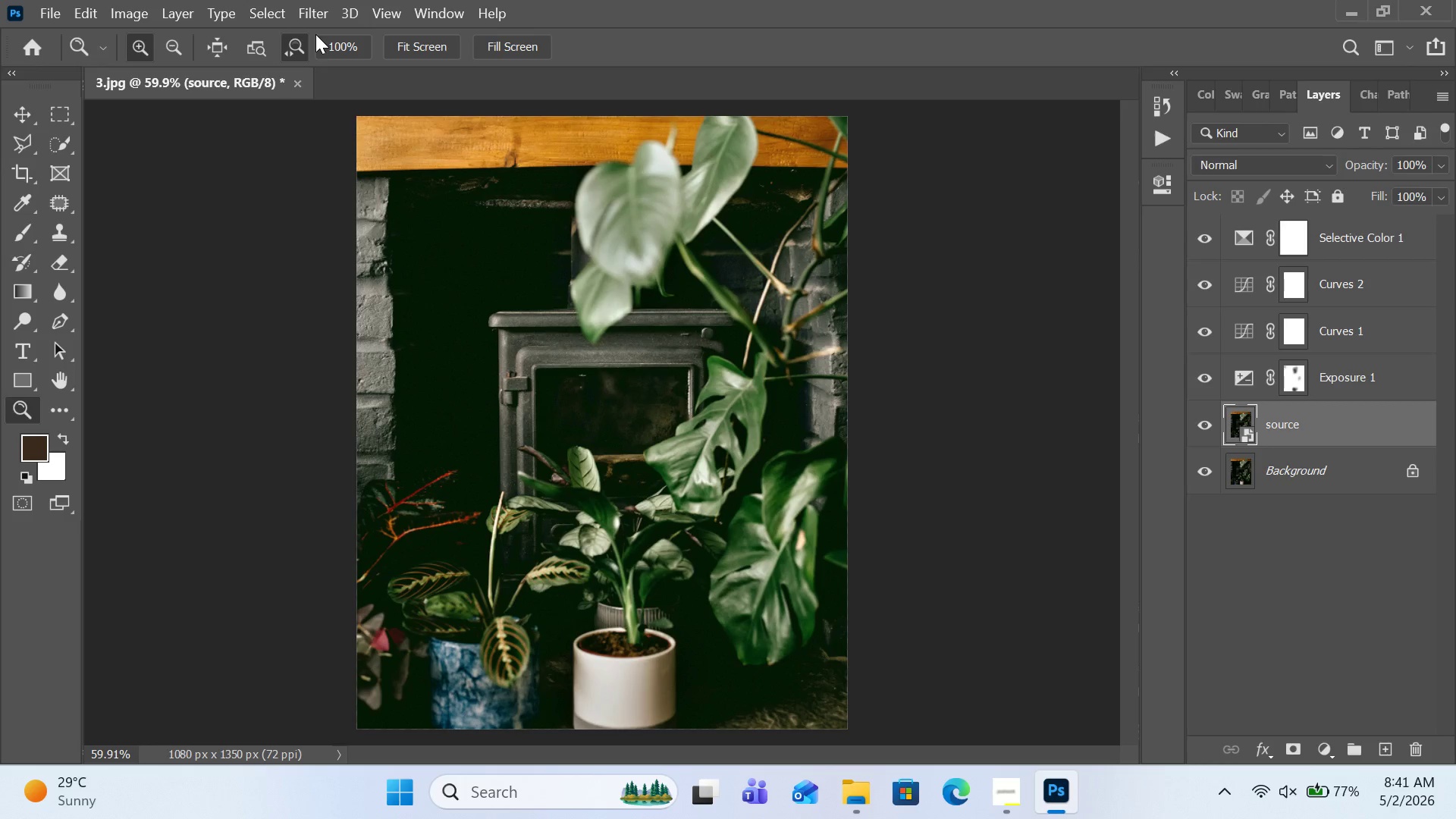 
left_click([312, 11])
 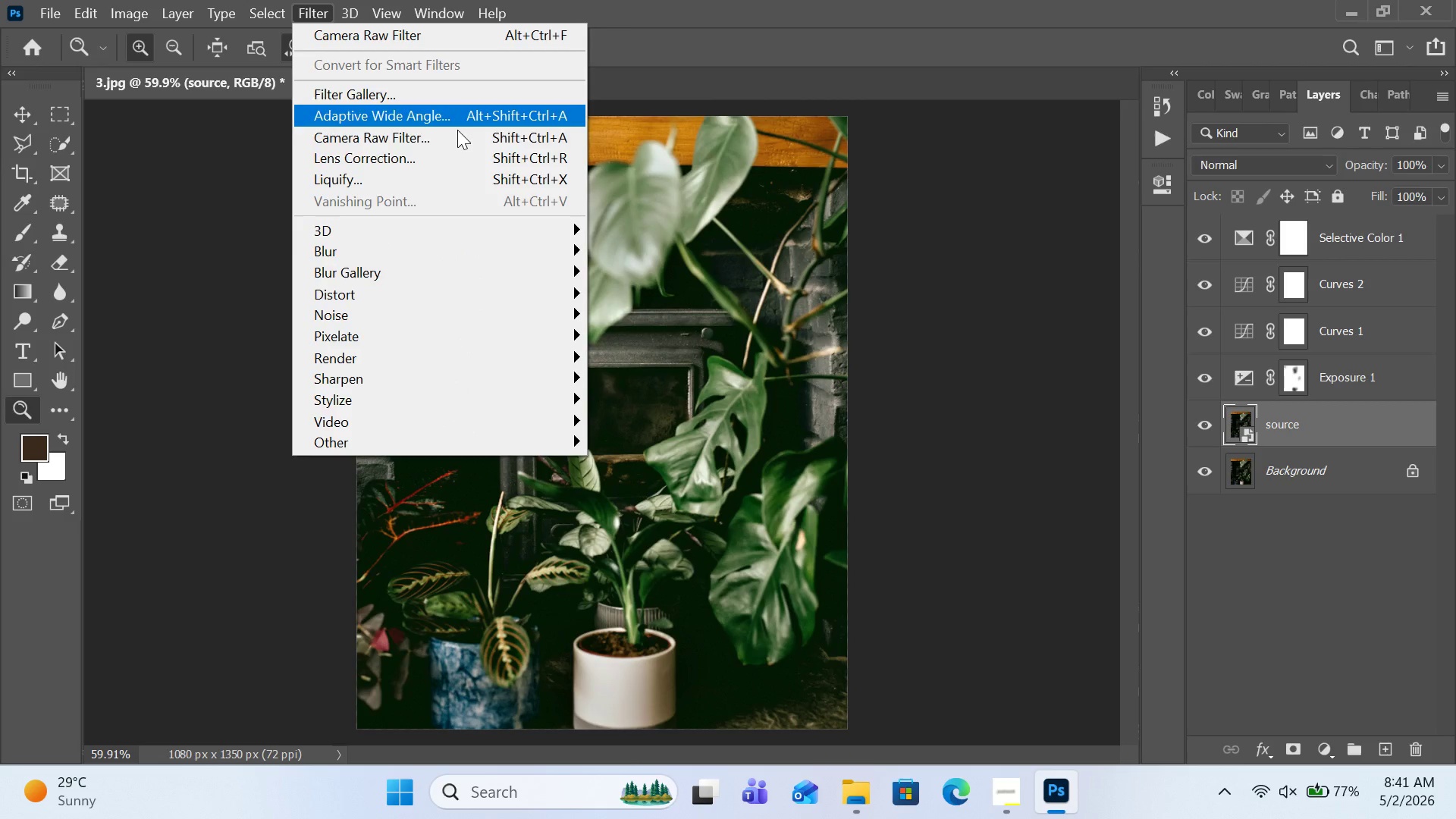 
left_click([457, 136])
 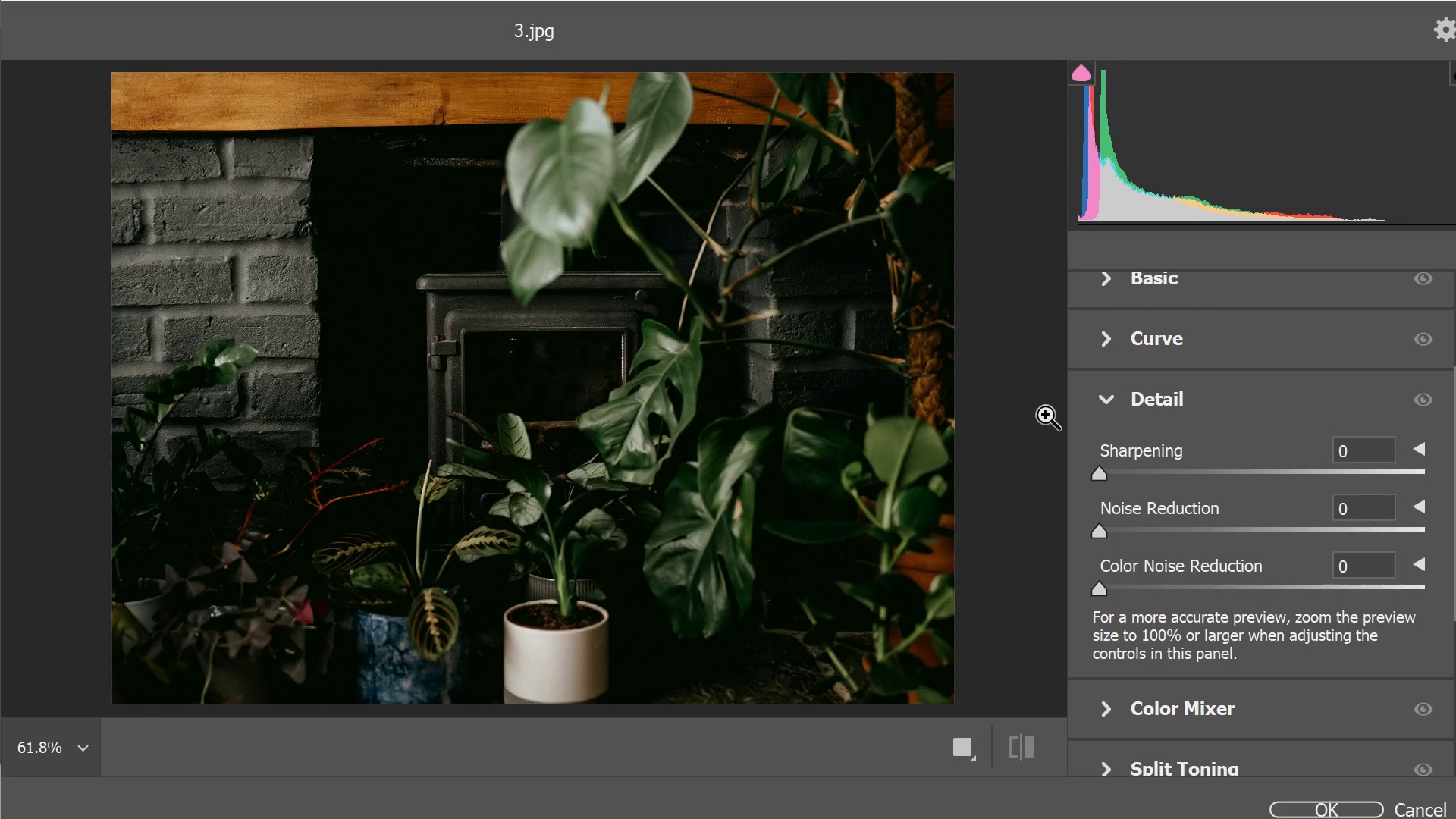 
wait(58.67)
 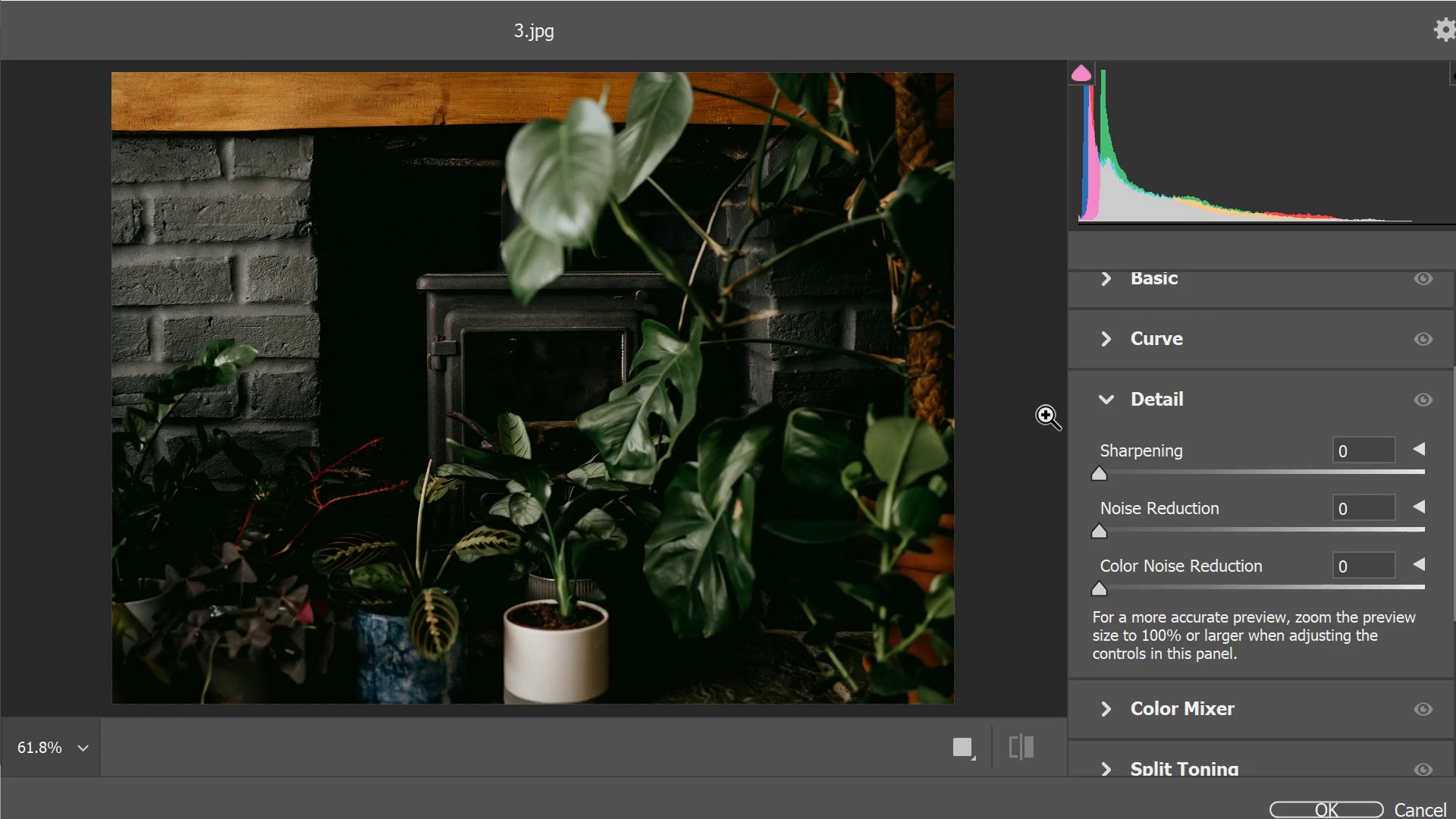 
scroll: coordinate [1148, 360], scroll_direction: up, amount: 3.0
 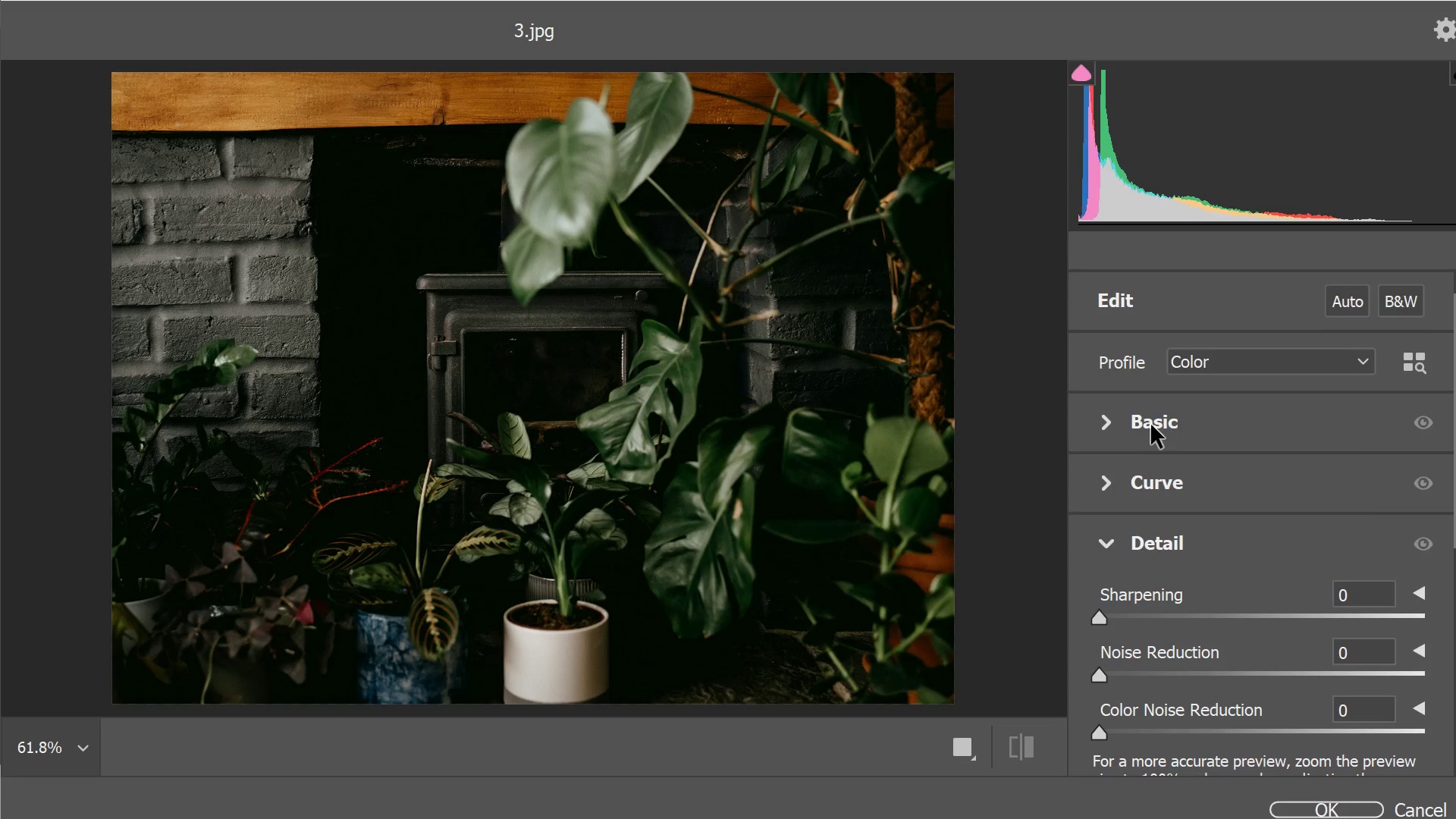 
left_click([1151, 425])
 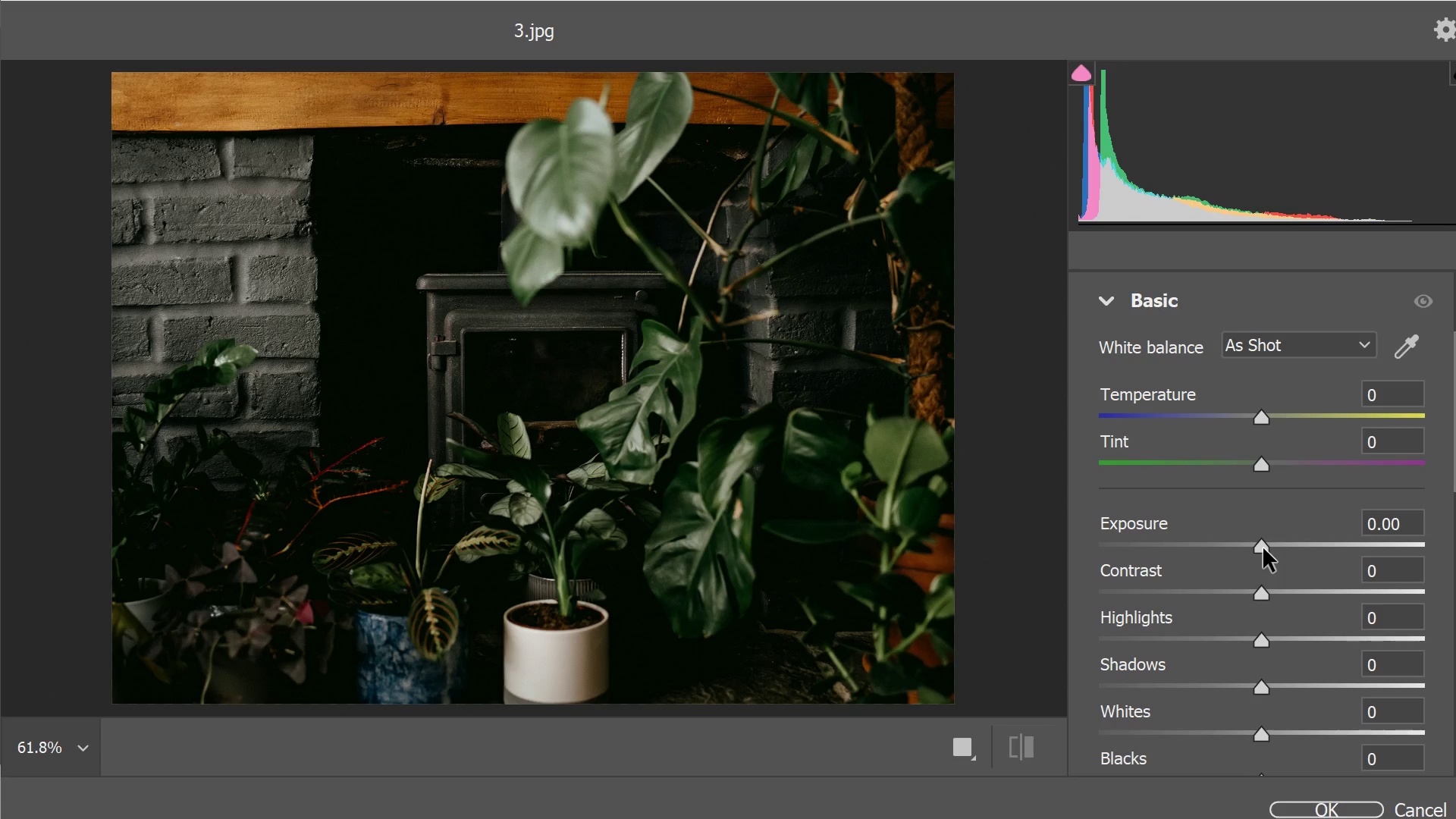 
left_click_drag(start_coordinate=[1261, 548], to_coordinate=[1267, 548])
 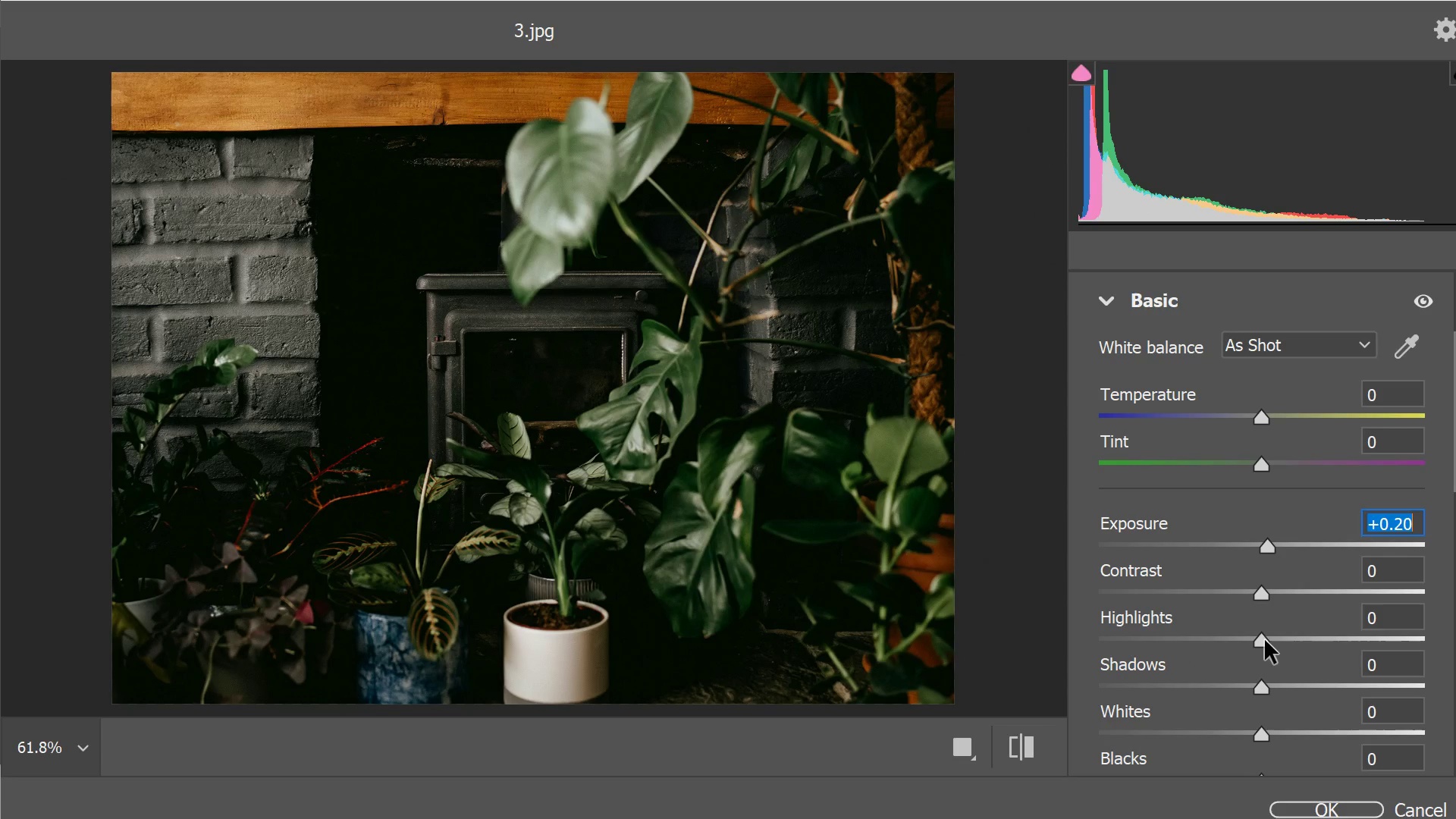 
left_click_drag(start_coordinate=[1265, 640], to_coordinate=[1288, 645])
 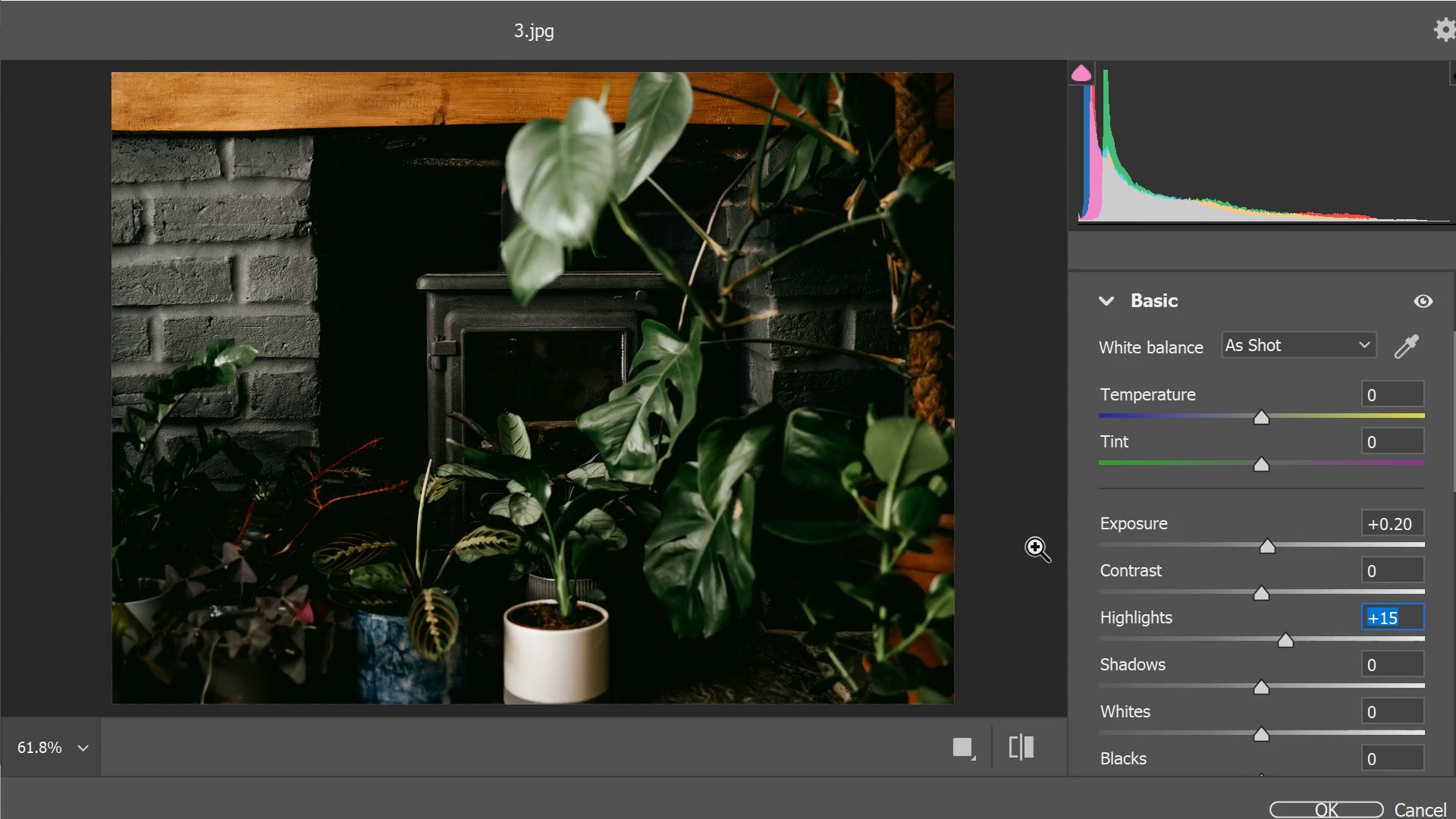 
scroll: coordinate [1034, 544], scroll_direction: down, amount: 2.0
 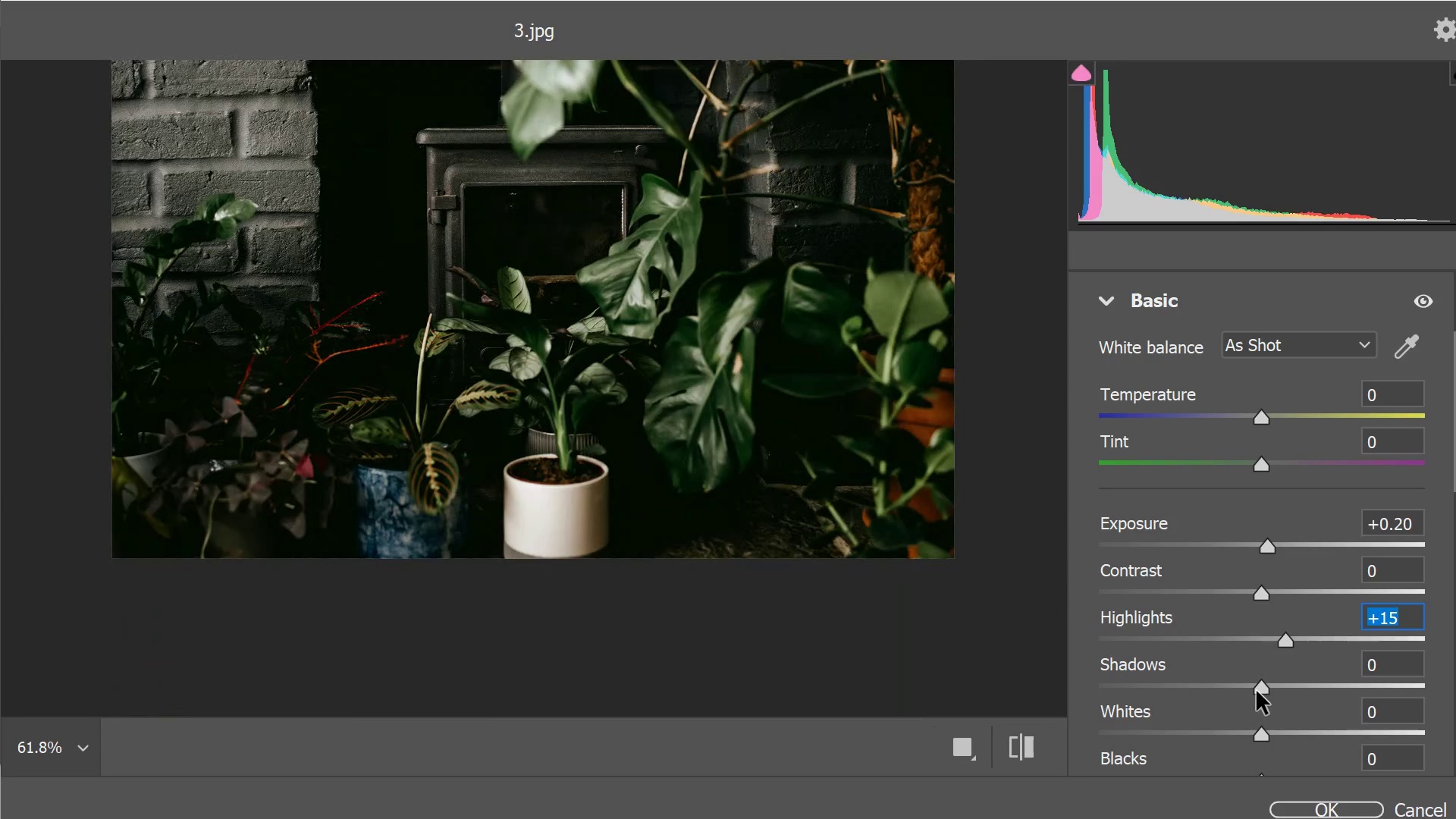 
left_click_drag(start_coordinate=[1258, 689], to_coordinate=[1400, 667])
 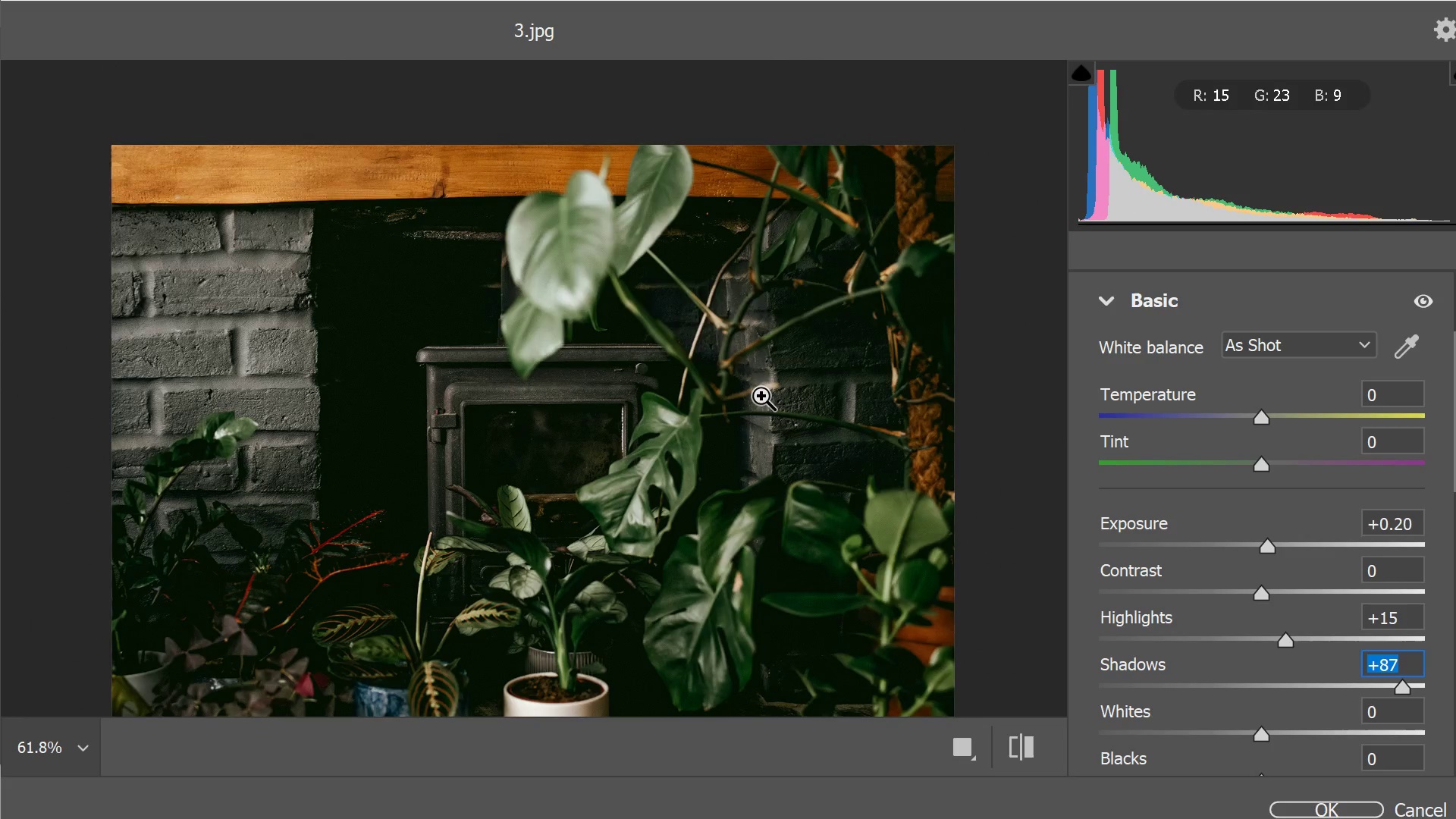 
scroll: coordinate [761, 396], scroll_direction: up, amount: 4.0
 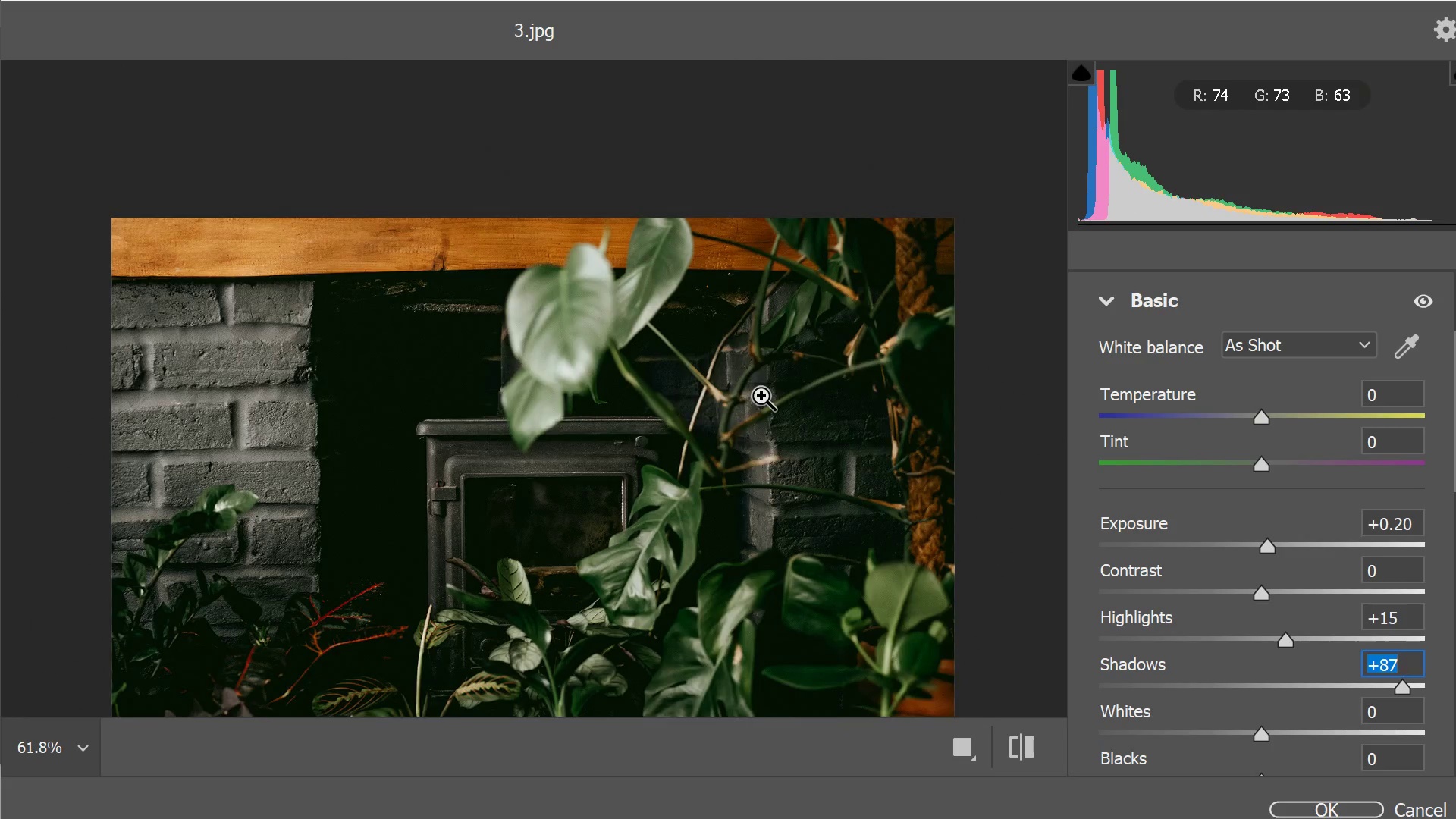 
scroll: coordinate [761, 396], scroll_direction: down, amount: 1.0
 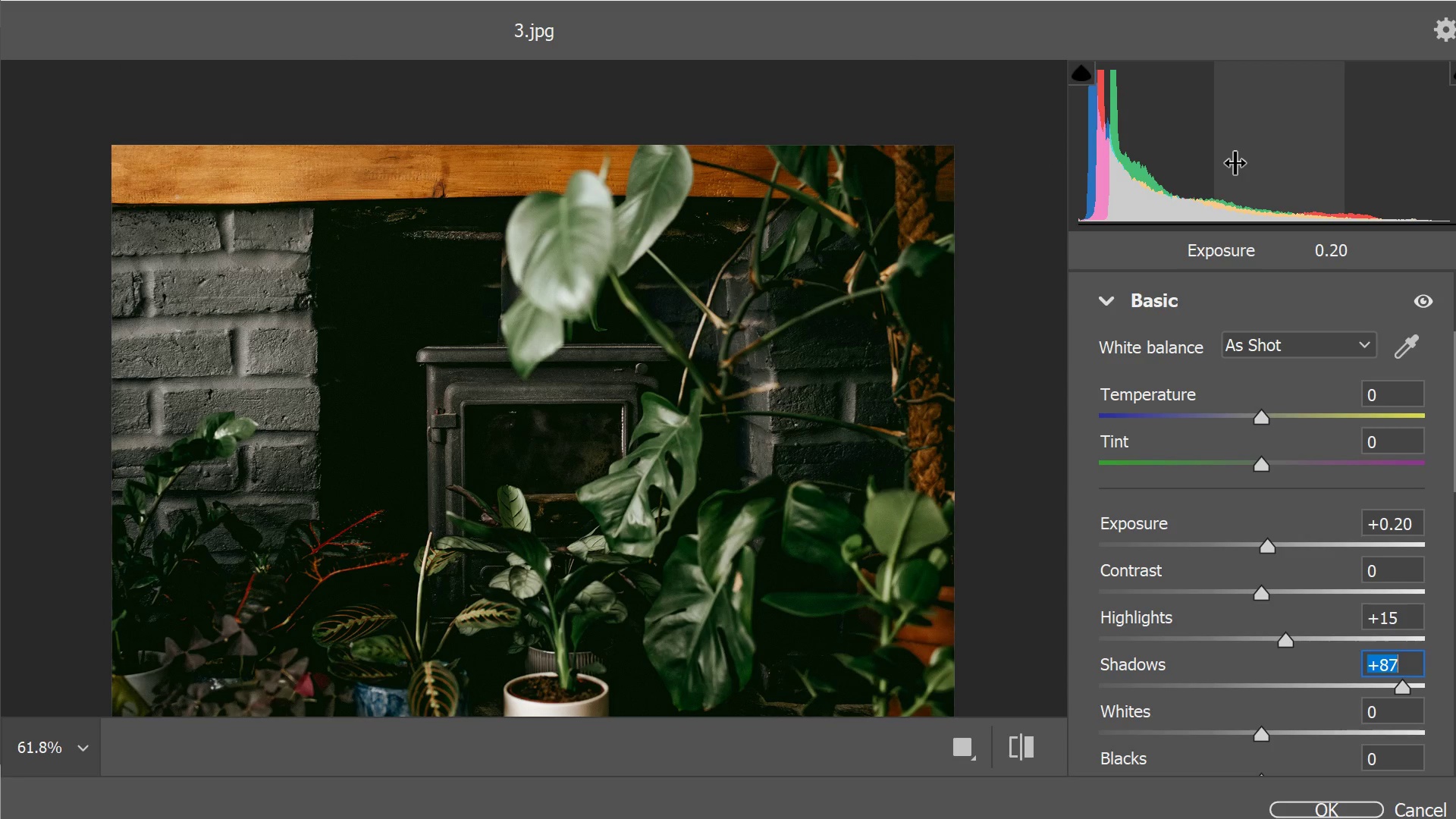 
type(uuuuu)
 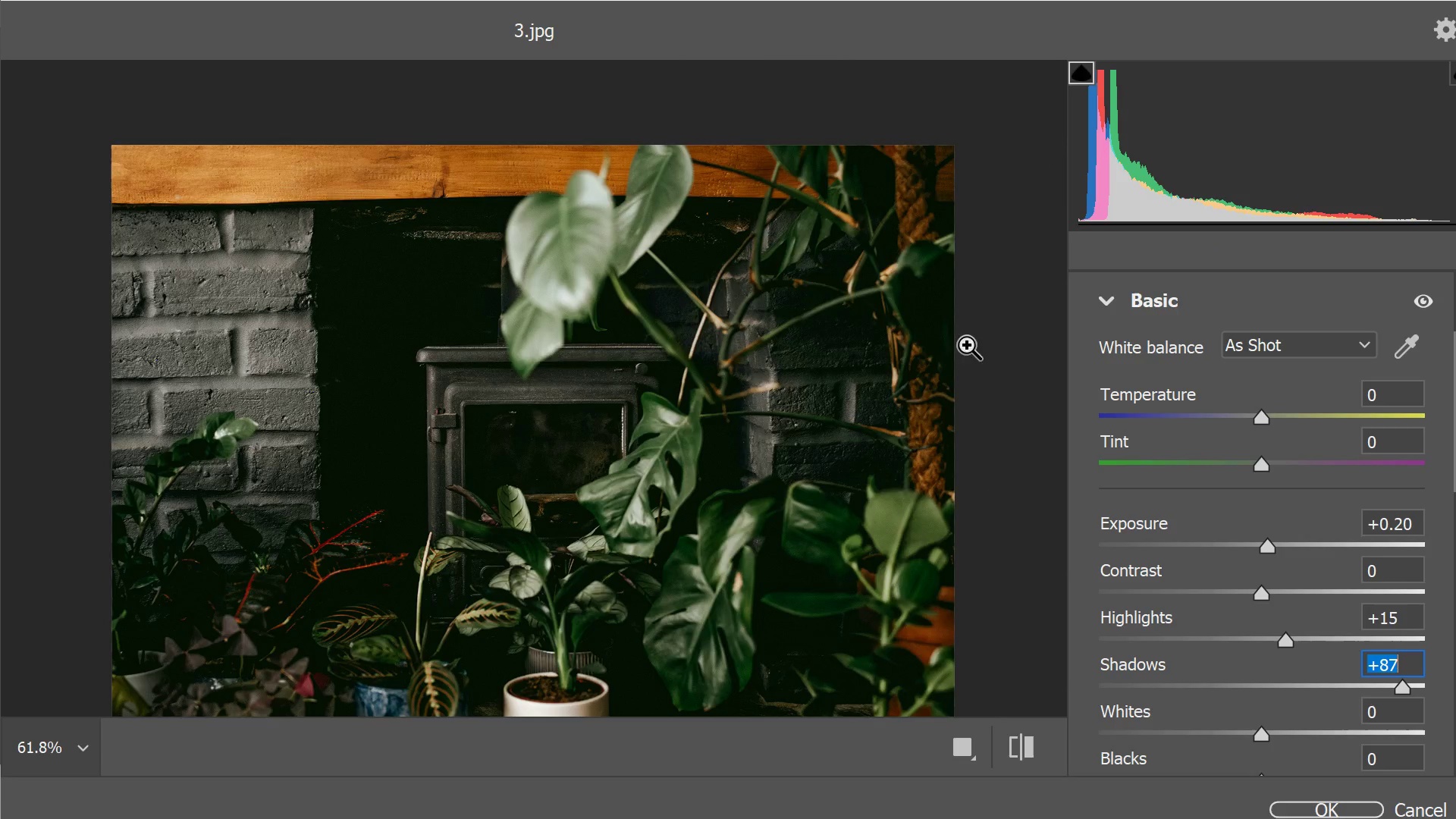 
scroll: coordinate [936, 352], scroll_direction: down, amount: 2.0
 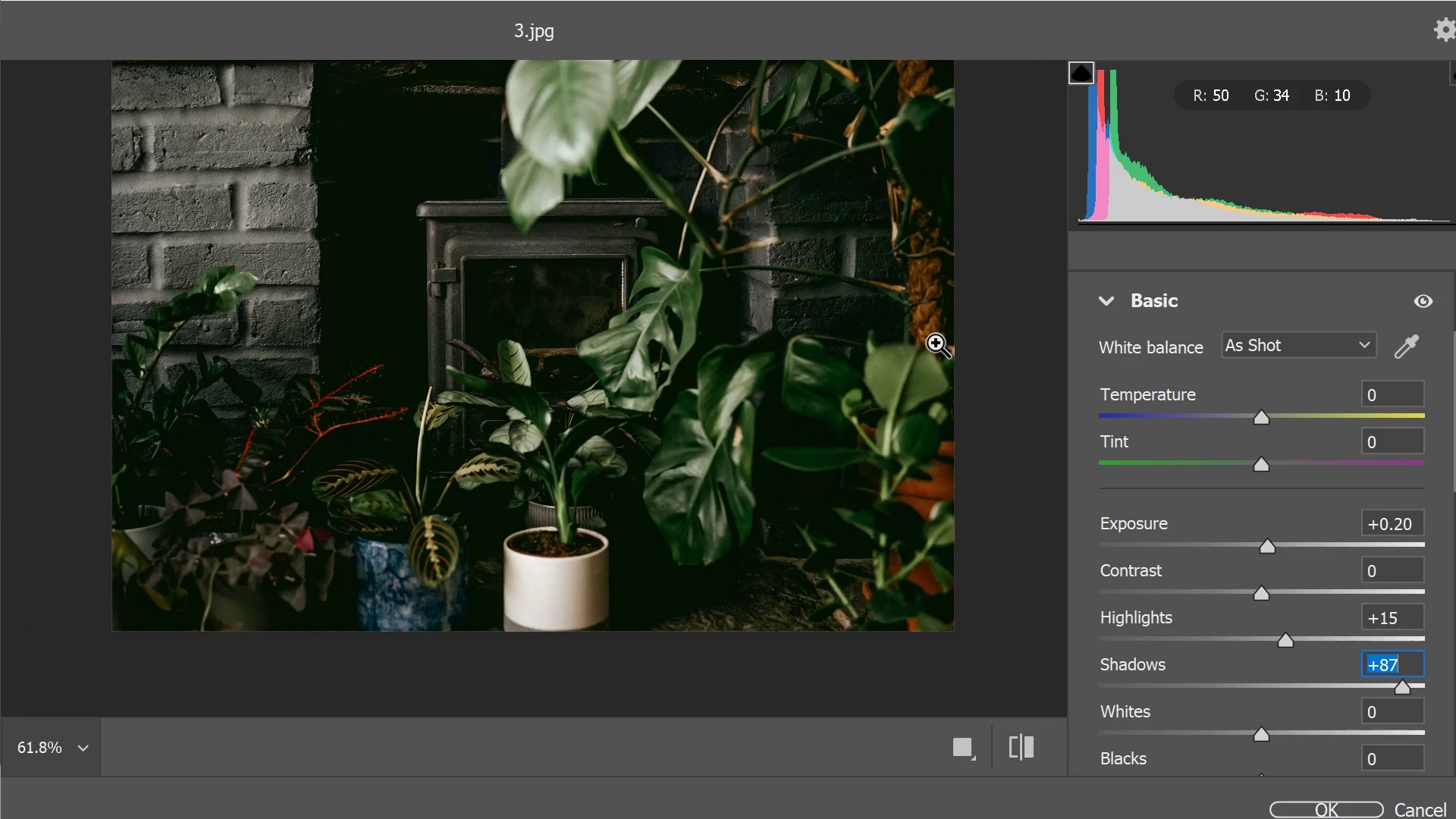 
scroll: coordinate [936, 343], scroll_direction: up, amount: 2.0
 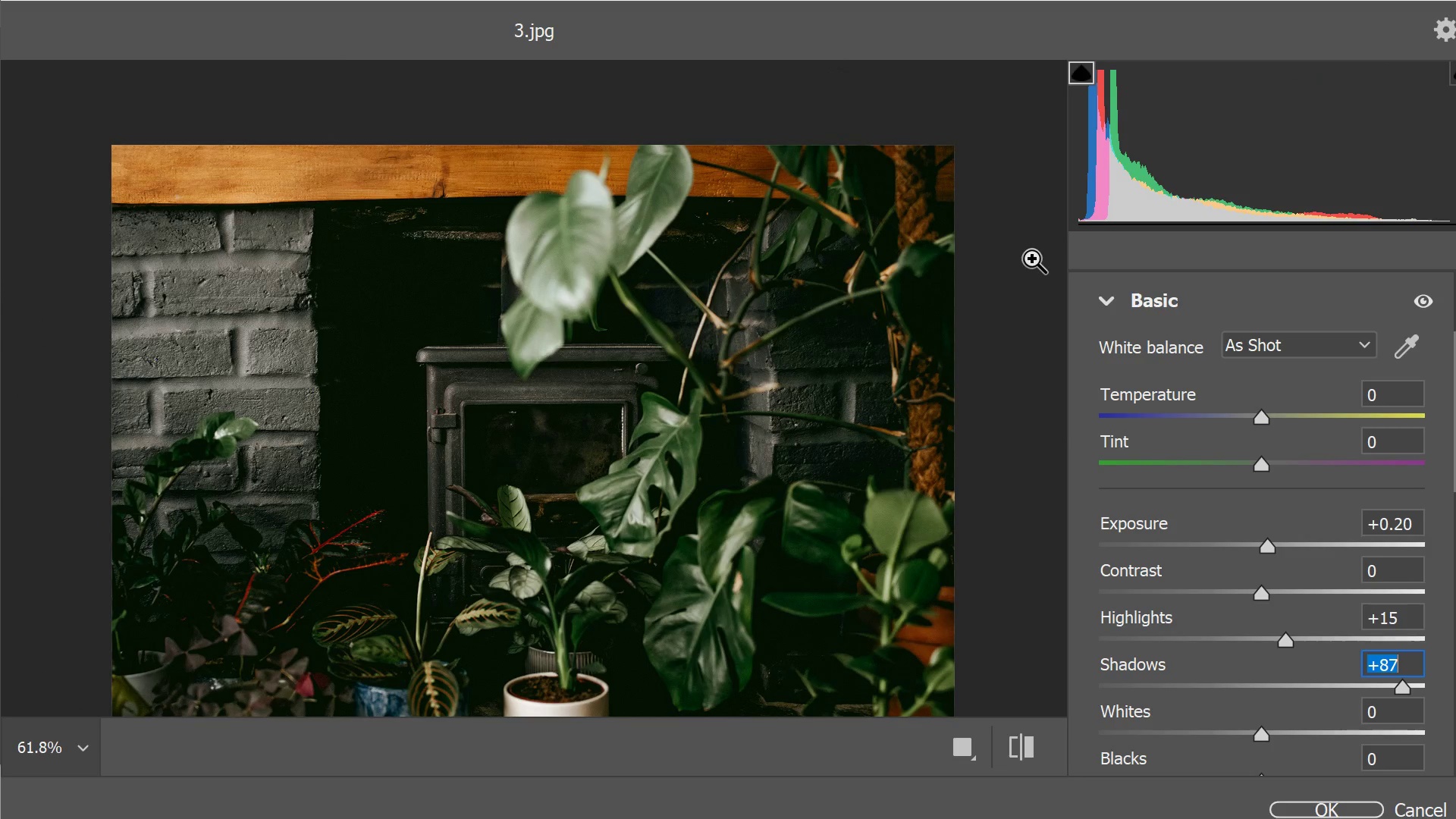 
type(oouou)
 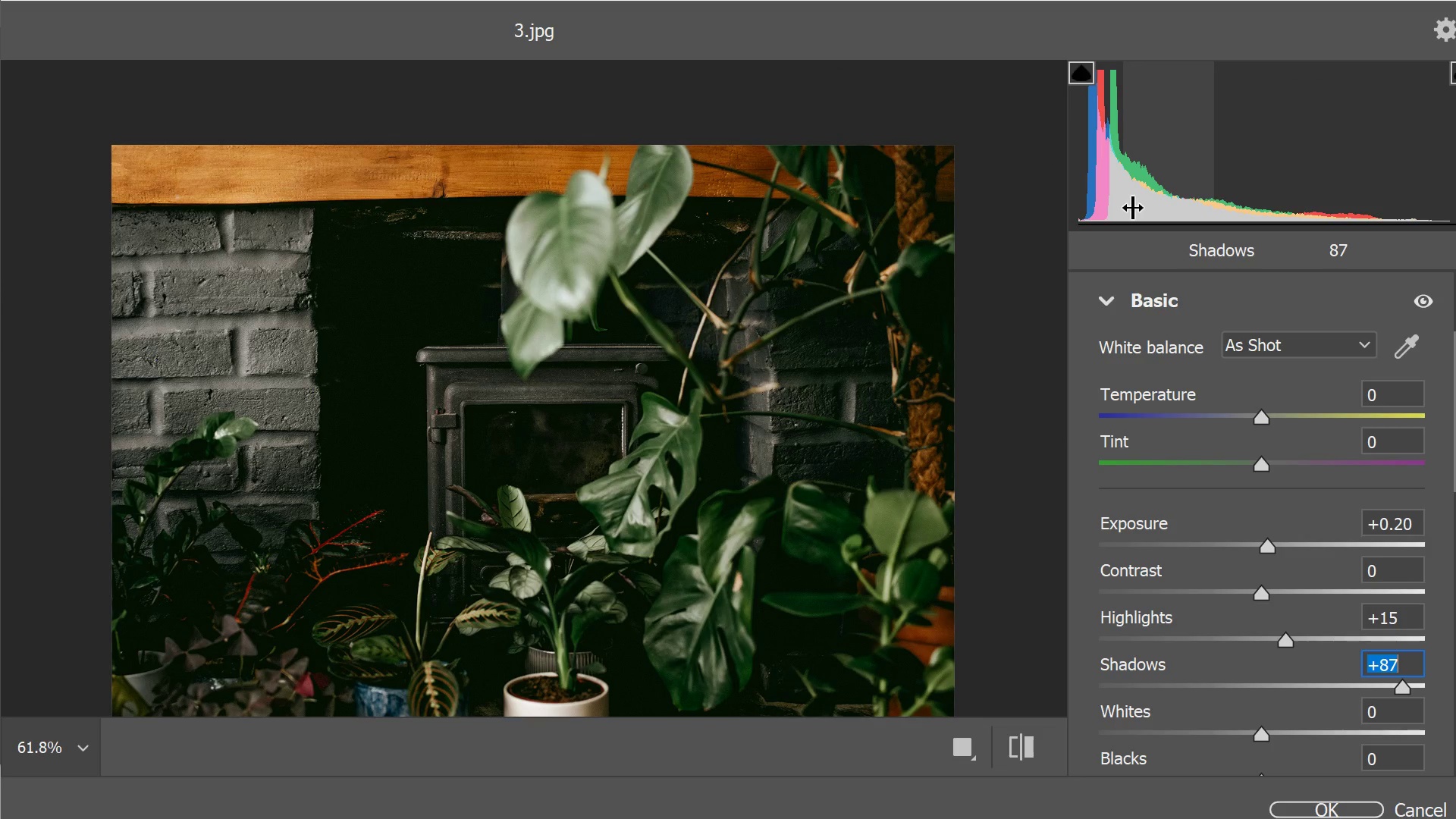 
scroll: coordinate [1133, 207], scroll_direction: up, amount: 2.0
 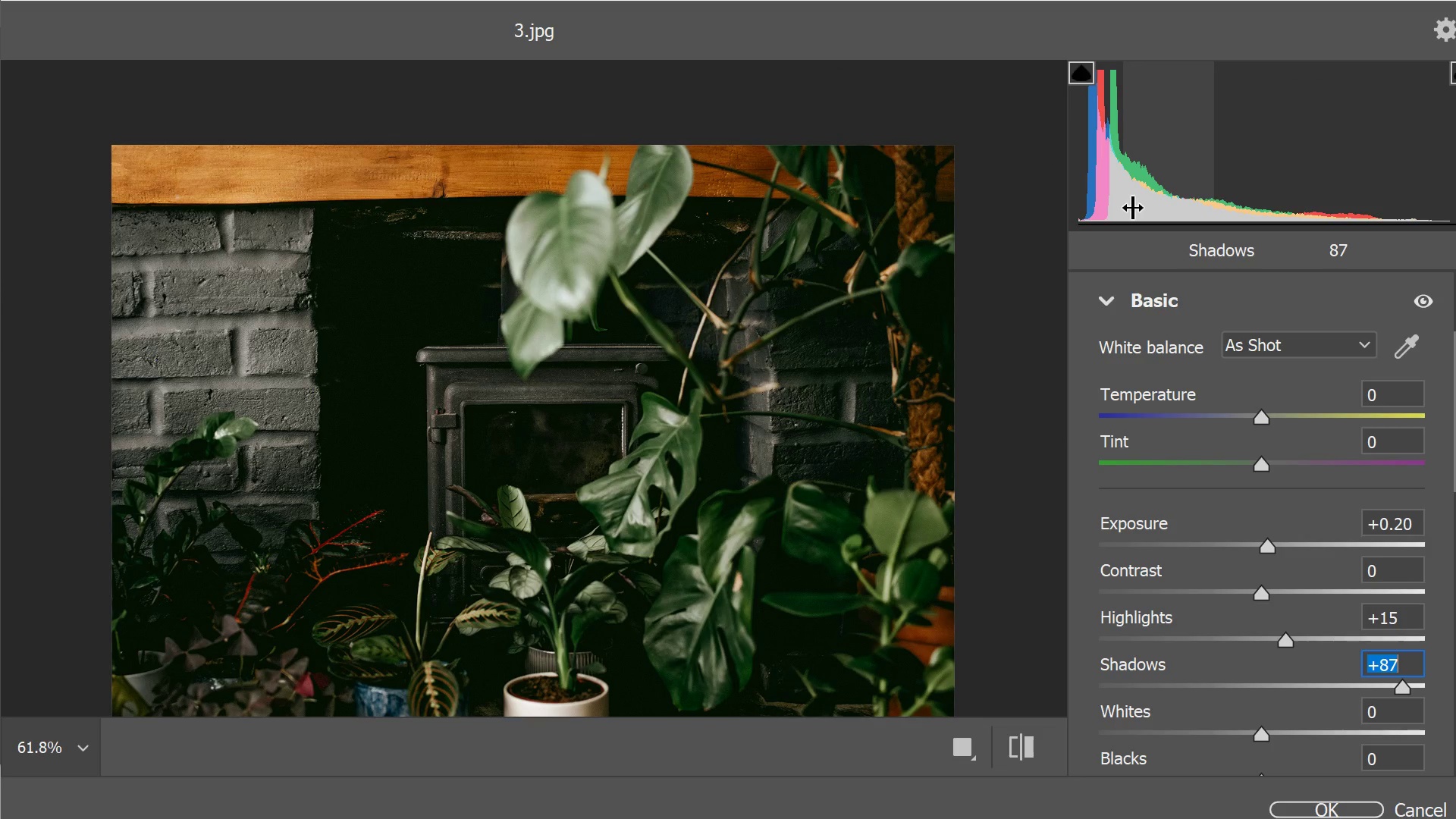 
type(oo)
 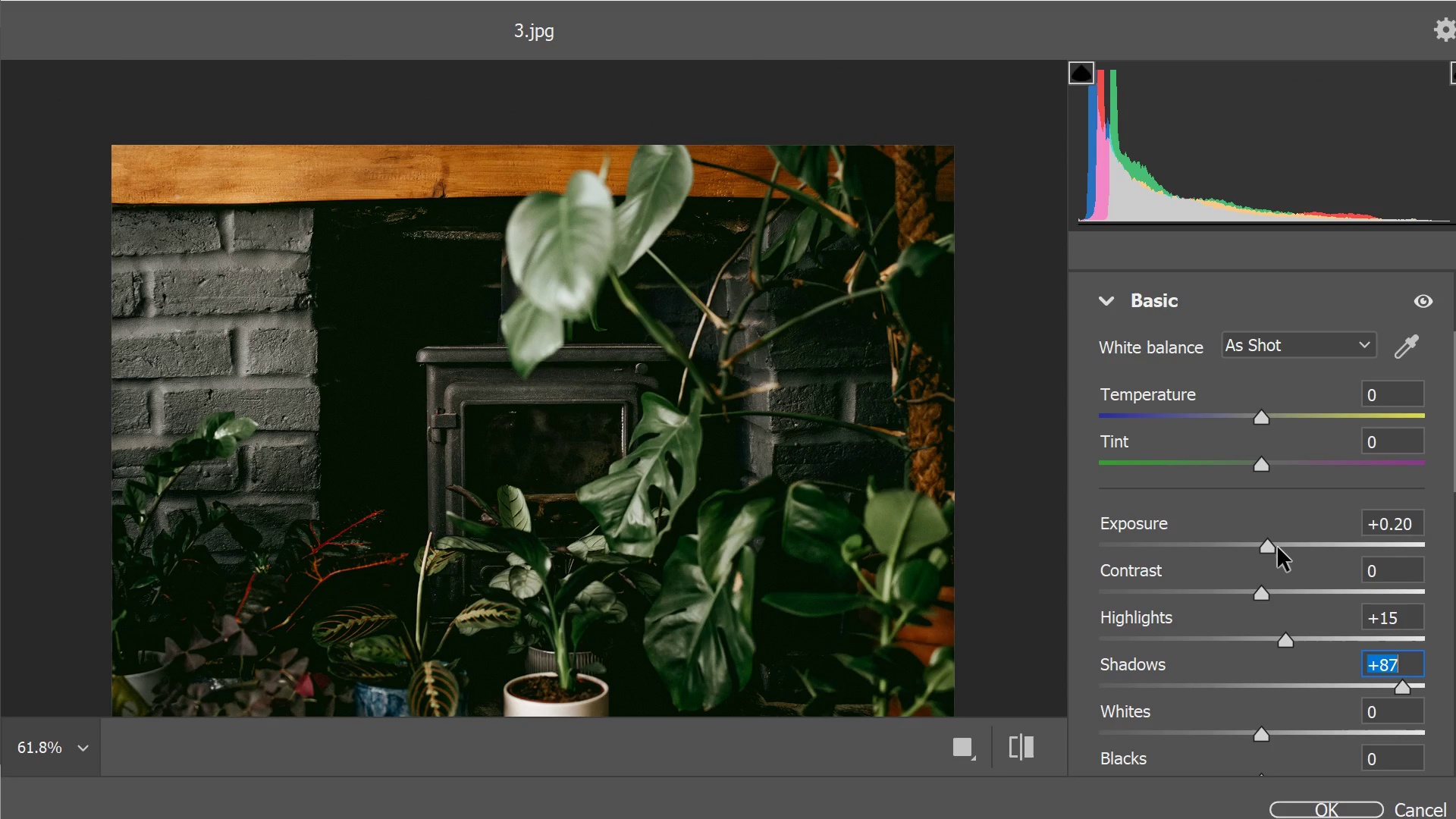 
left_click_drag(start_coordinate=[1269, 551], to_coordinate=[1278, 549])
 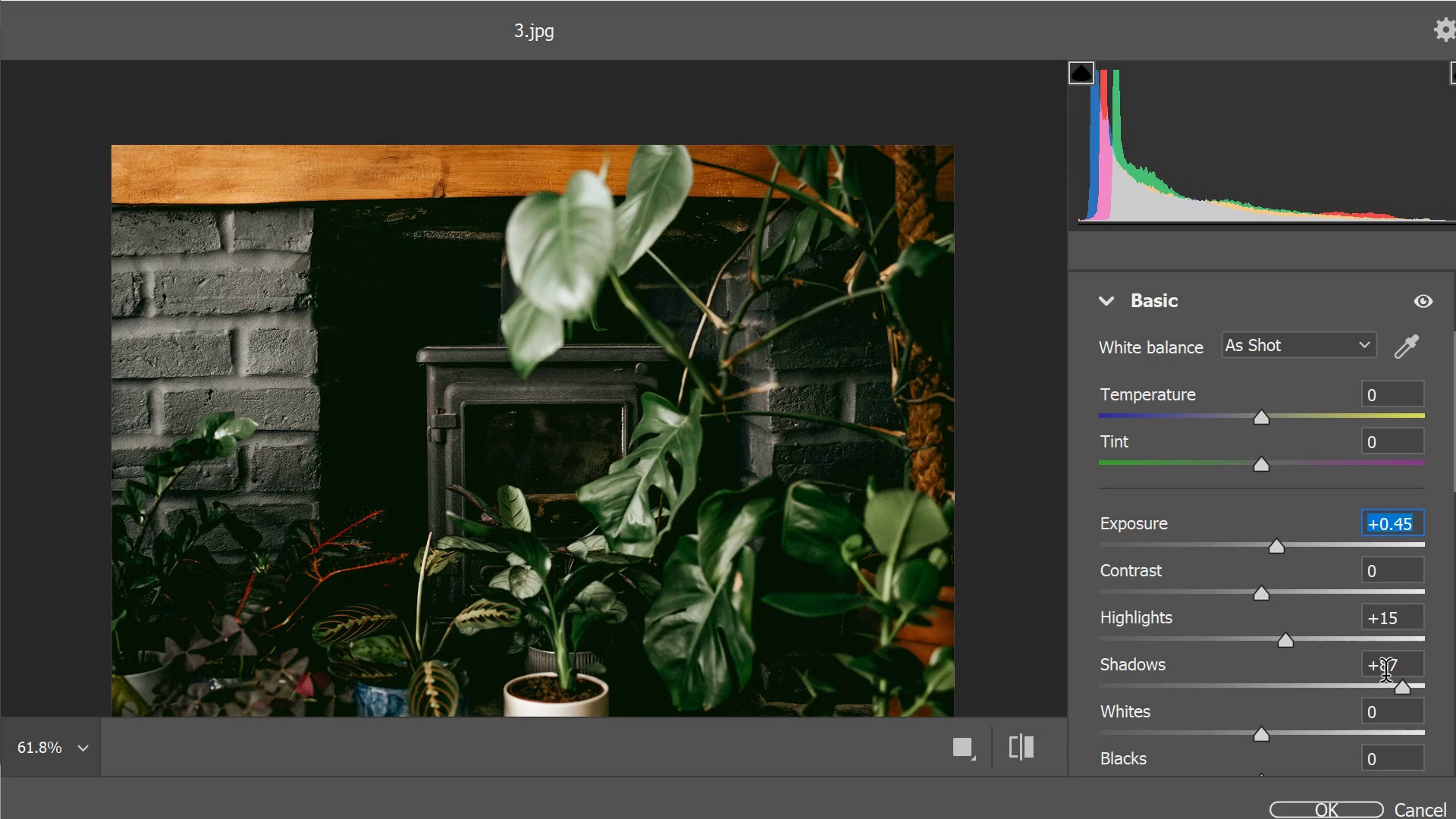 
left_click_drag(start_coordinate=[1402, 688], to_coordinate=[1381, 687])
 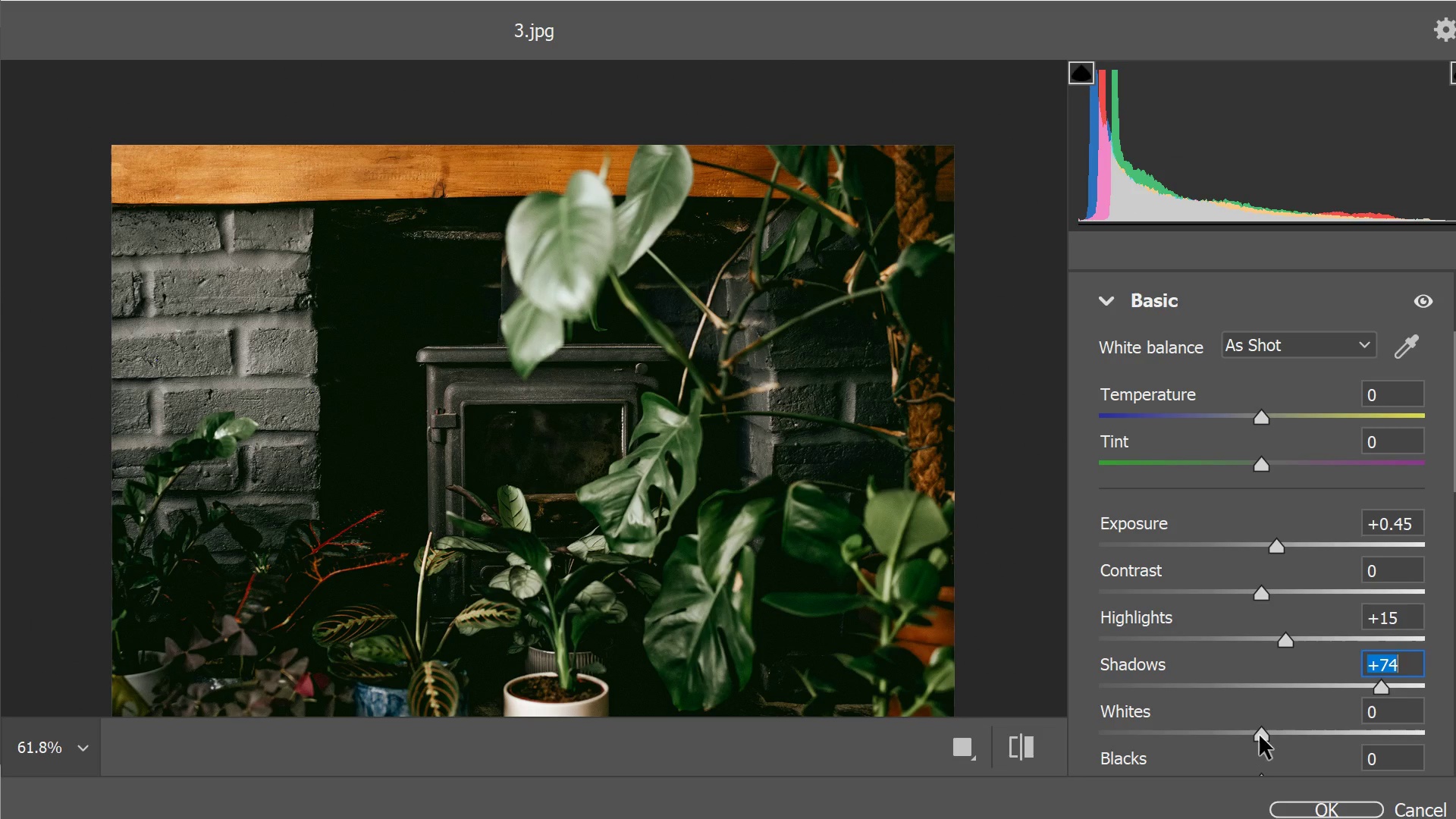 
left_click_drag(start_coordinate=[1260, 736], to_coordinate=[1293, 733])
 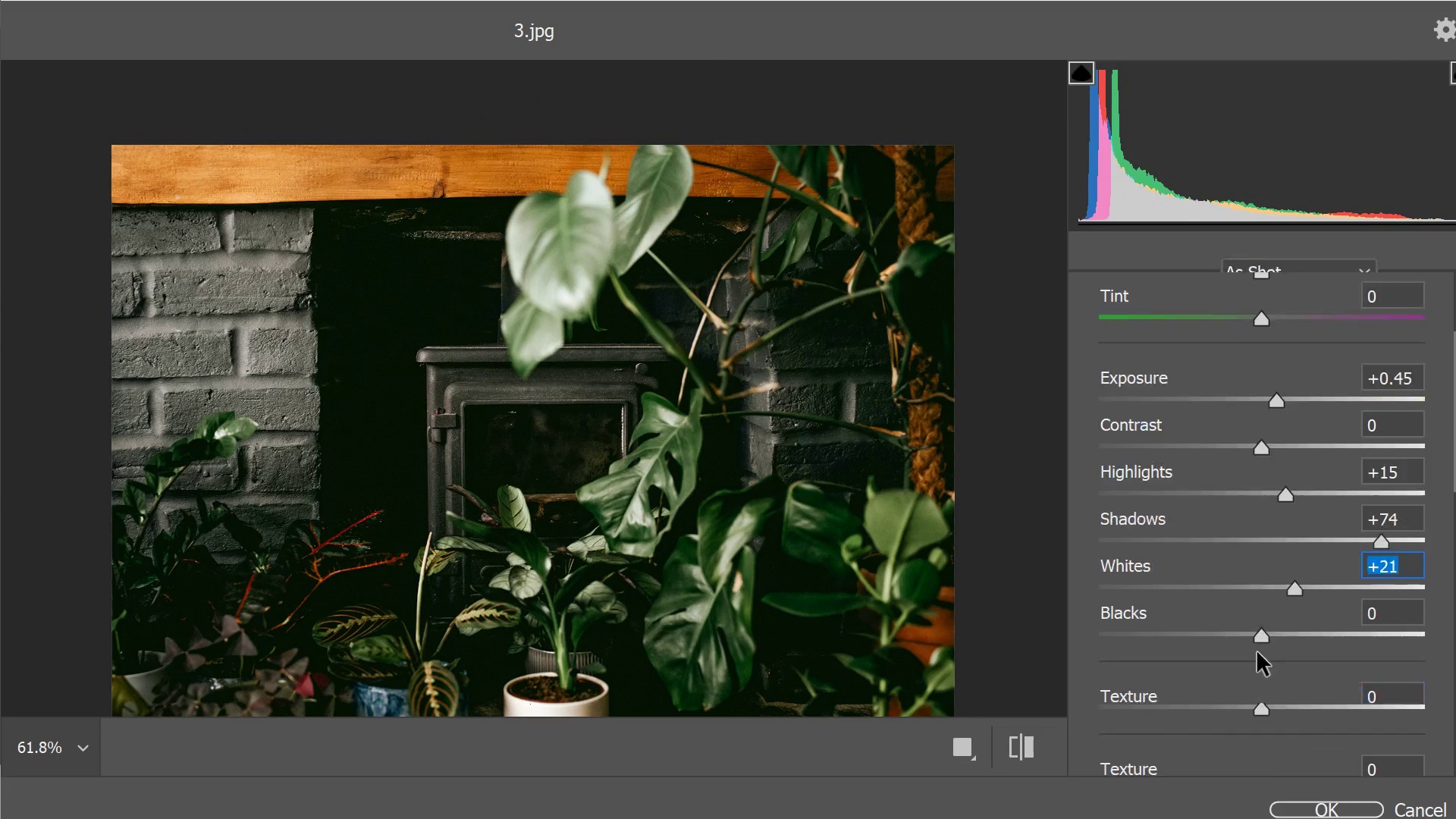 
scroll: coordinate [1257, 651], scroll_direction: down, amount: 4.0
 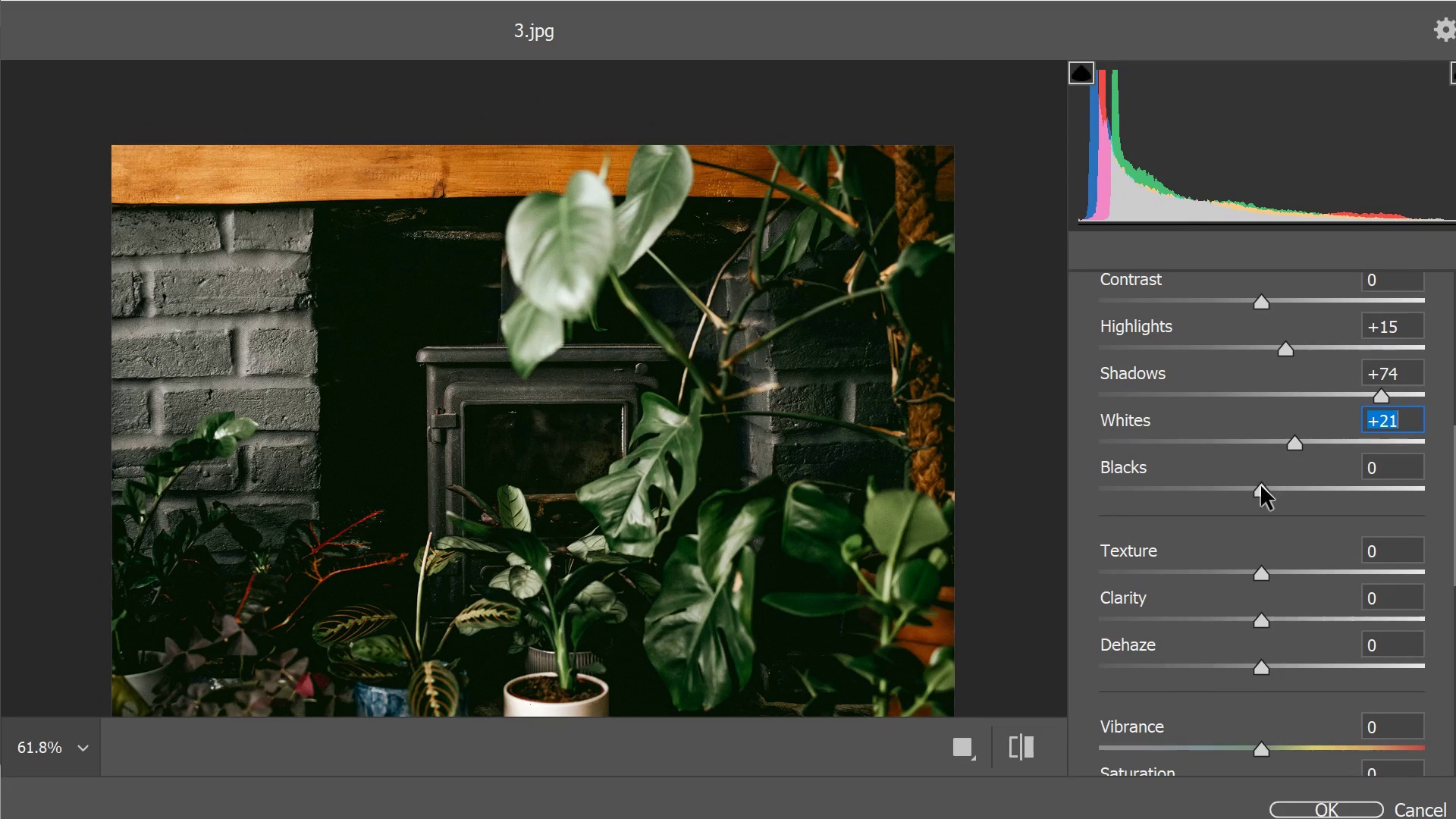 
left_click_drag(start_coordinate=[1261, 491], to_coordinate=[1269, 497])
 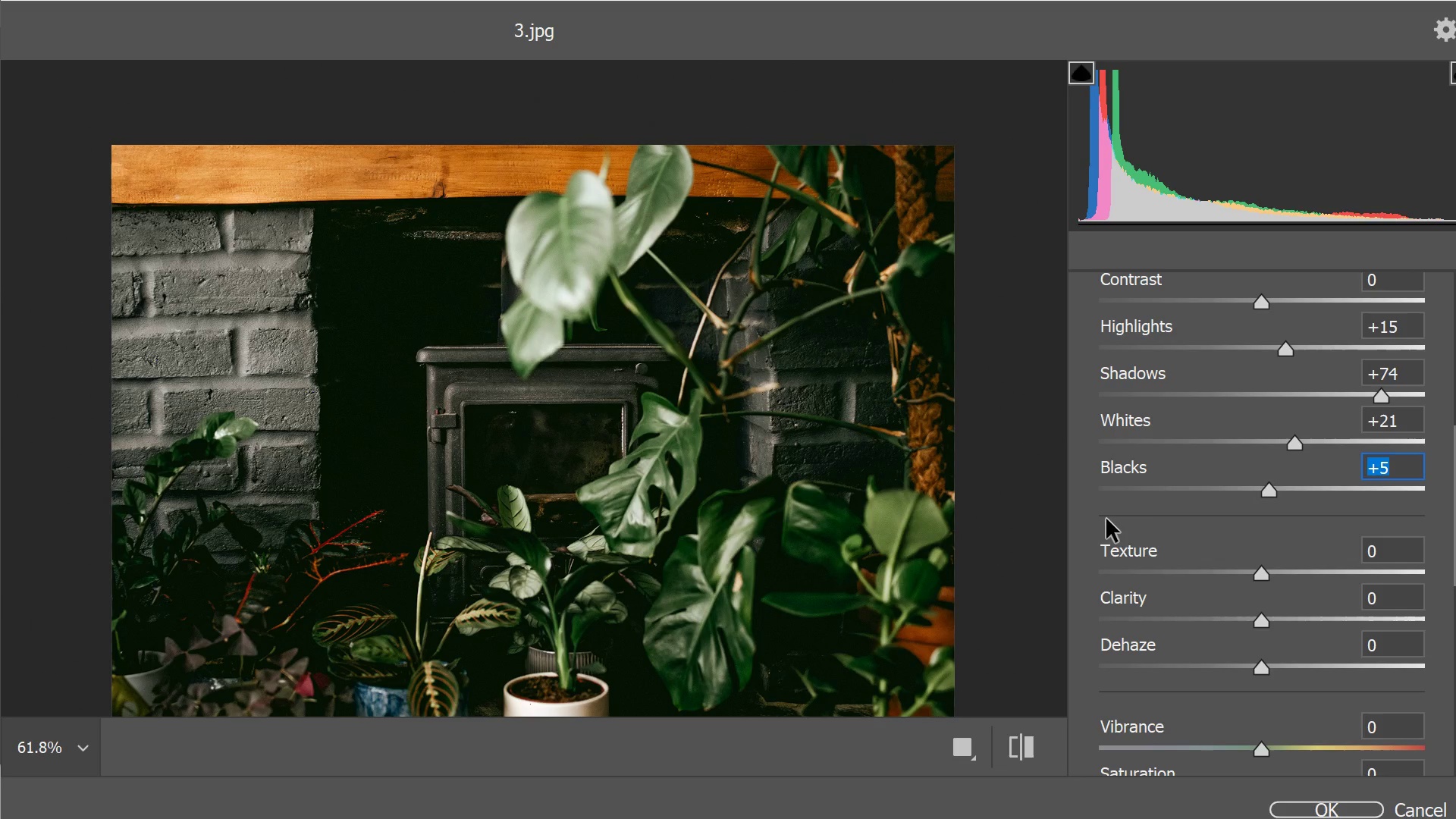 
scroll: coordinate [1142, 529], scroll_direction: down, amount: 3.0
 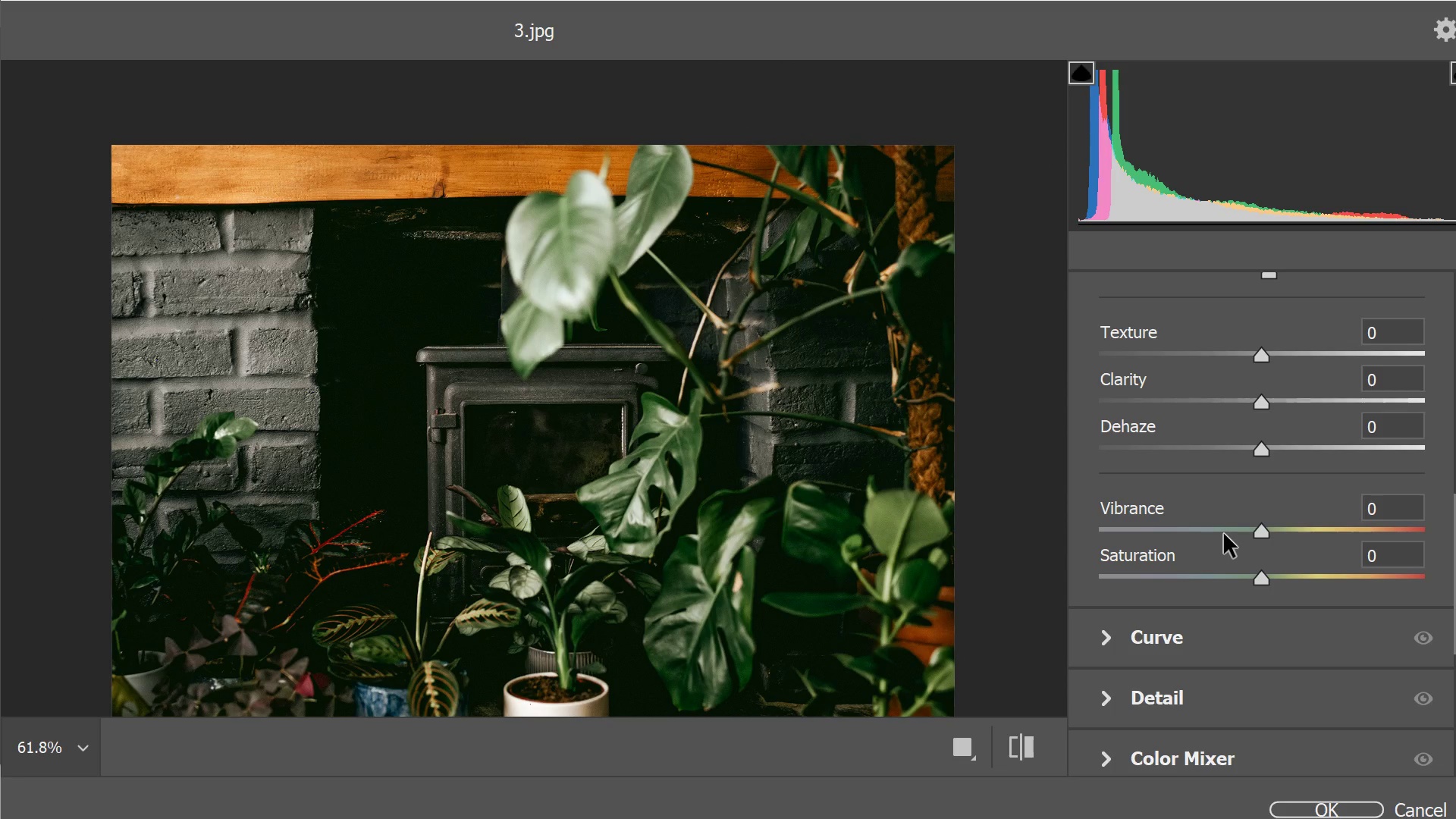 
wait(5.48)
 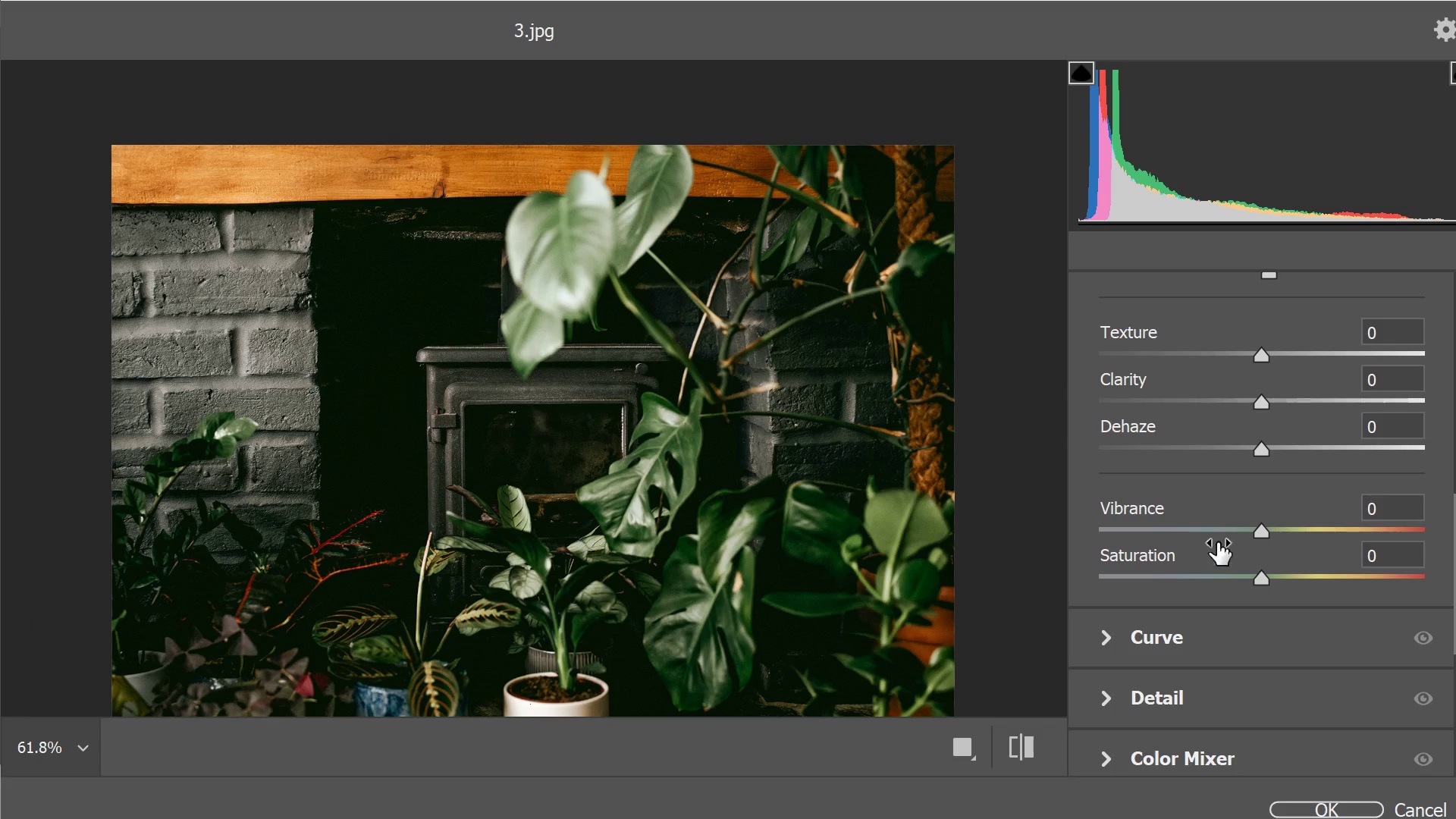 
scroll: coordinate [1225, 534], scroll_direction: down, amount: 1.0
 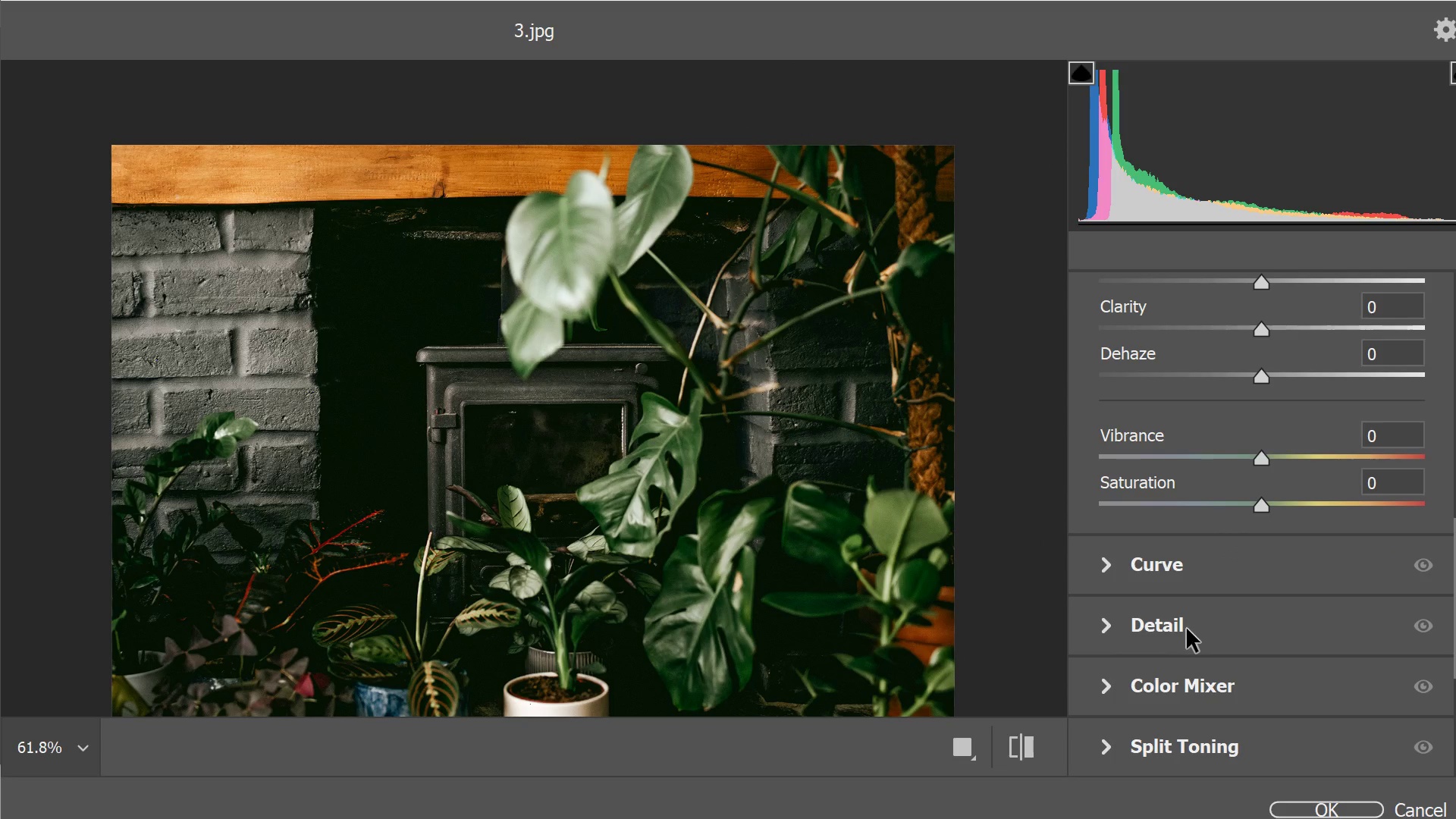 
left_click([1187, 629])
 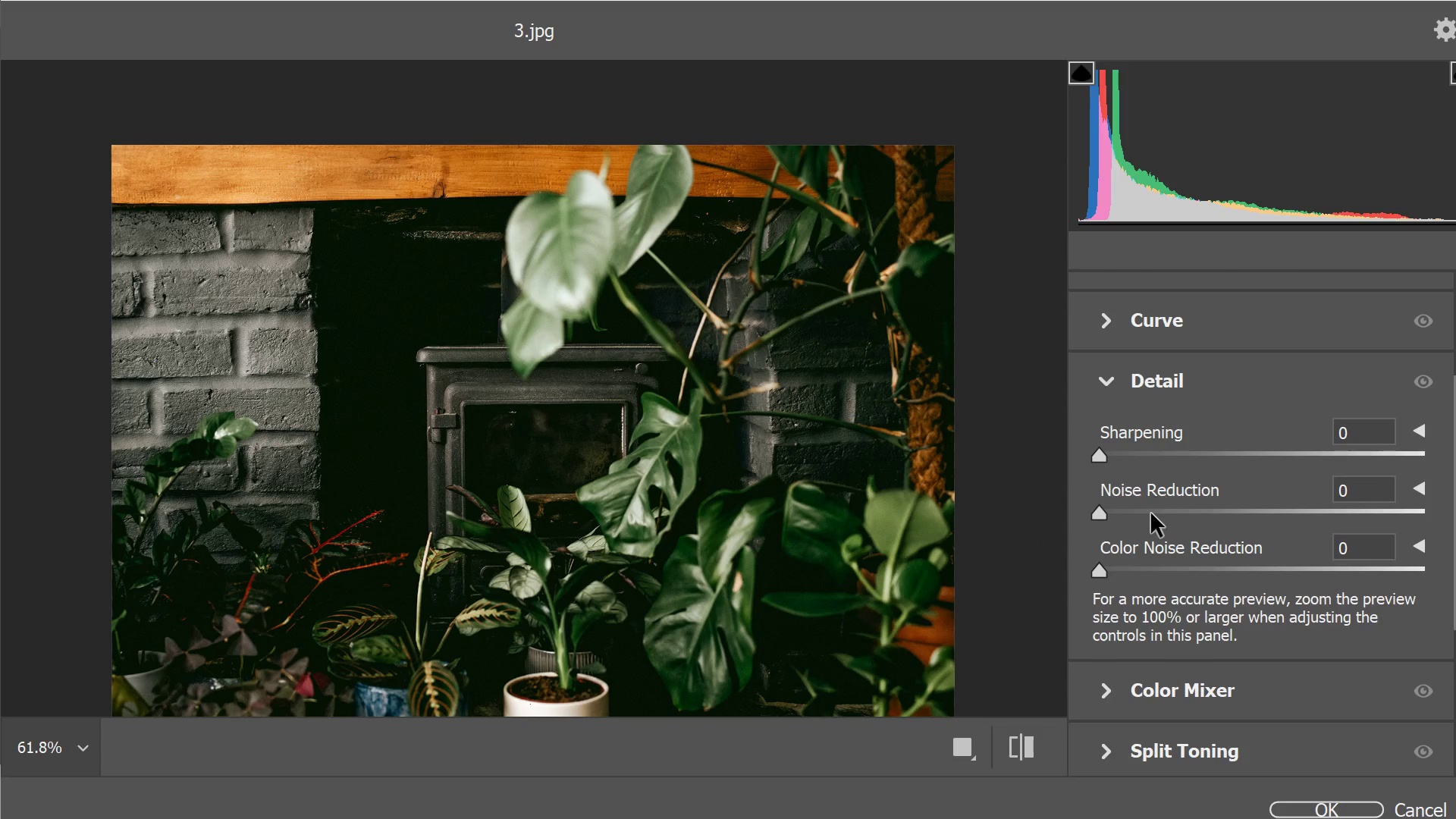 
left_click([1150, 515])
 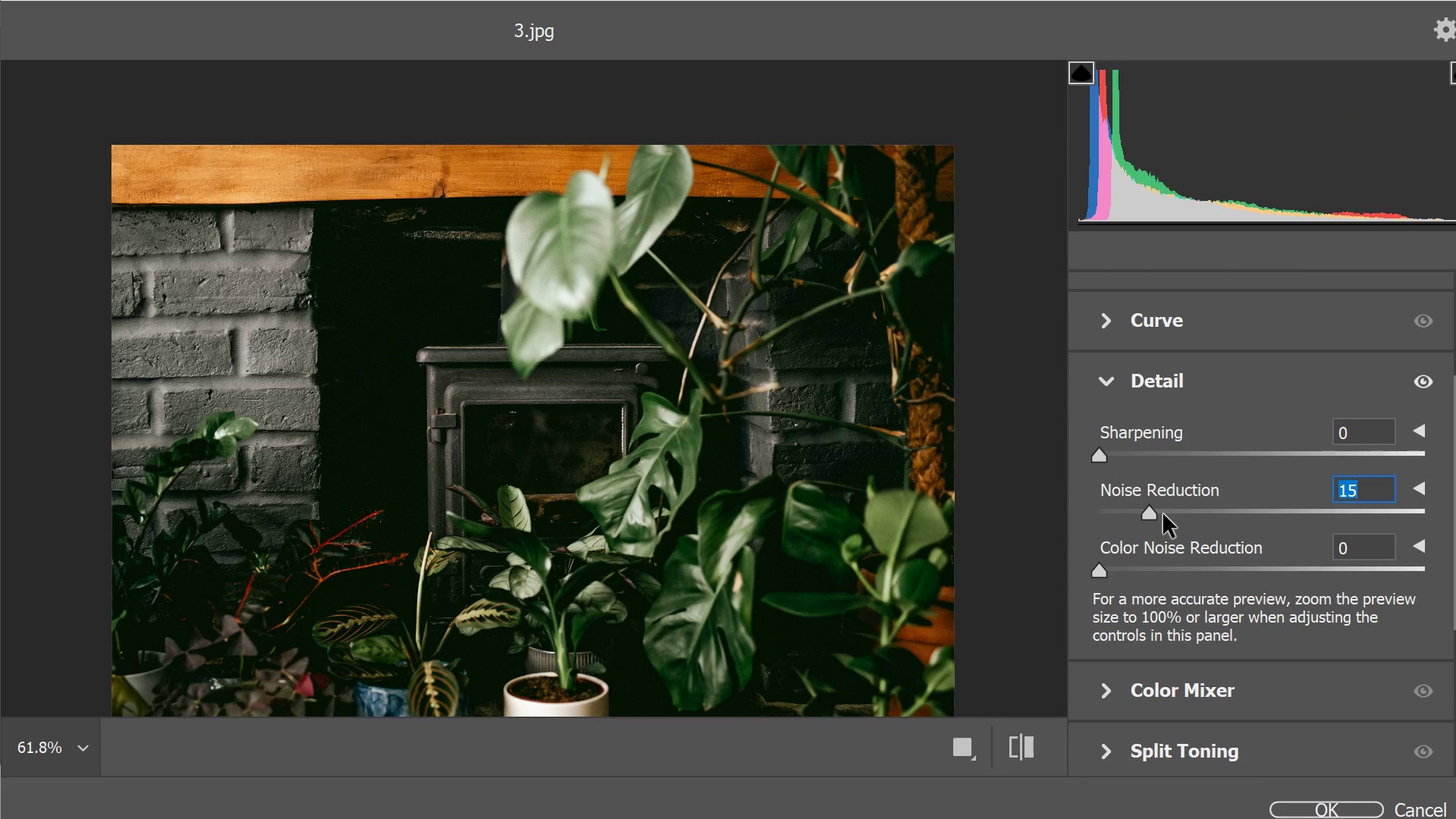 
left_click_drag(start_coordinate=[1163, 514], to_coordinate=[1246, 516])
 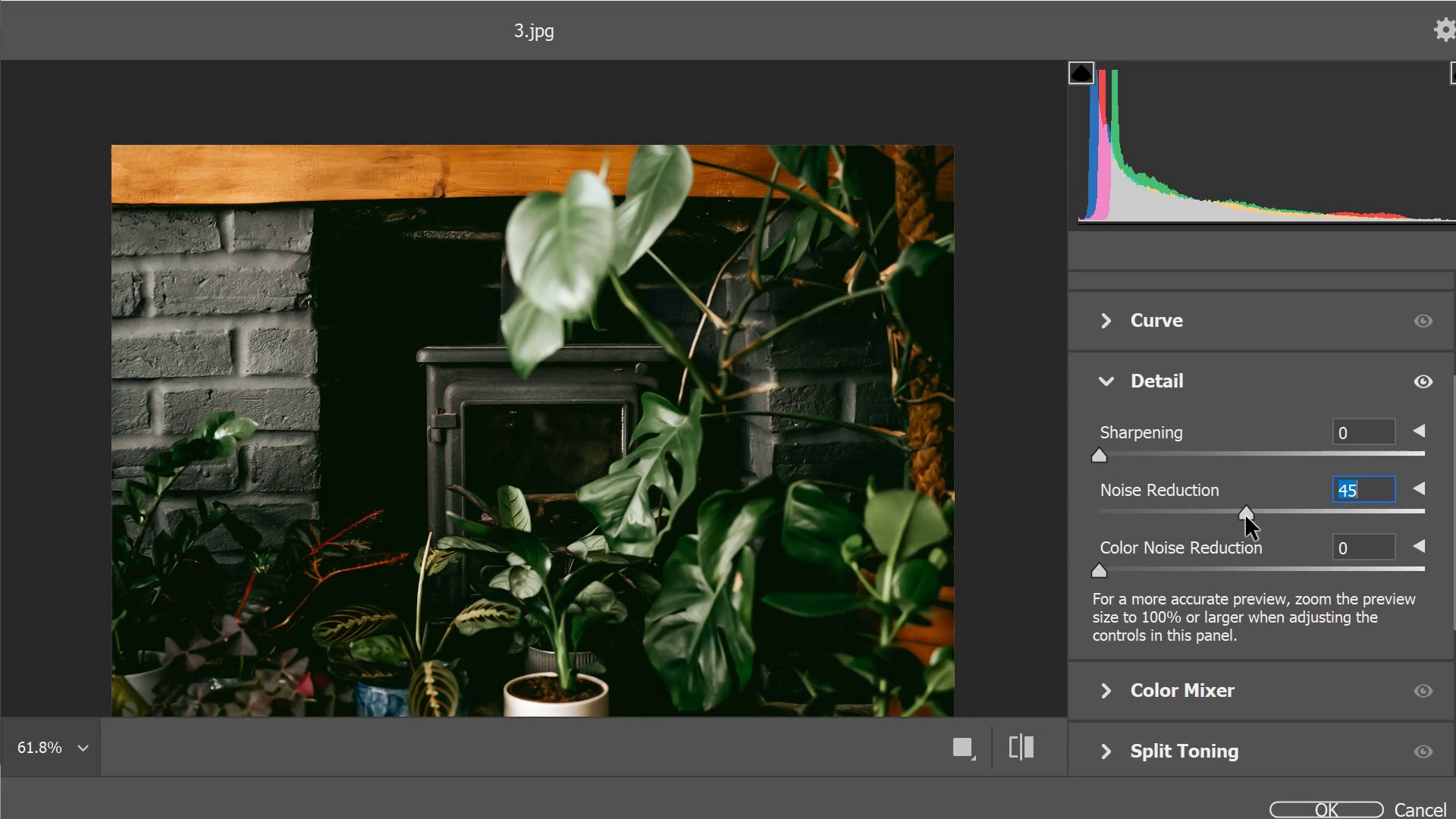 
left_click_drag(start_coordinate=[1246, 516], to_coordinate=[1290, 516])
 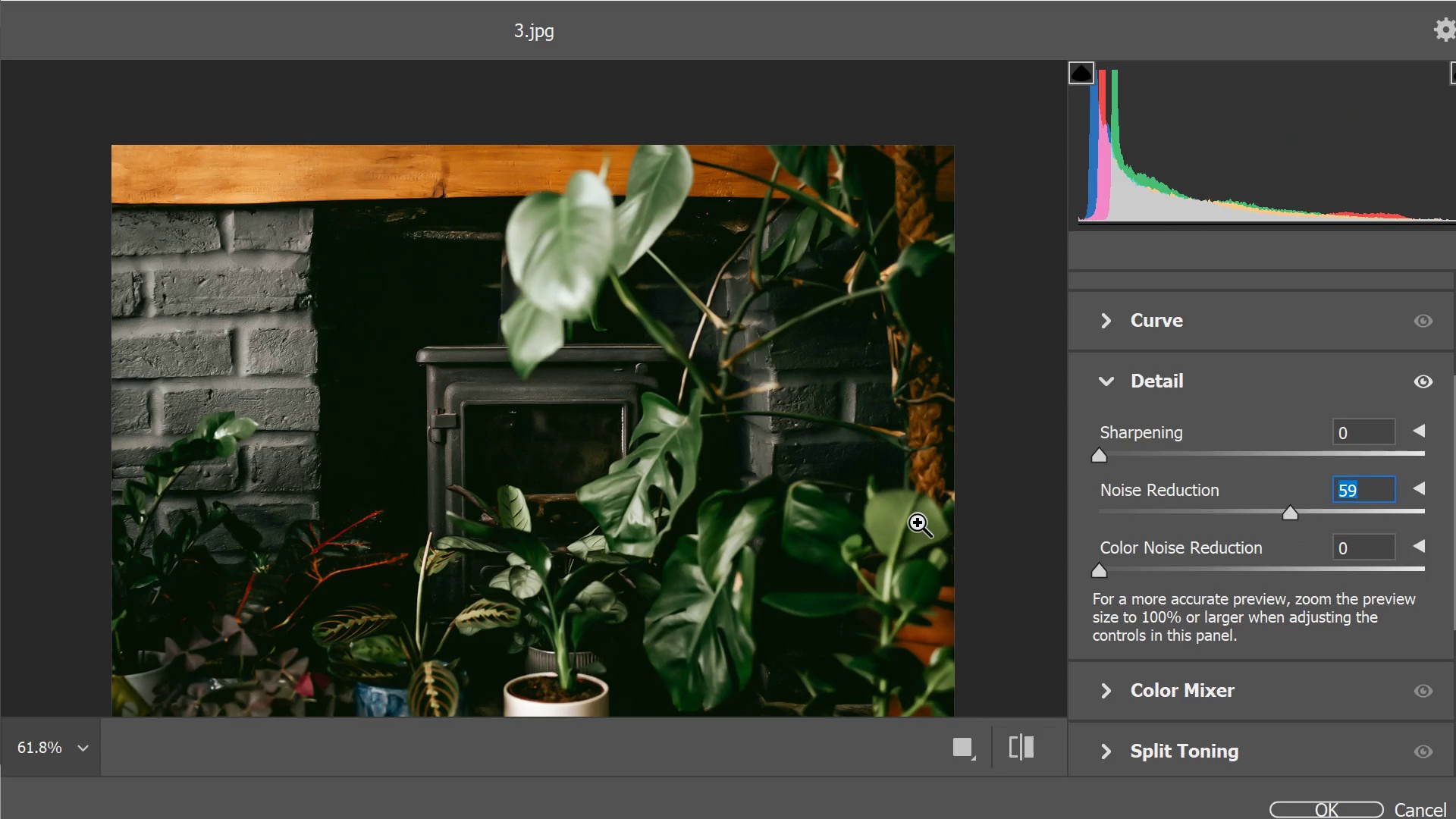 
left_click([918, 519])
 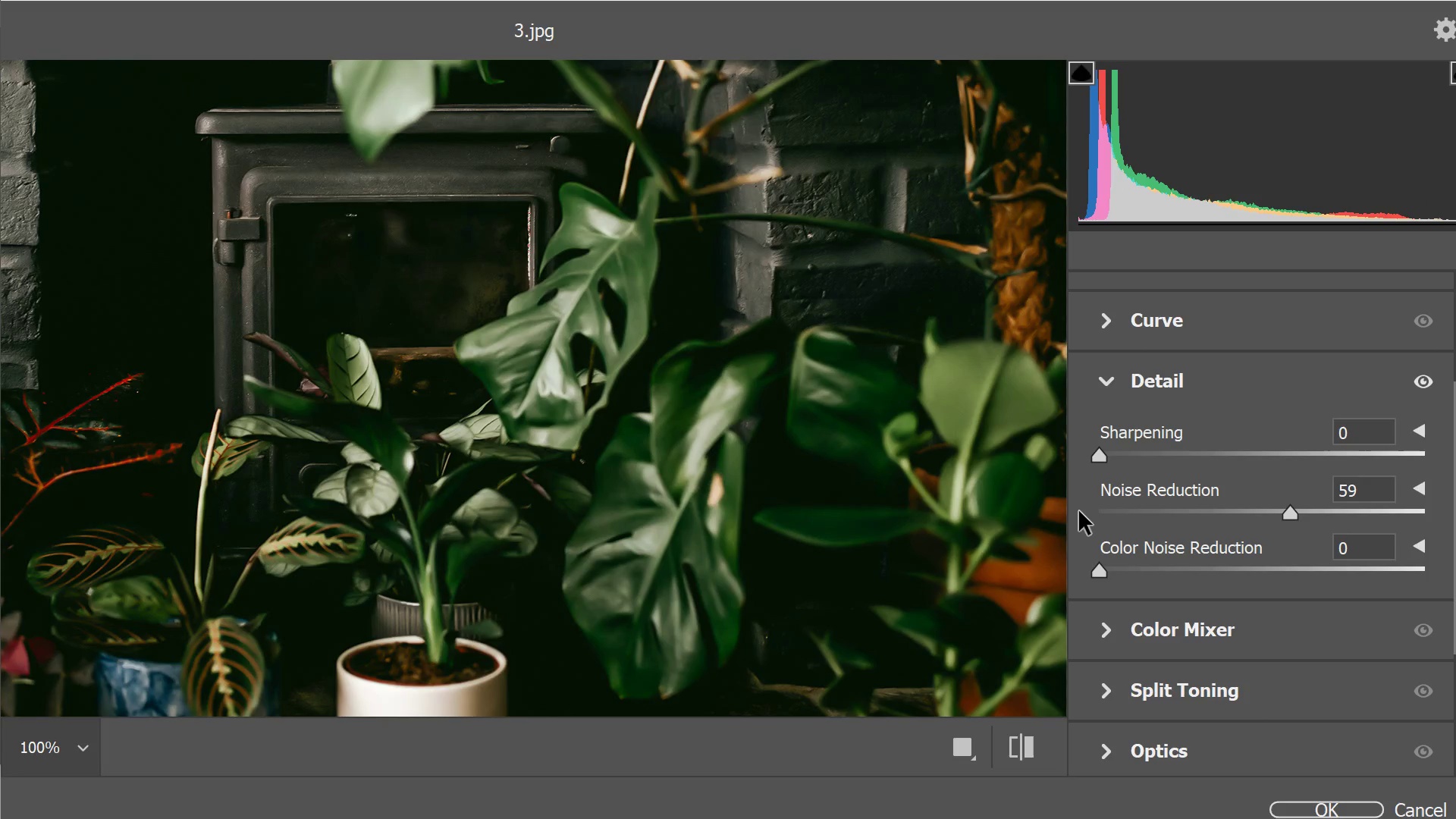 
left_click([1100, 511])
 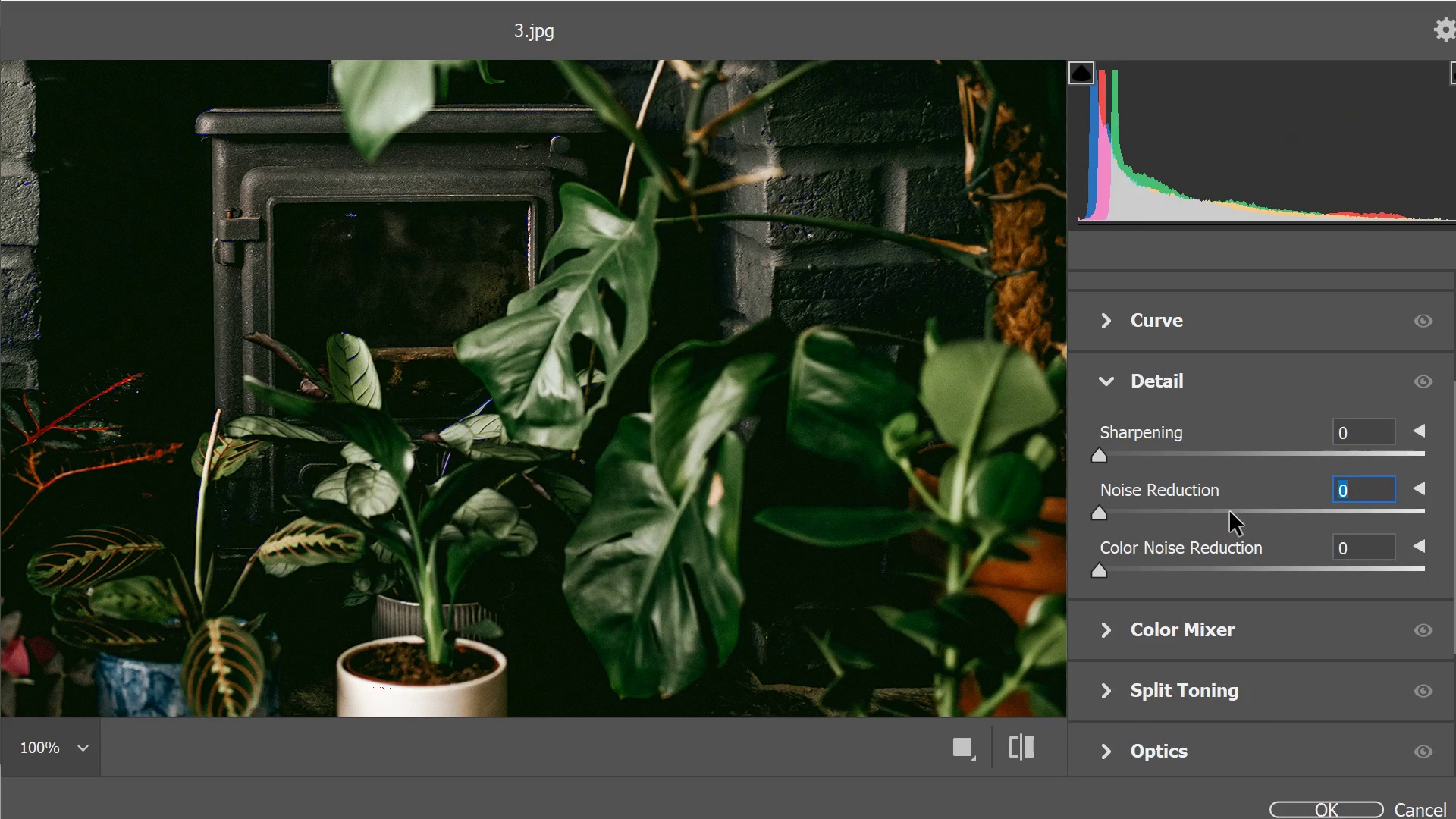 
left_click([1230, 512])
 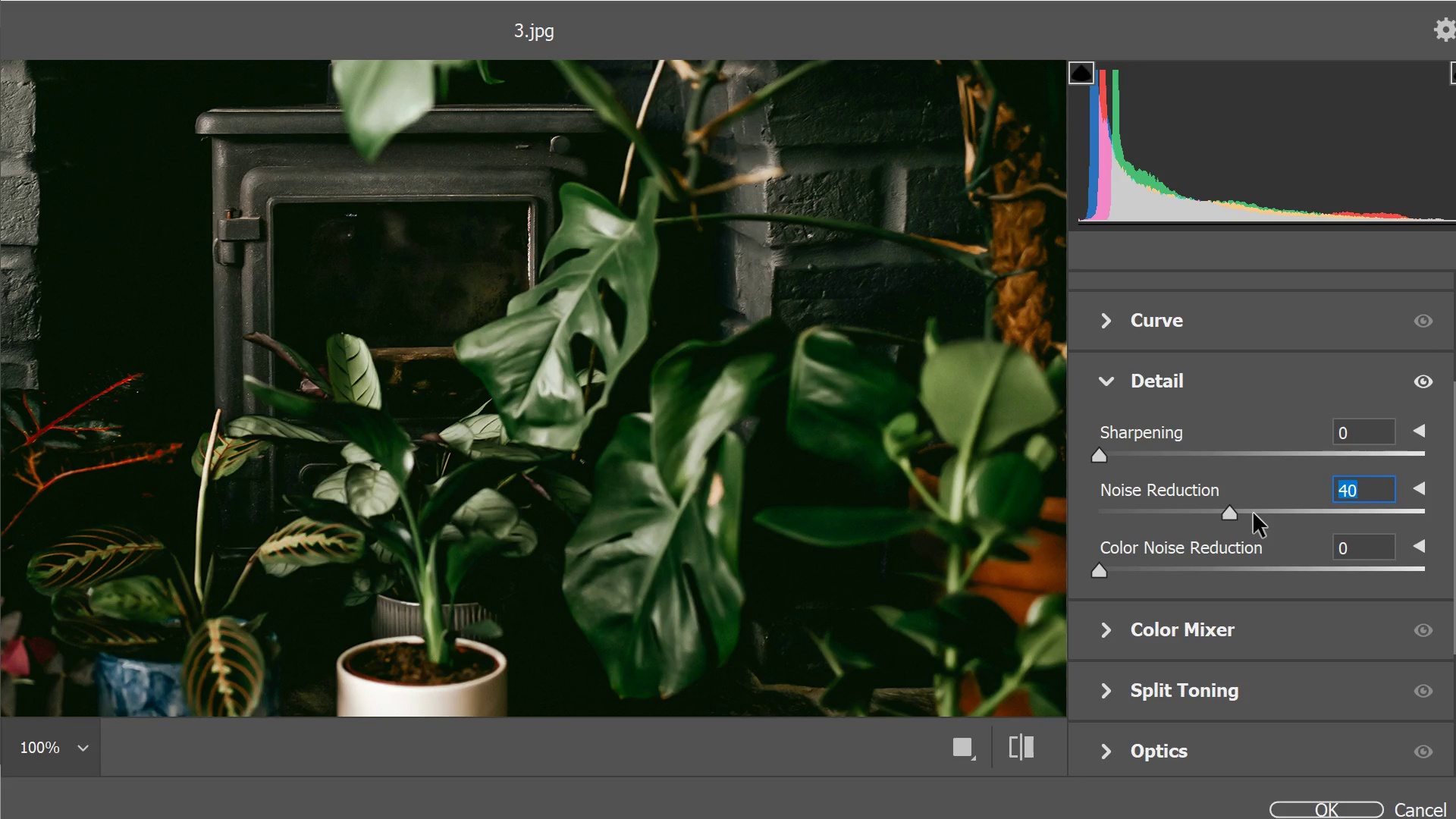 
left_click([1254, 513])
 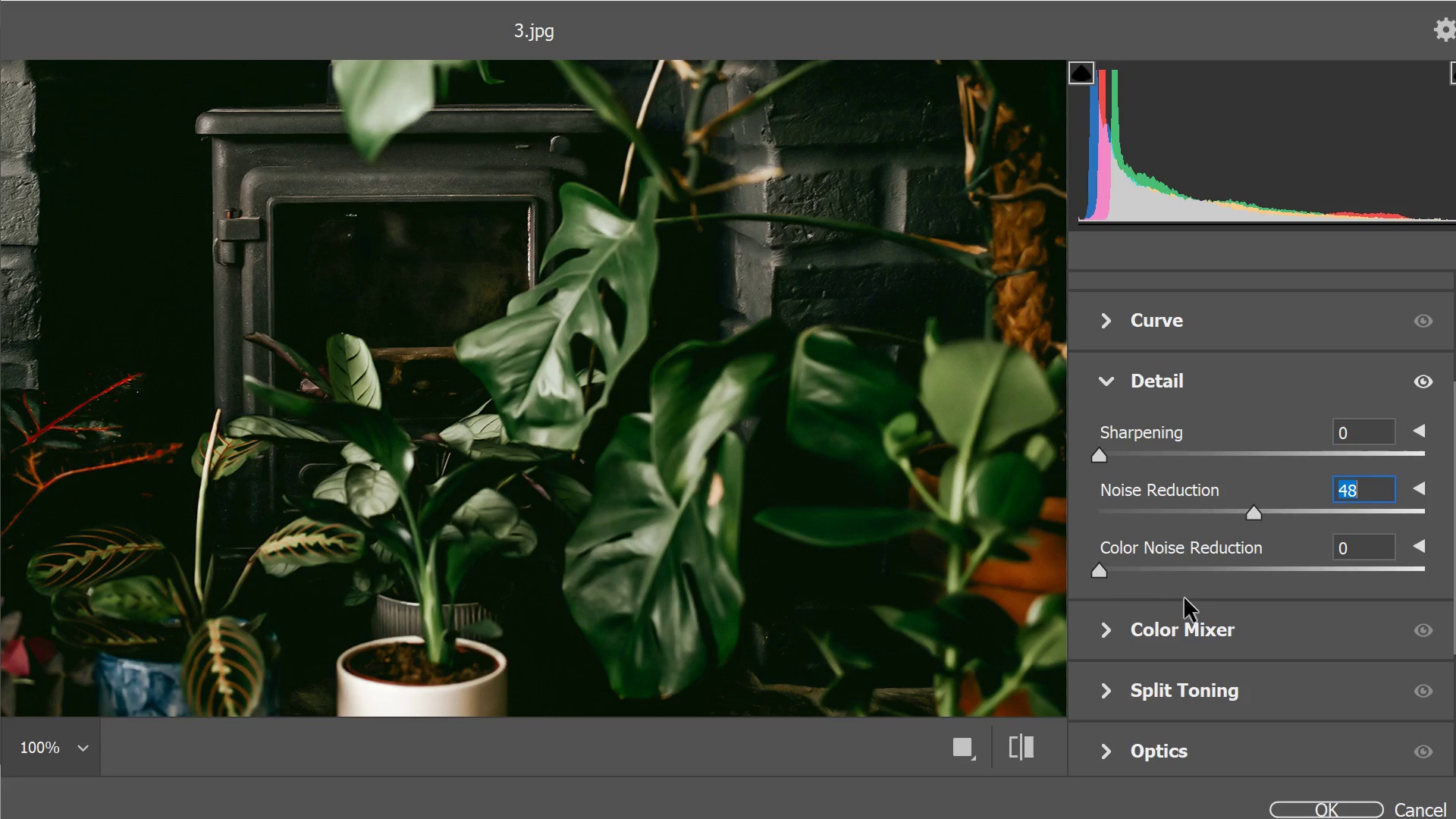 
left_click([1131, 572])
 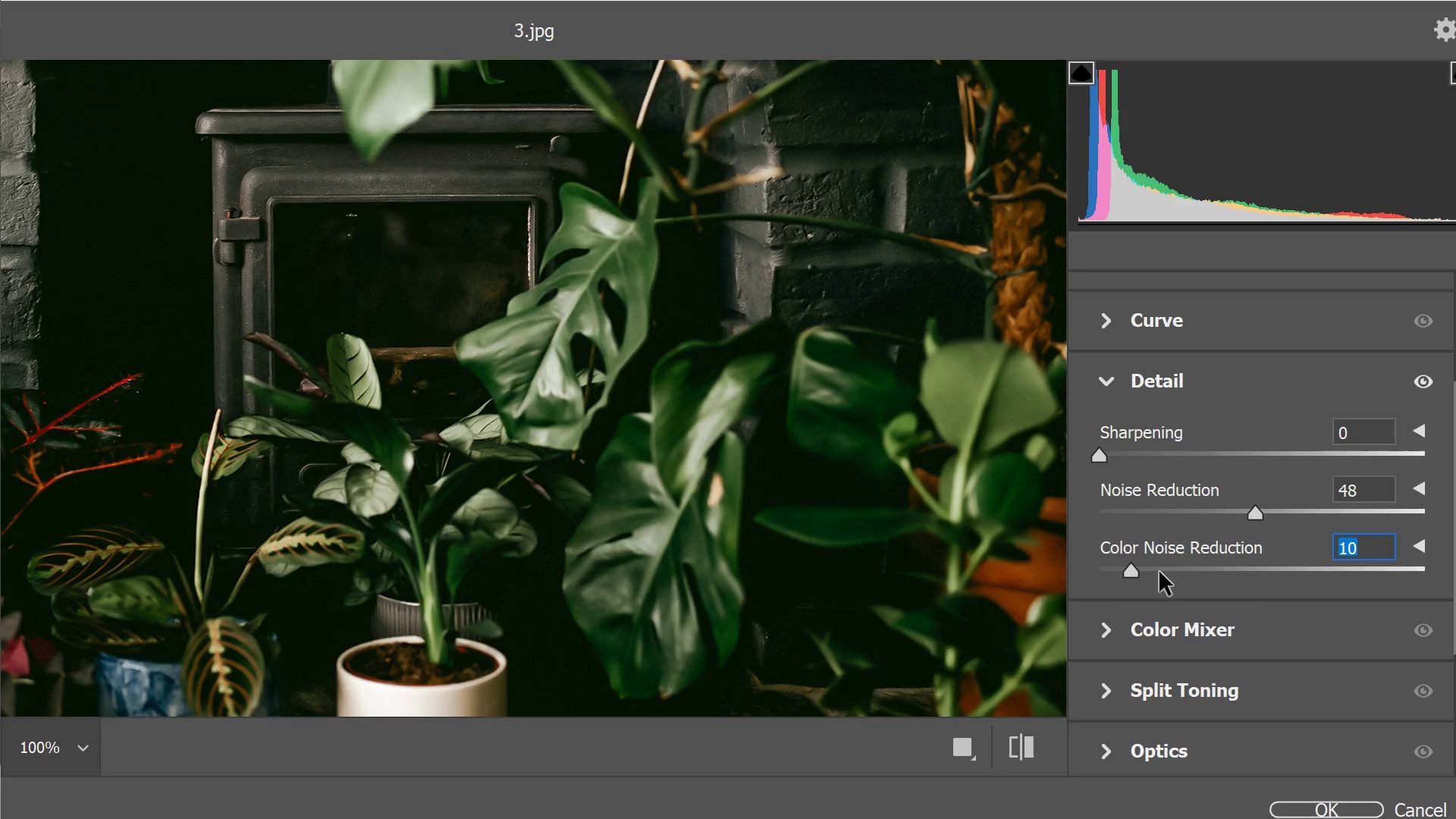 
left_click([1159, 572])
 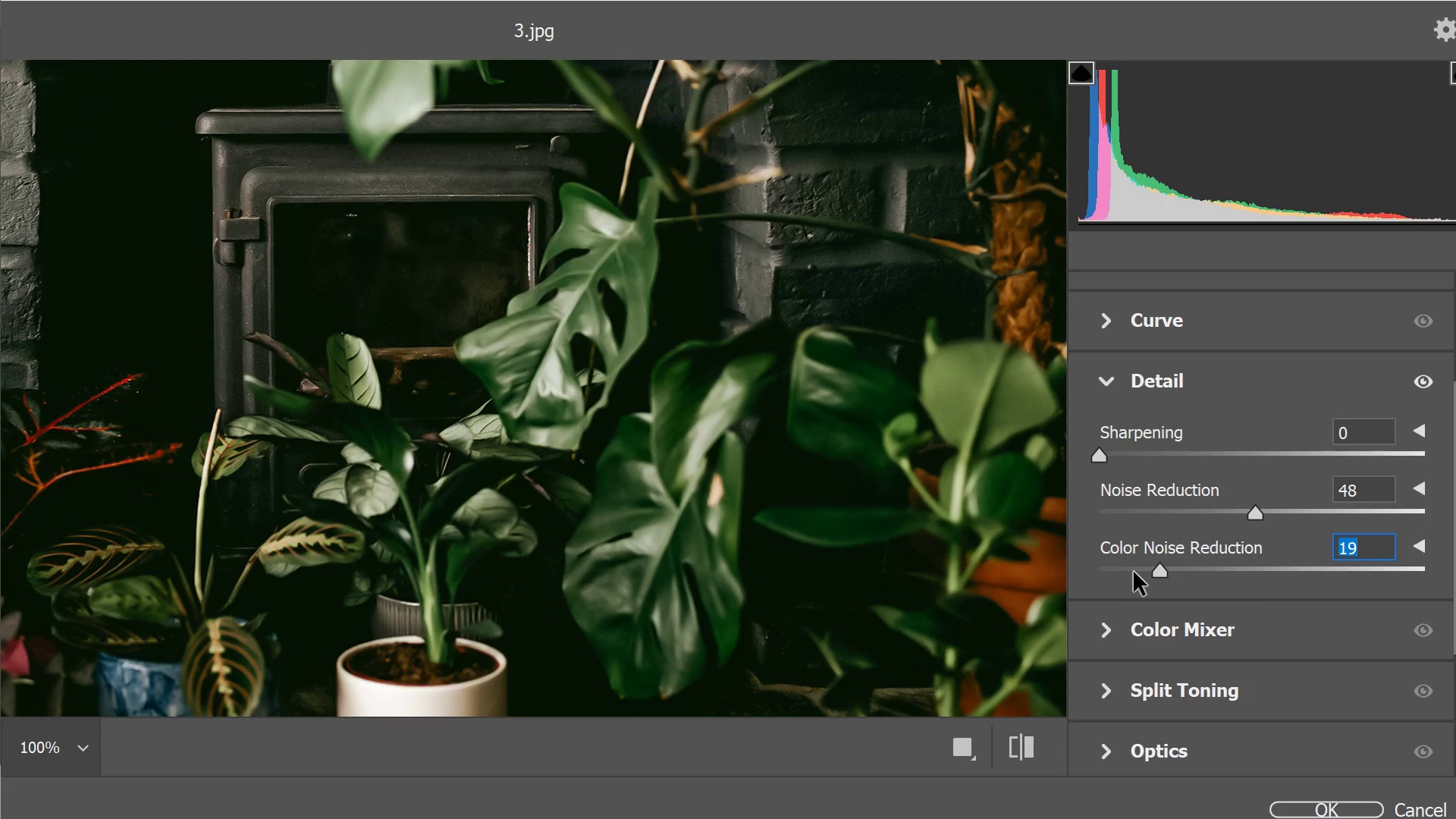 
wait(6.33)
 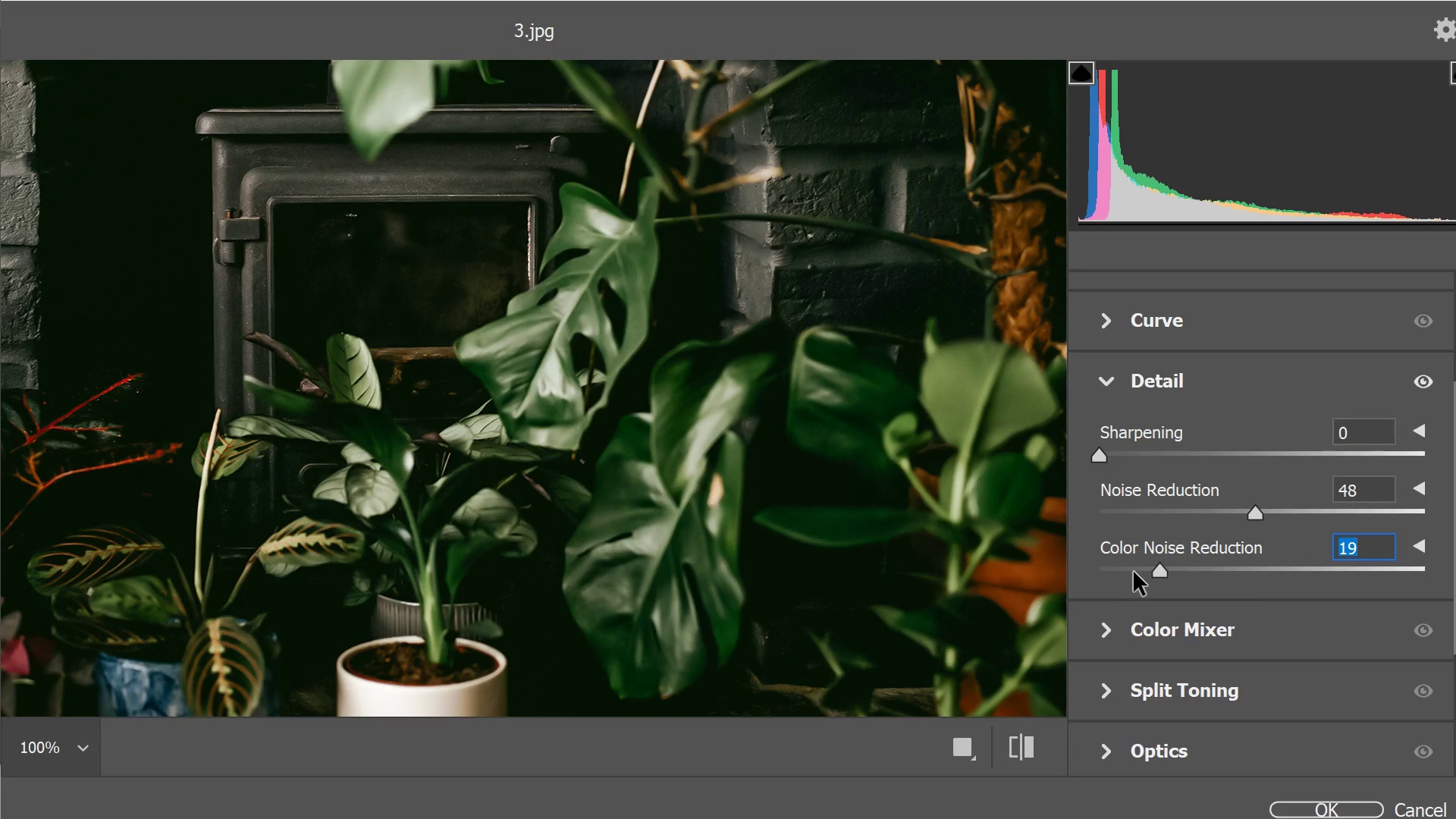 
scroll: coordinate [851, 519], scroll_direction: up, amount: 4.0
 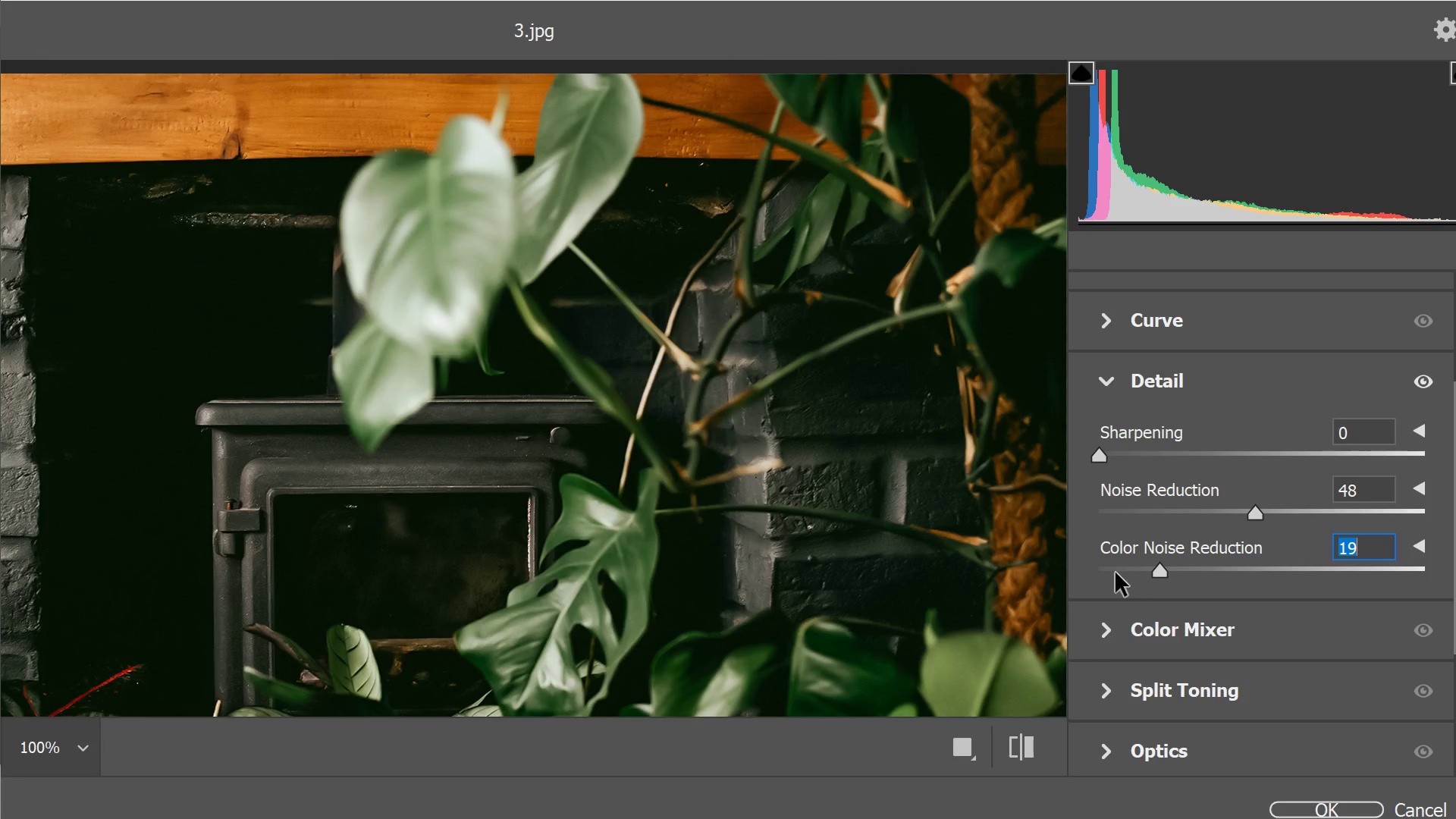 
left_click_drag(start_coordinate=[1107, 568], to_coordinate=[1072, 568])
 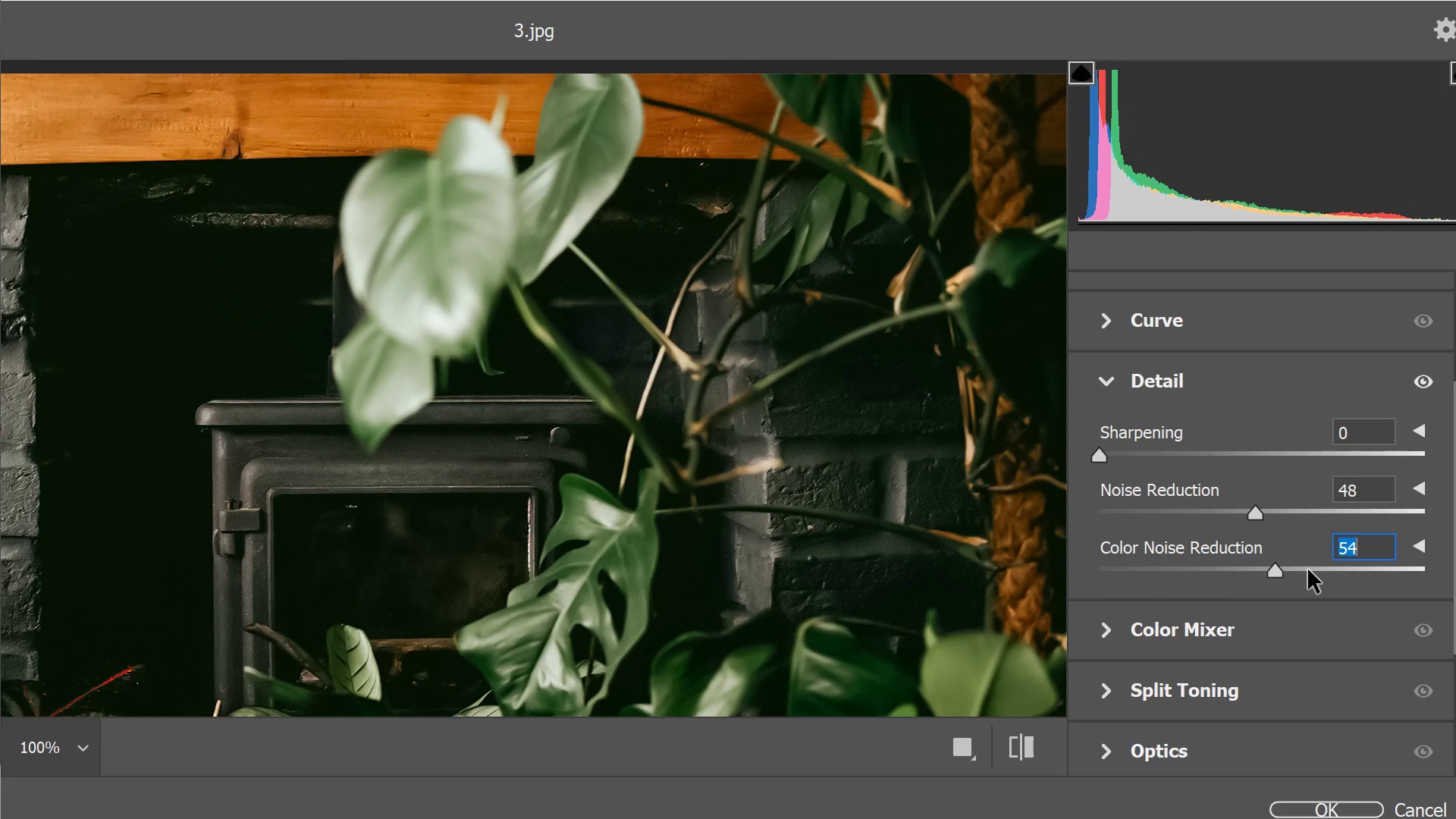 
left_click([1200, 573])
 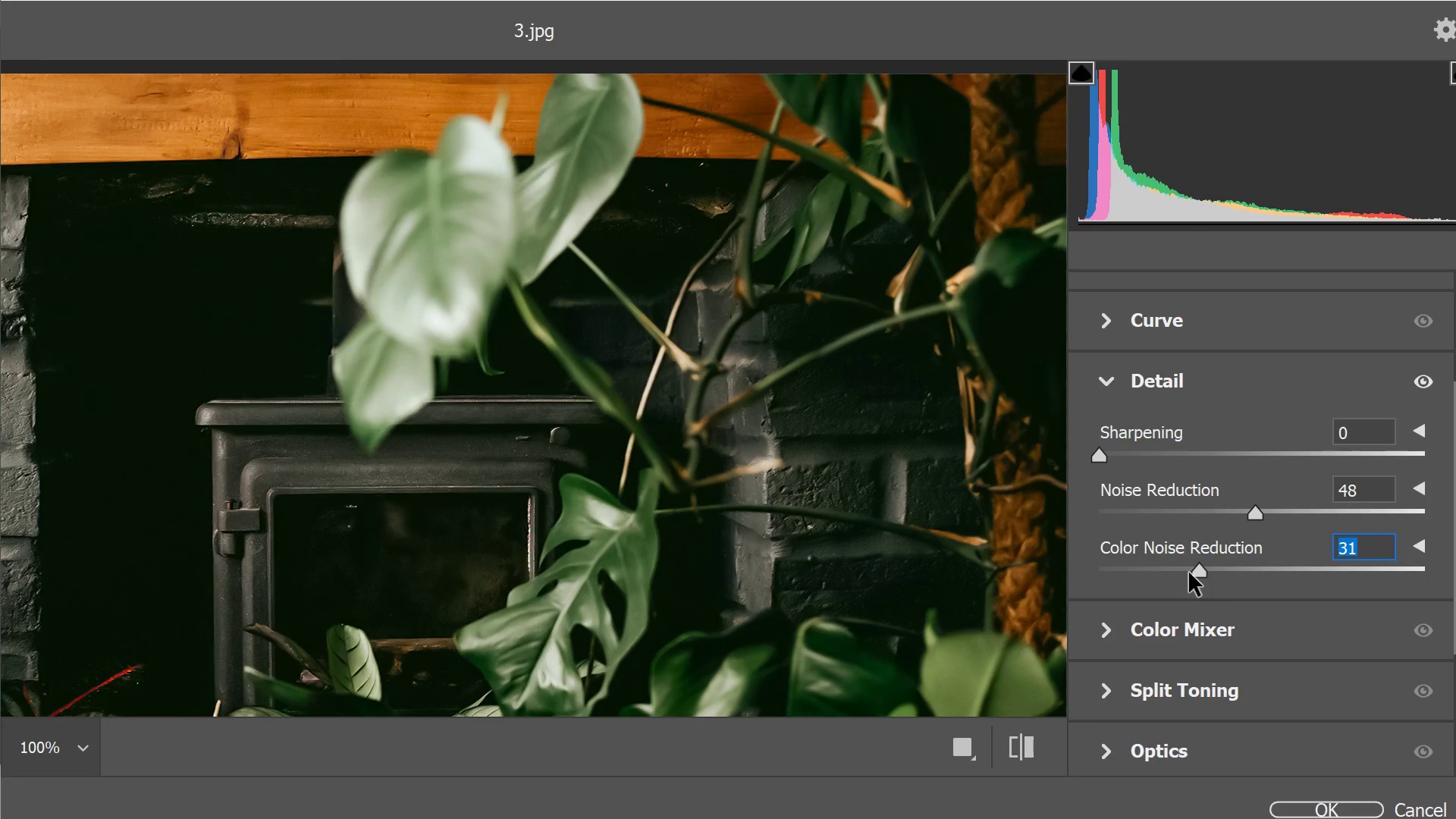 
left_click([1189, 573])
 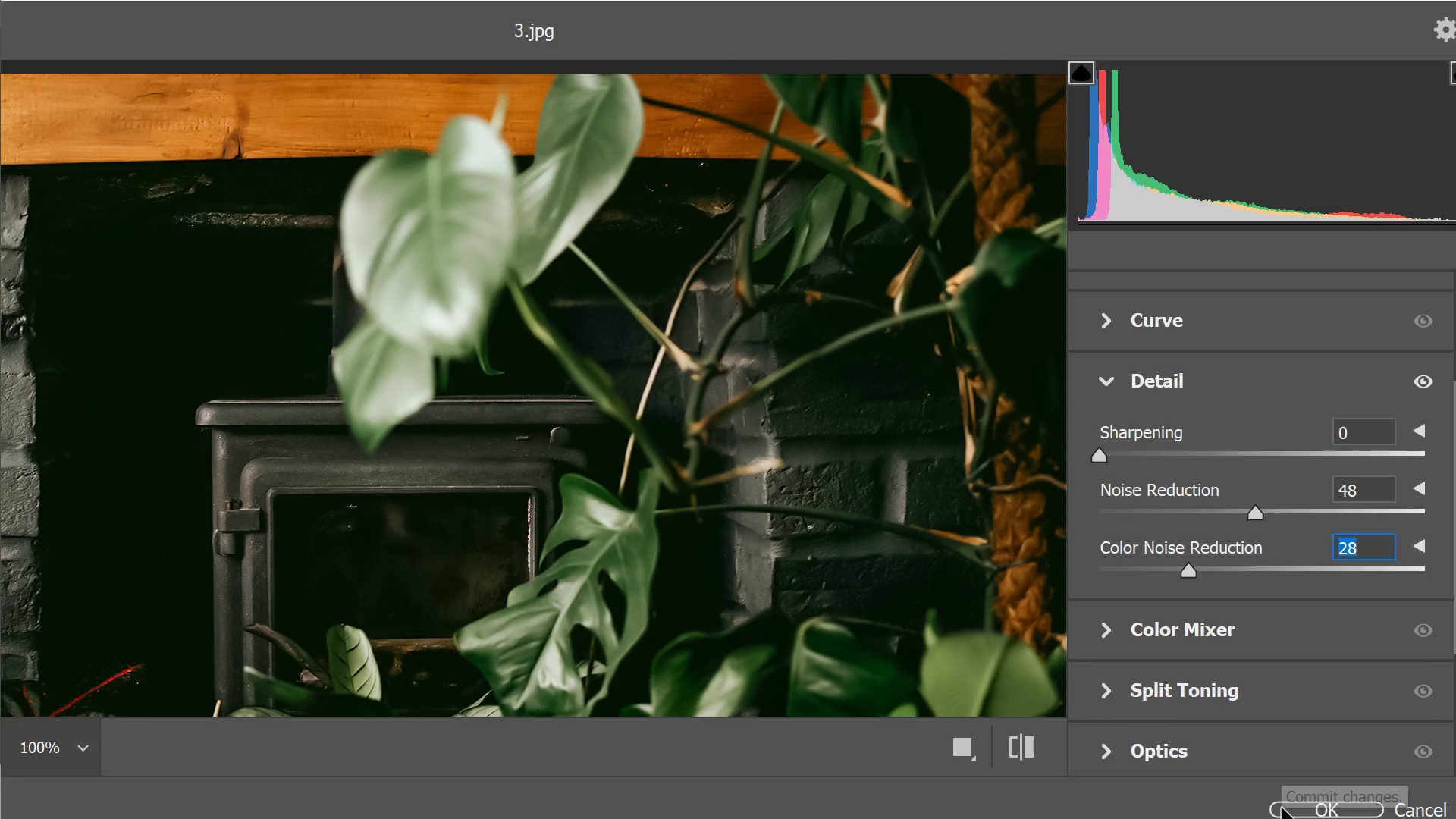 
left_click([864, 551])
 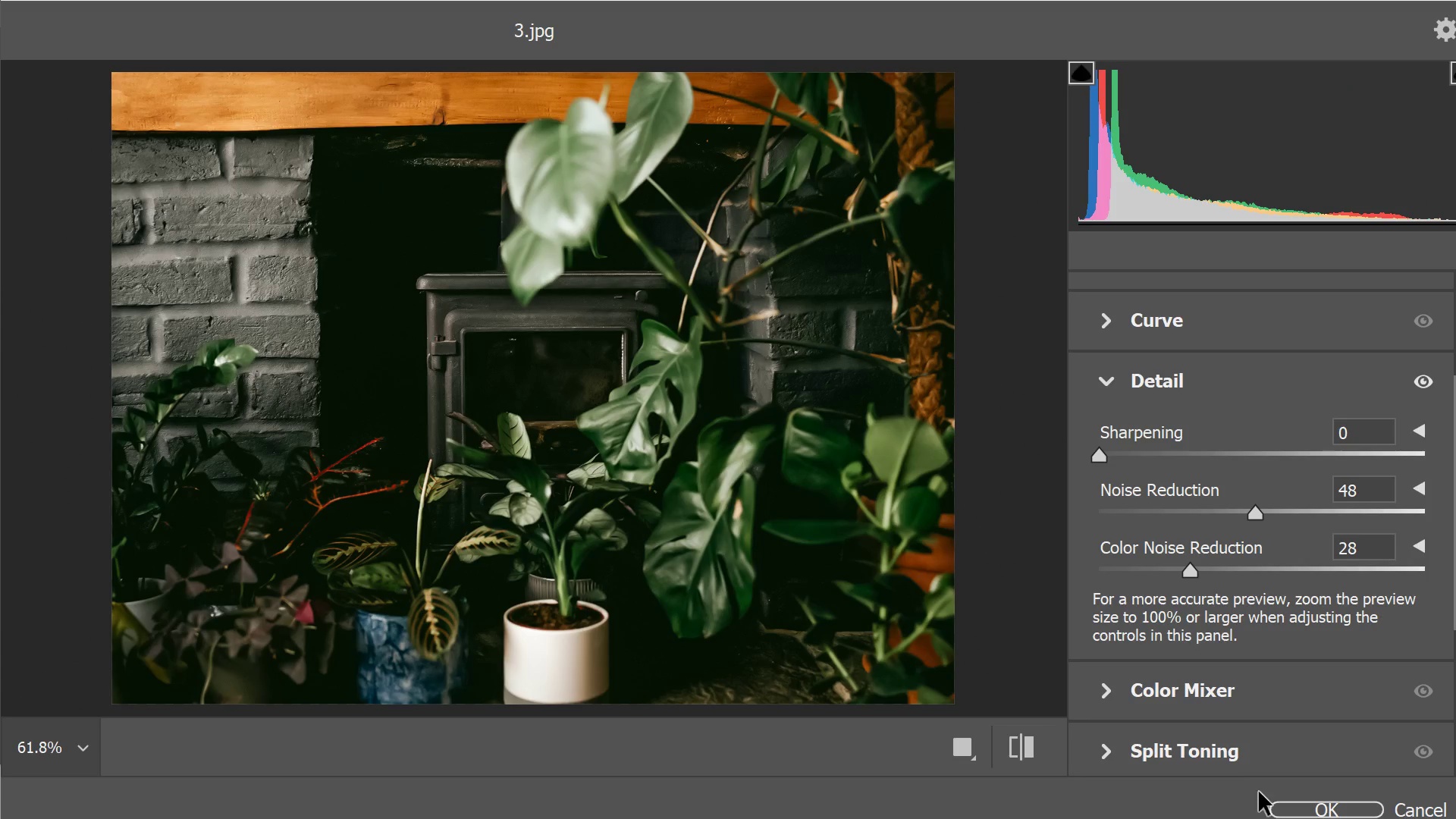 
left_click([1301, 814])
 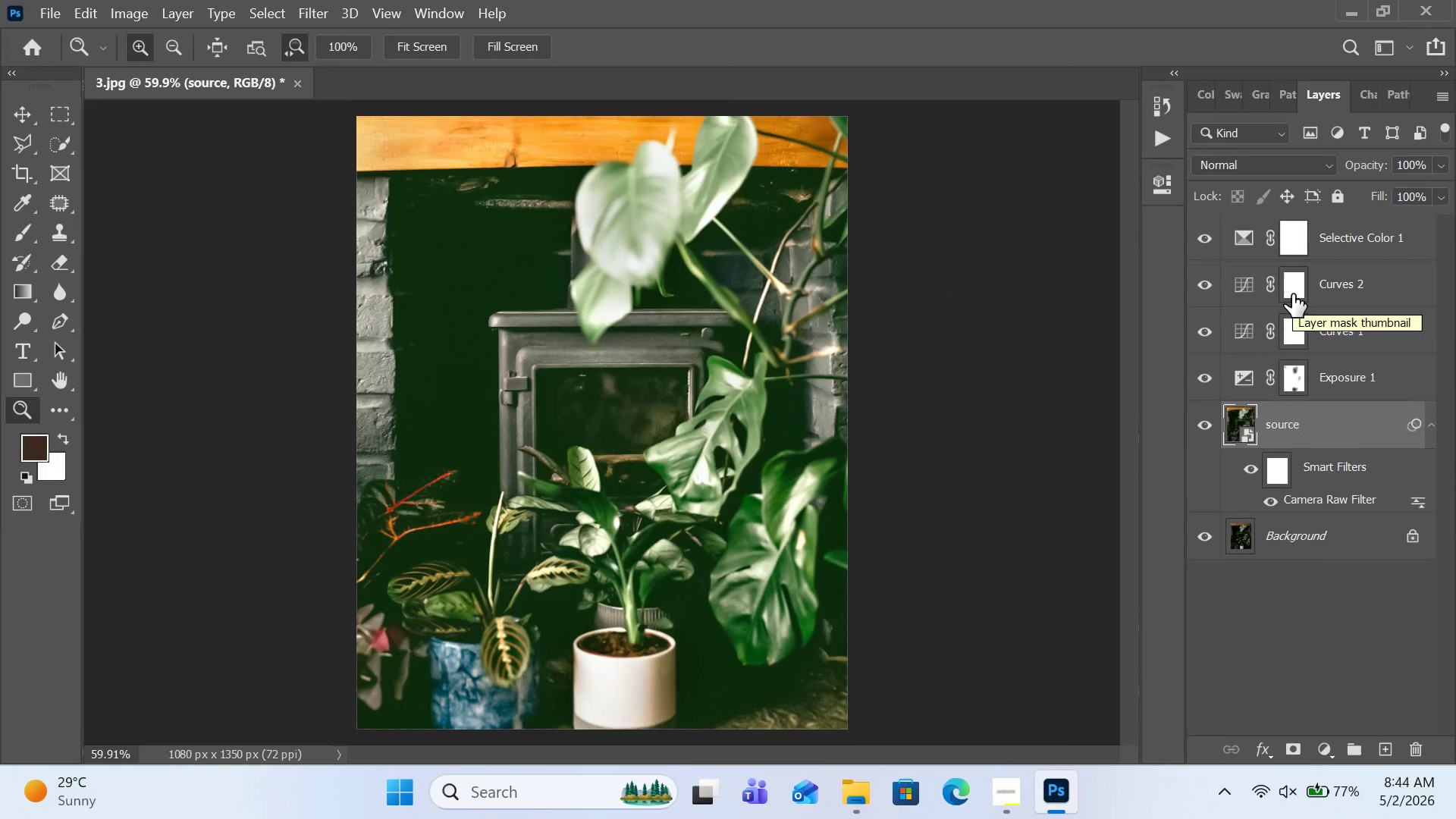 
wait(9.89)
 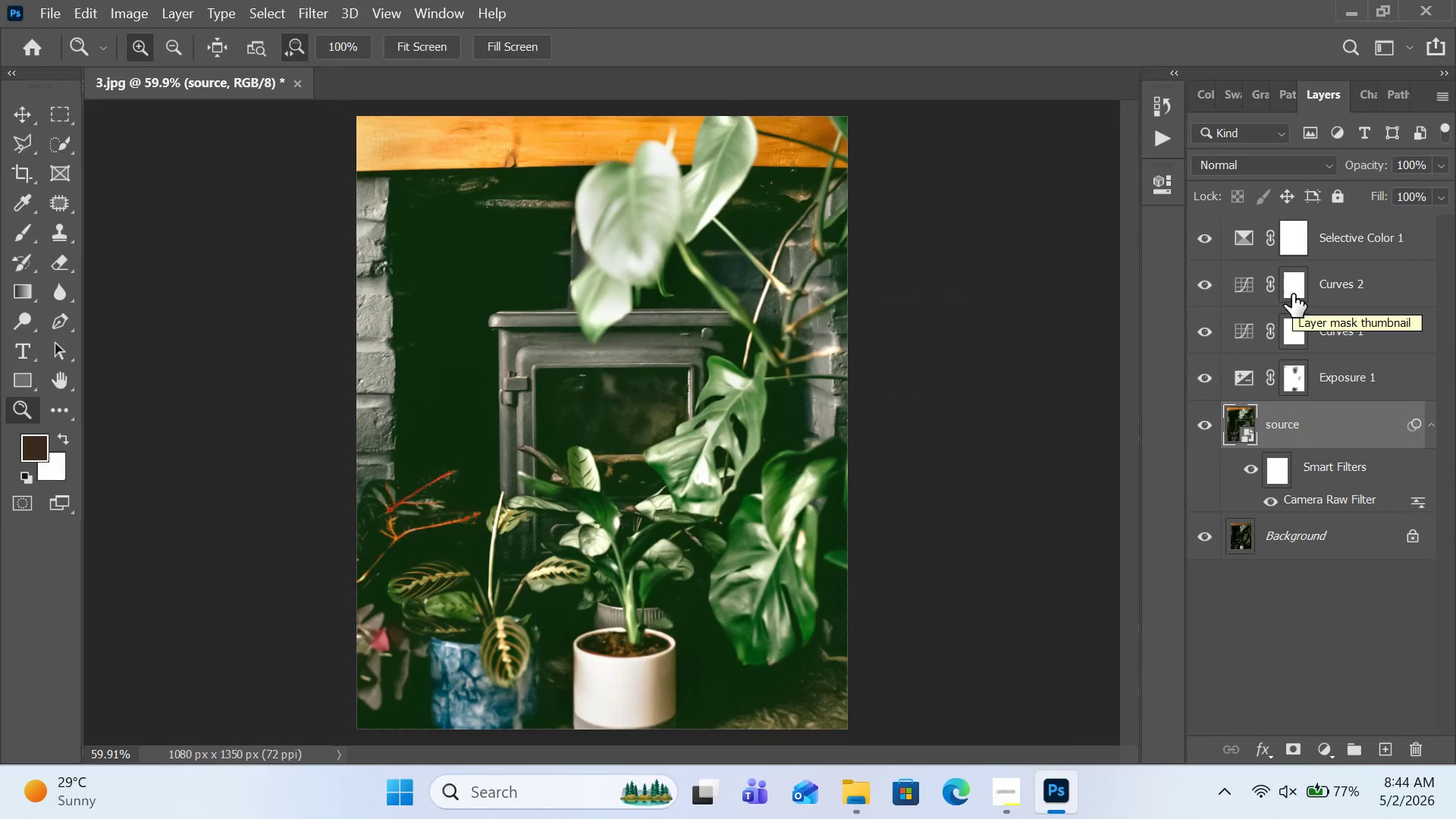 
double_click([1313, 499])
 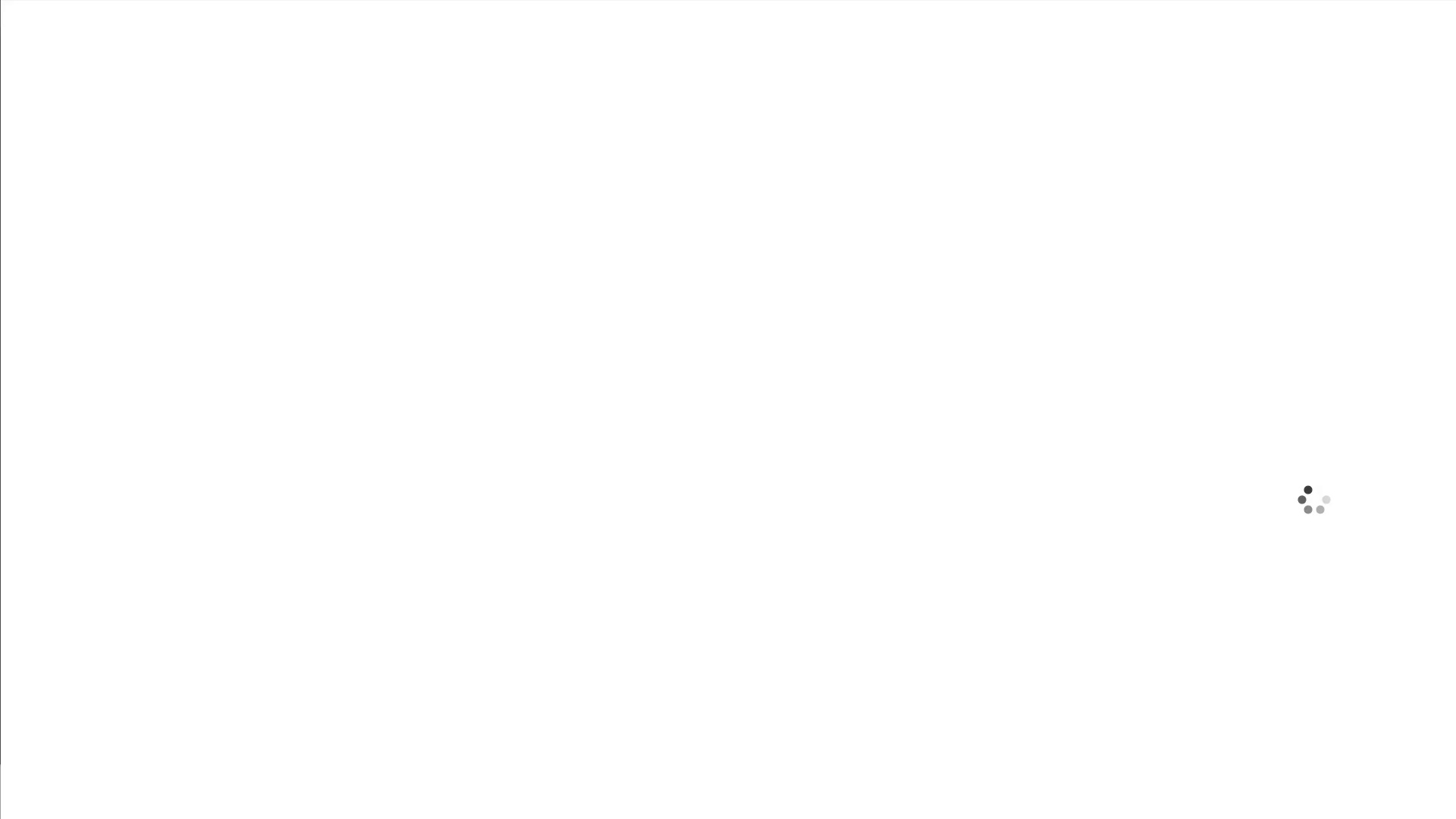 
mouse_move([1250, 454])
 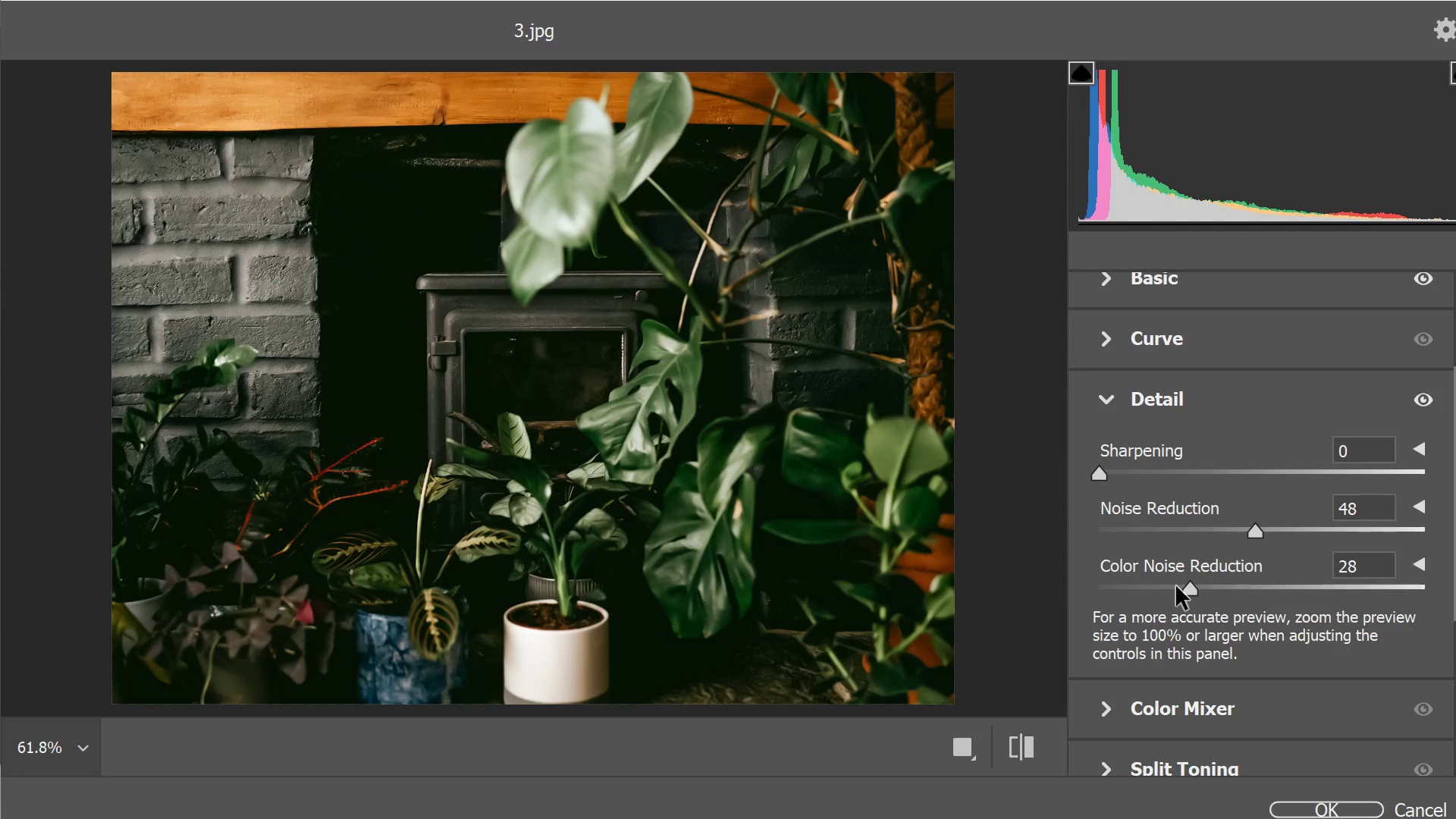 
wait(8.7)
 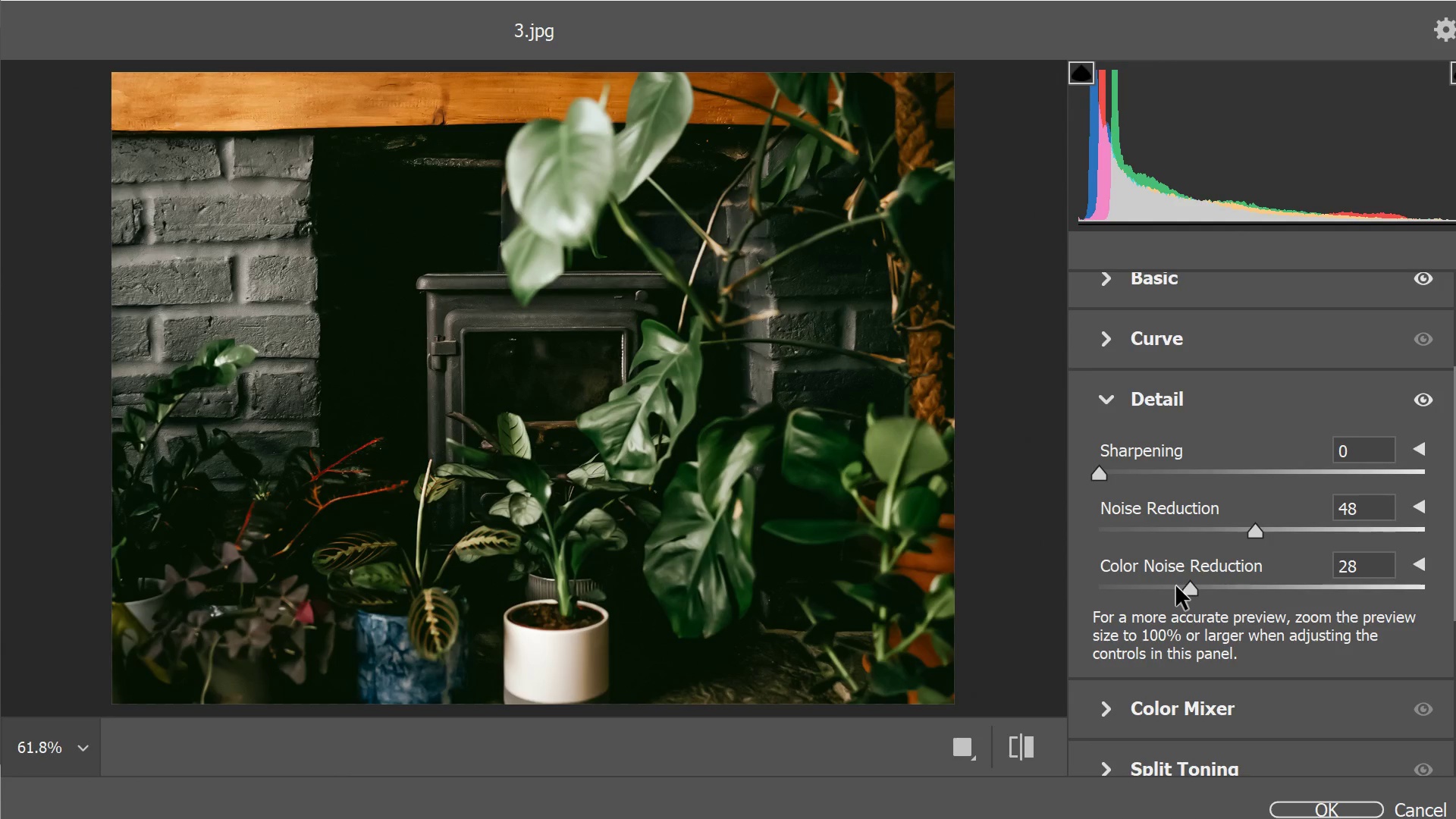 
left_click([1318, 805])
 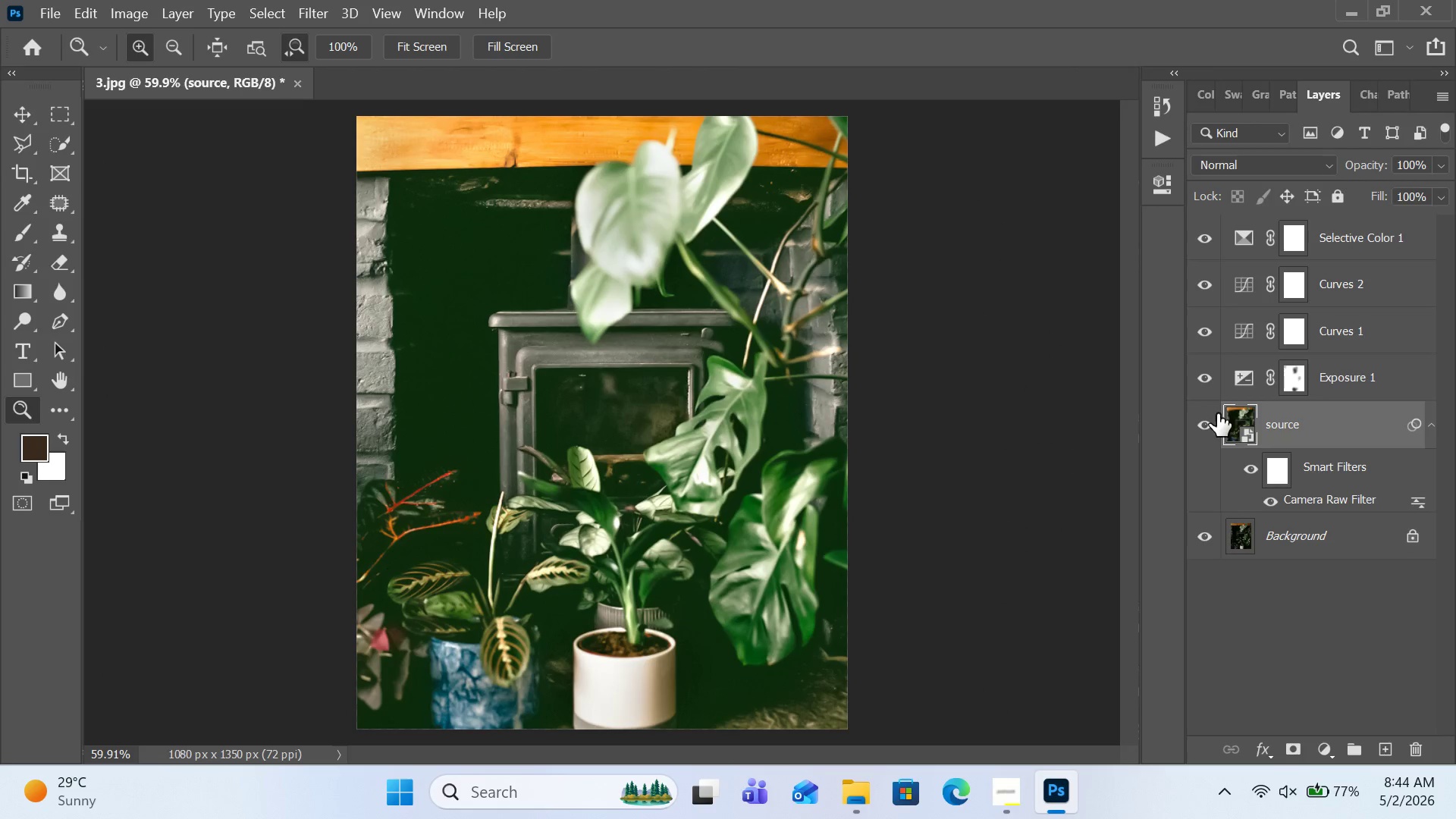 
left_click([1205, 381])
 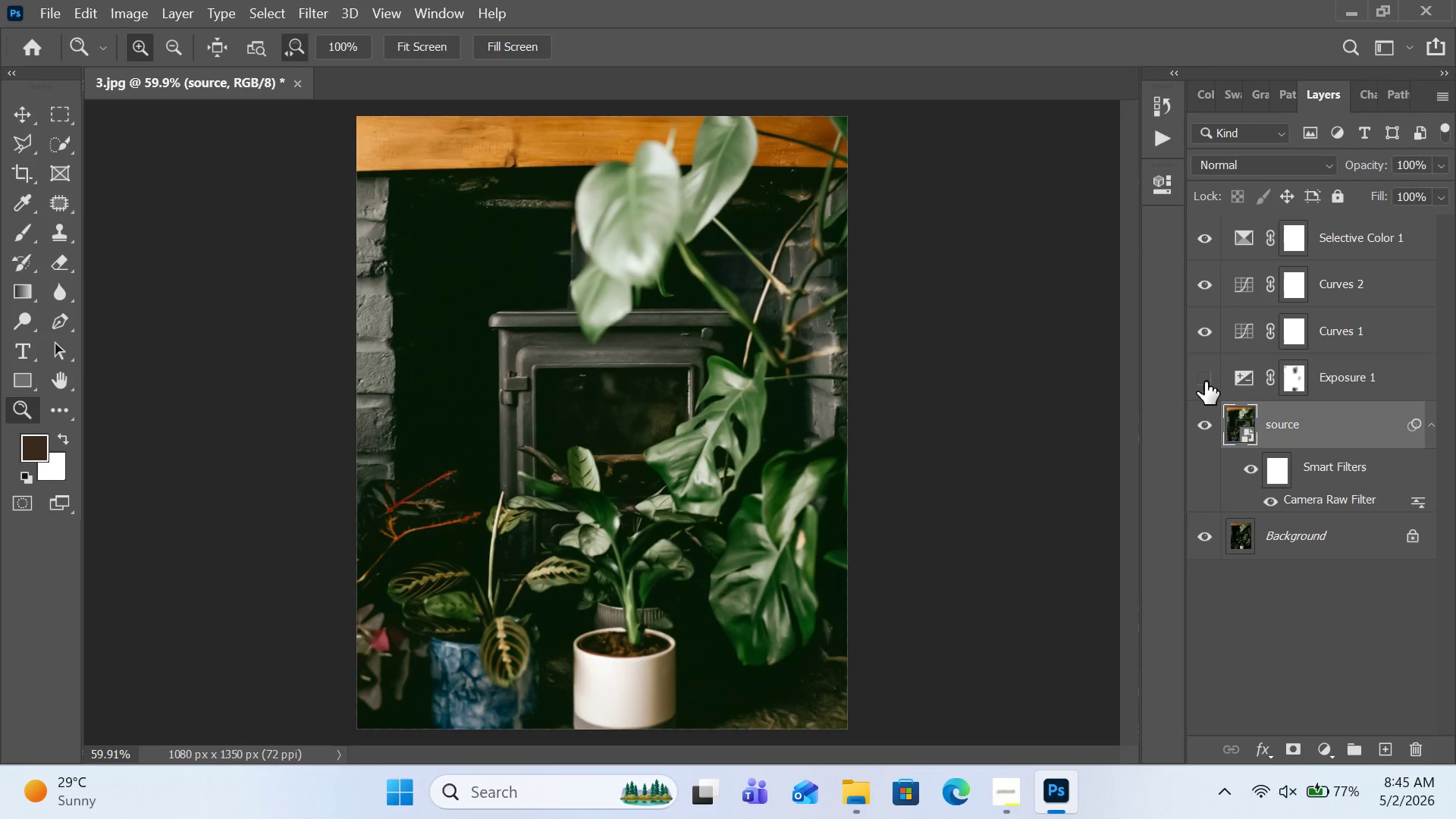 
left_click([1205, 381])
 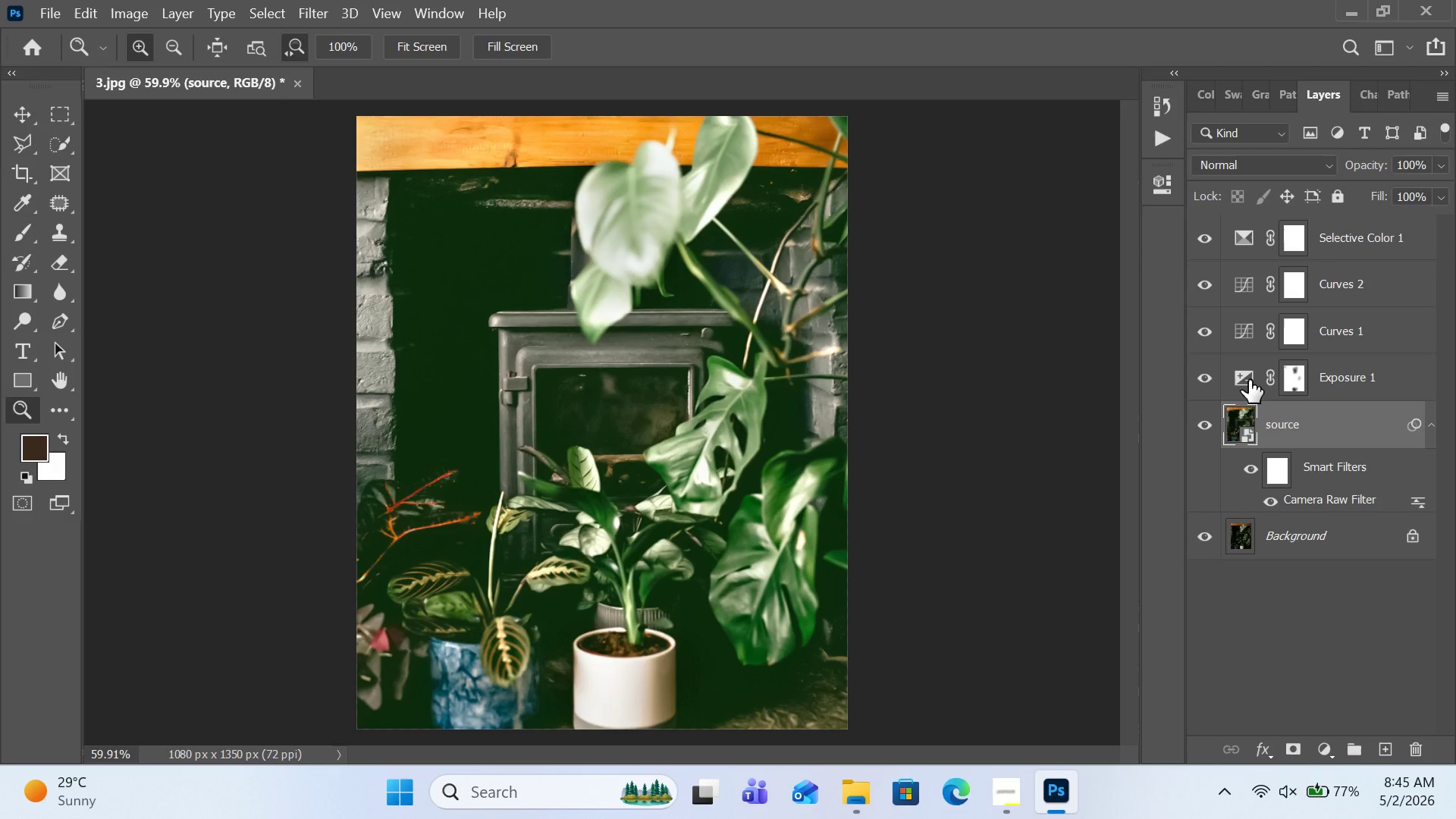 
double_click([1249, 380])
 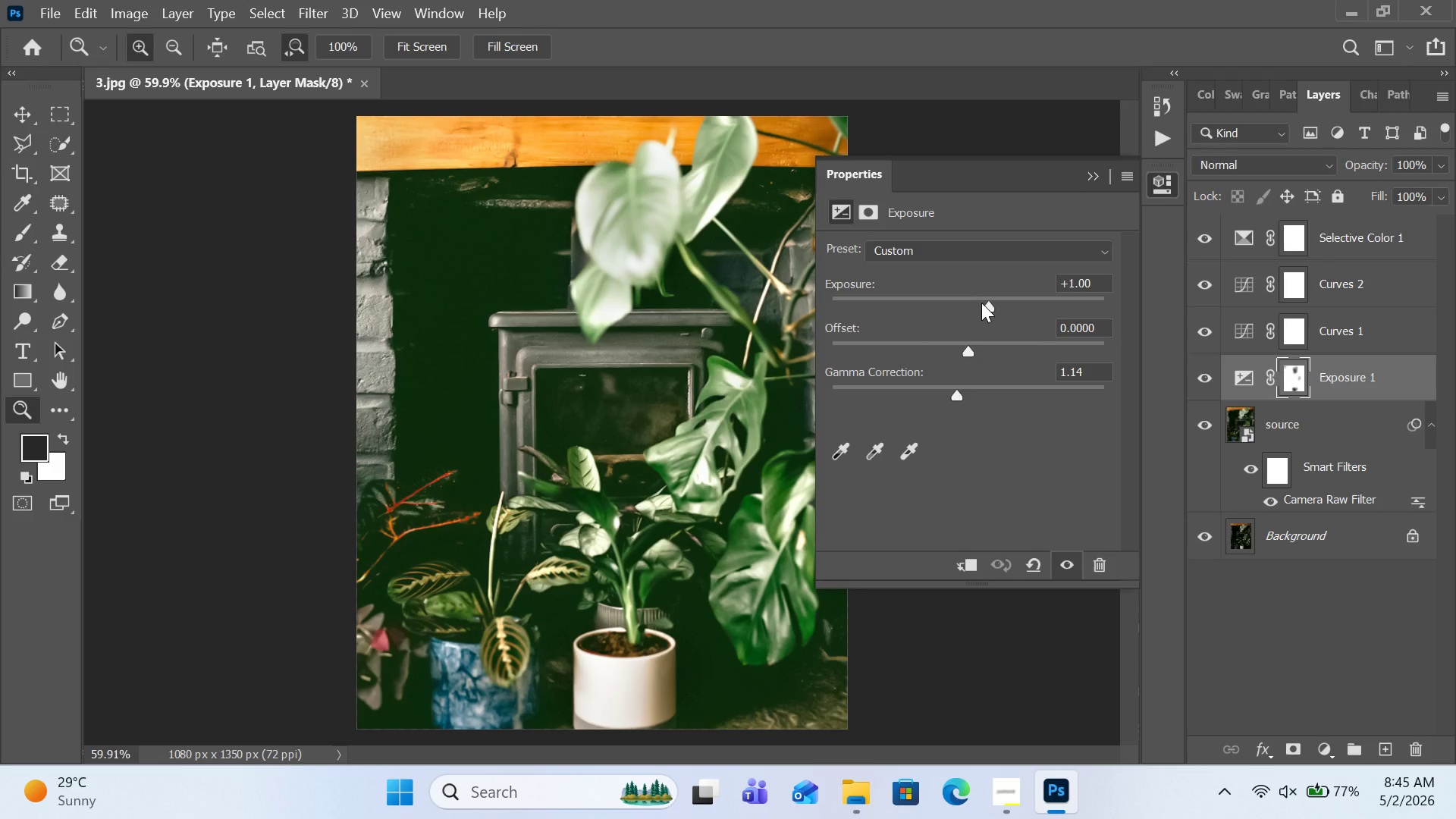 
left_click([981, 303])
 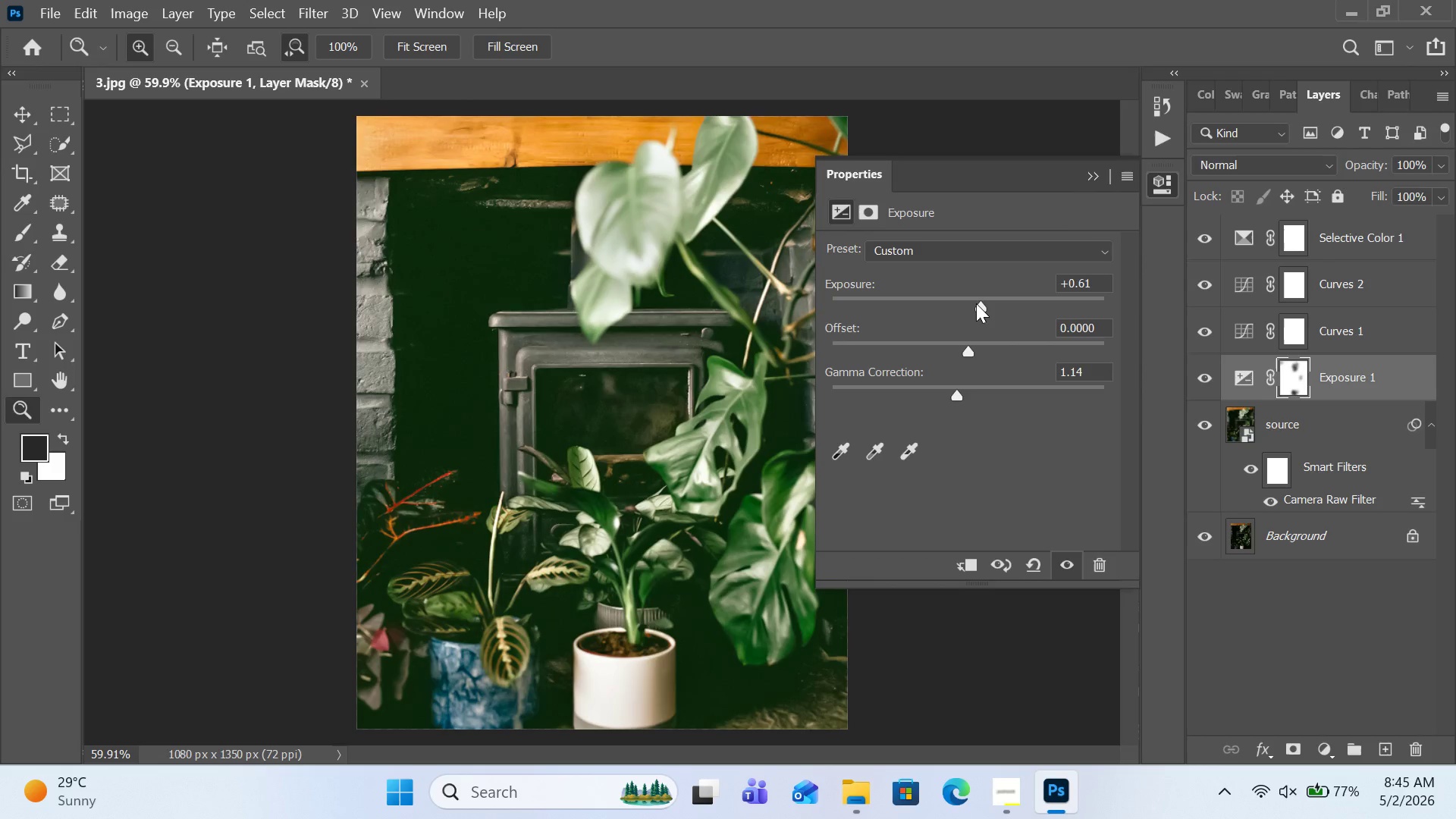 
left_click([976, 303])
 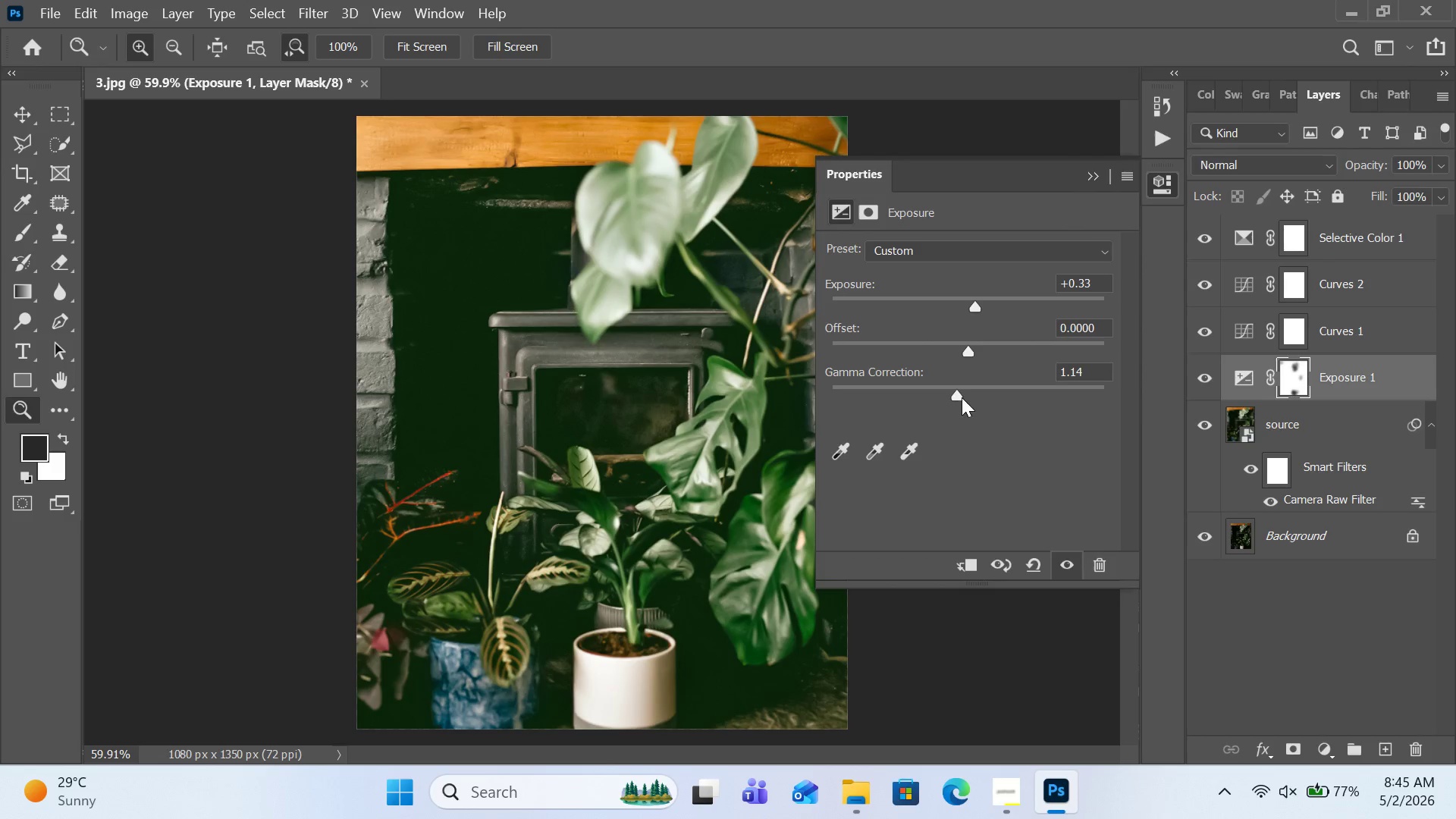 
left_click([968, 385])
 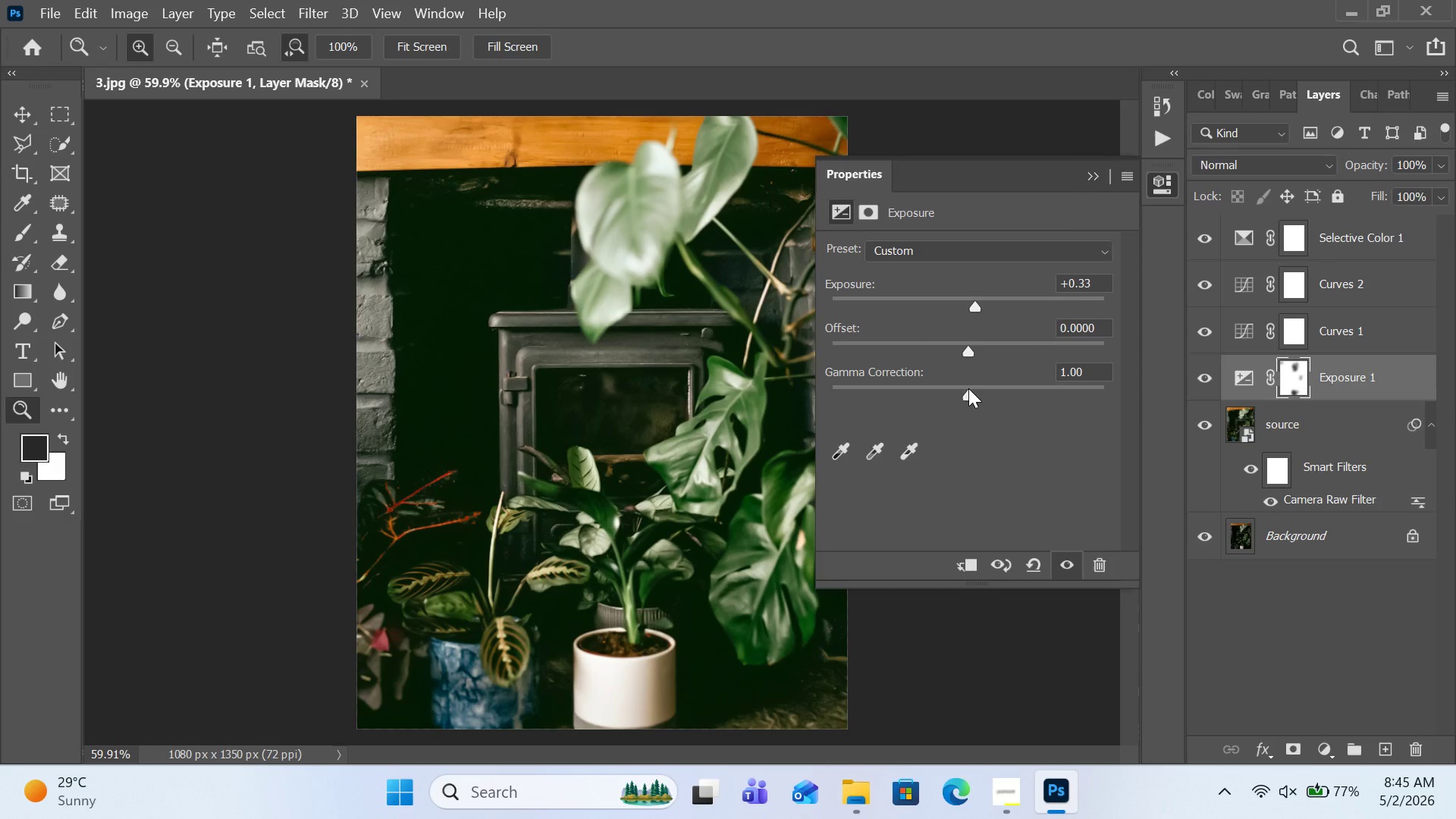 
left_click([968, 388])
 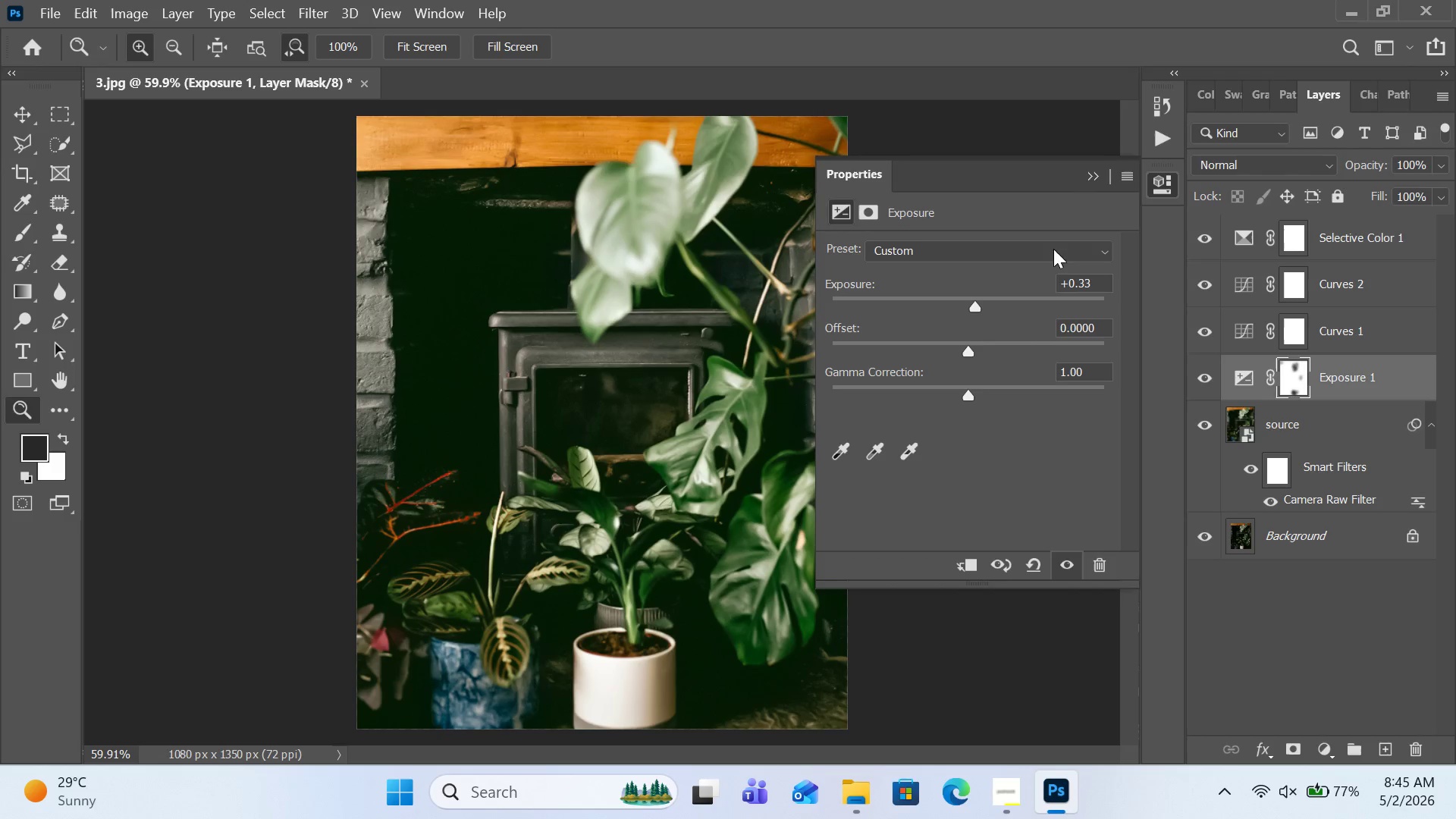 
left_click([1090, 171])
 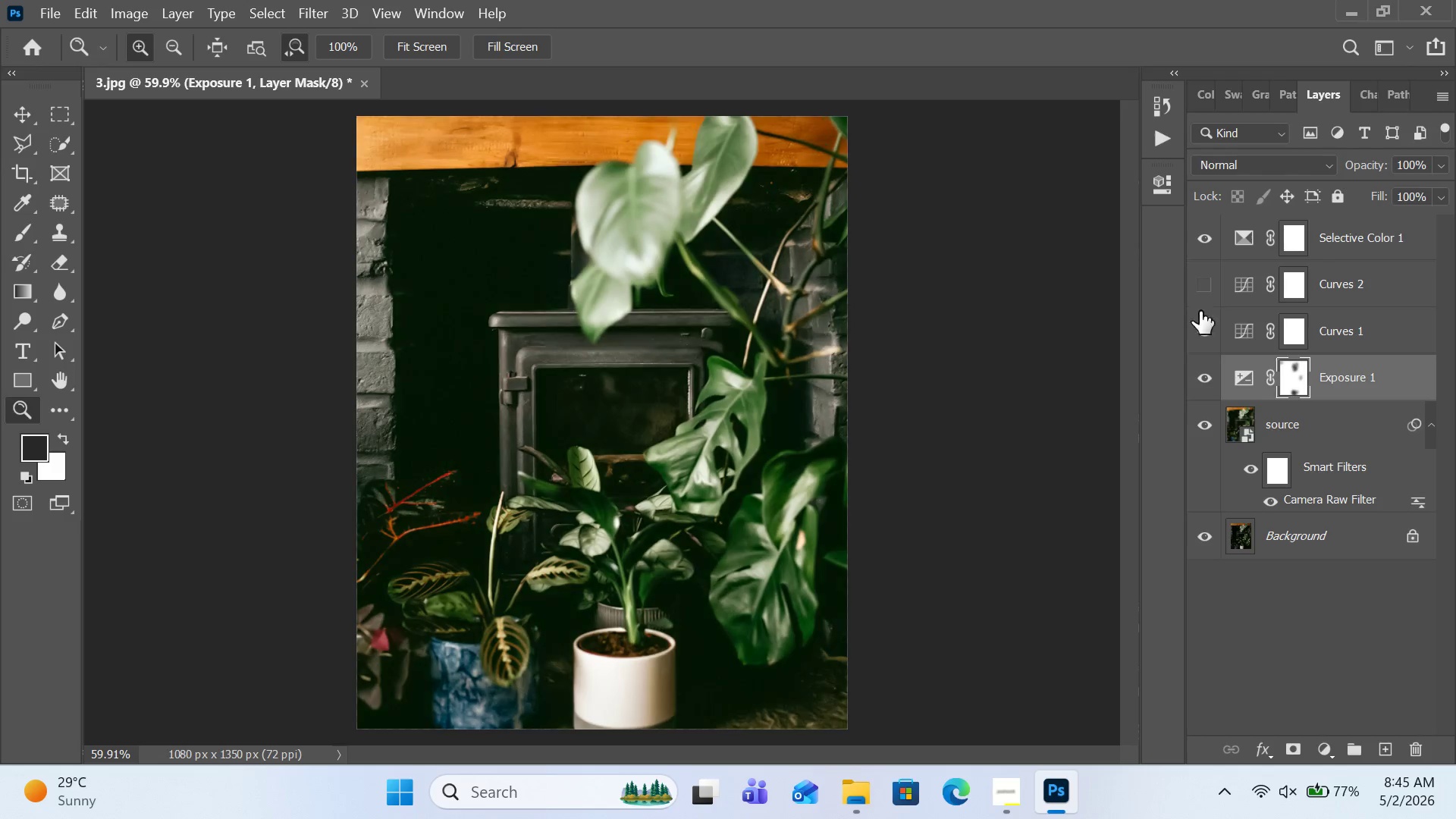 
double_click([1200, 333])
 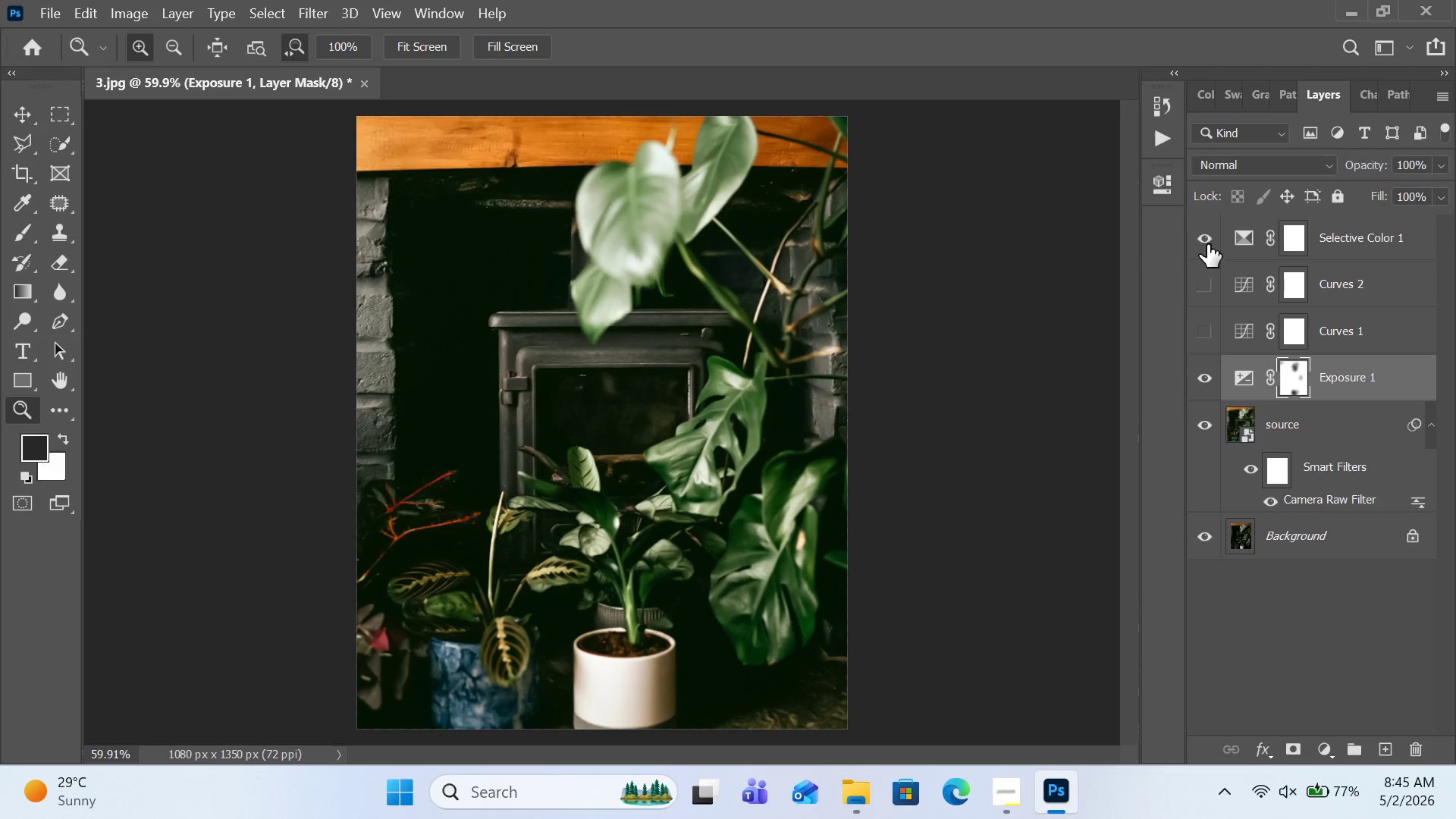 
left_click([1207, 242])
 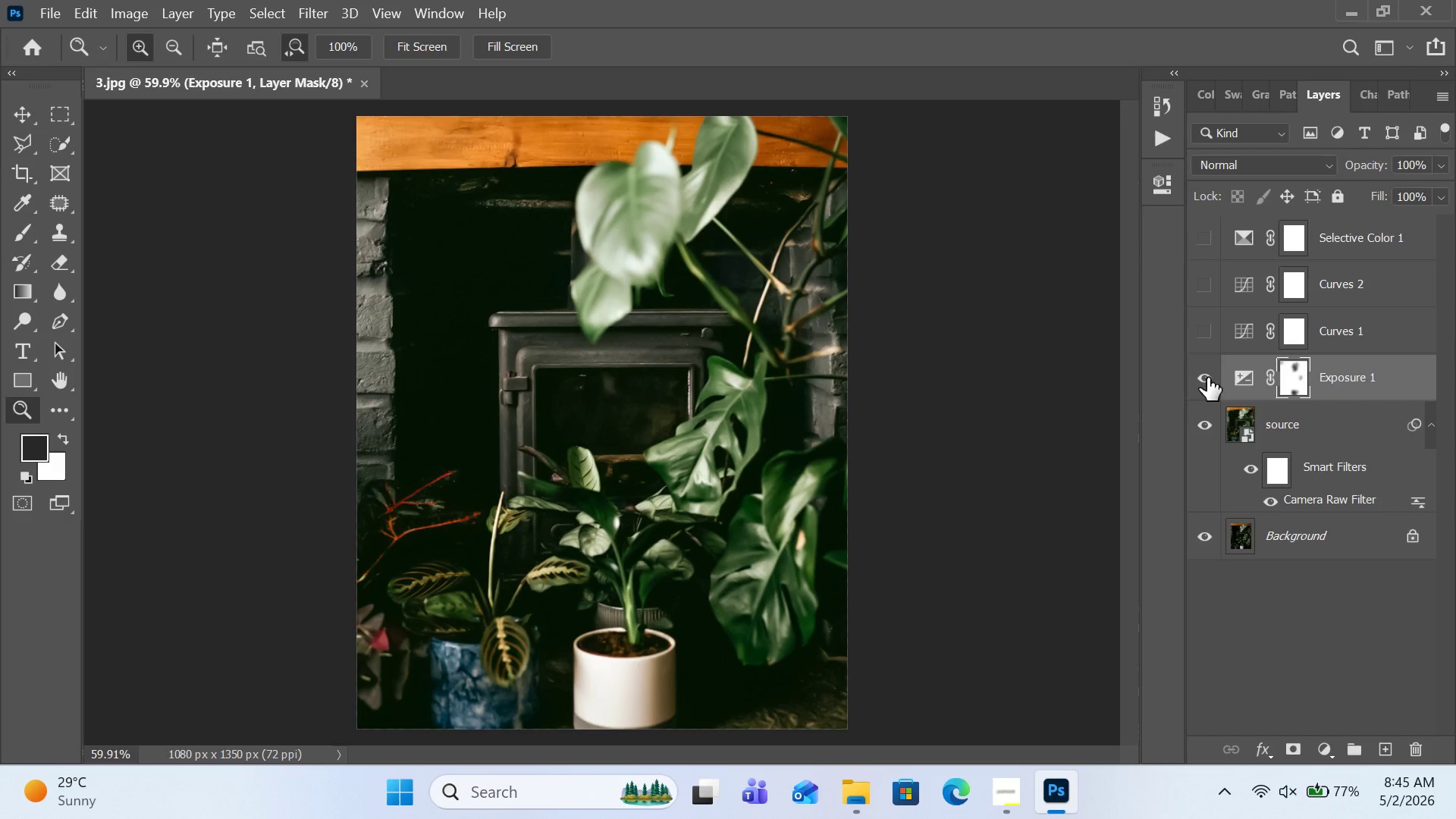 
left_click([1207, 379])
 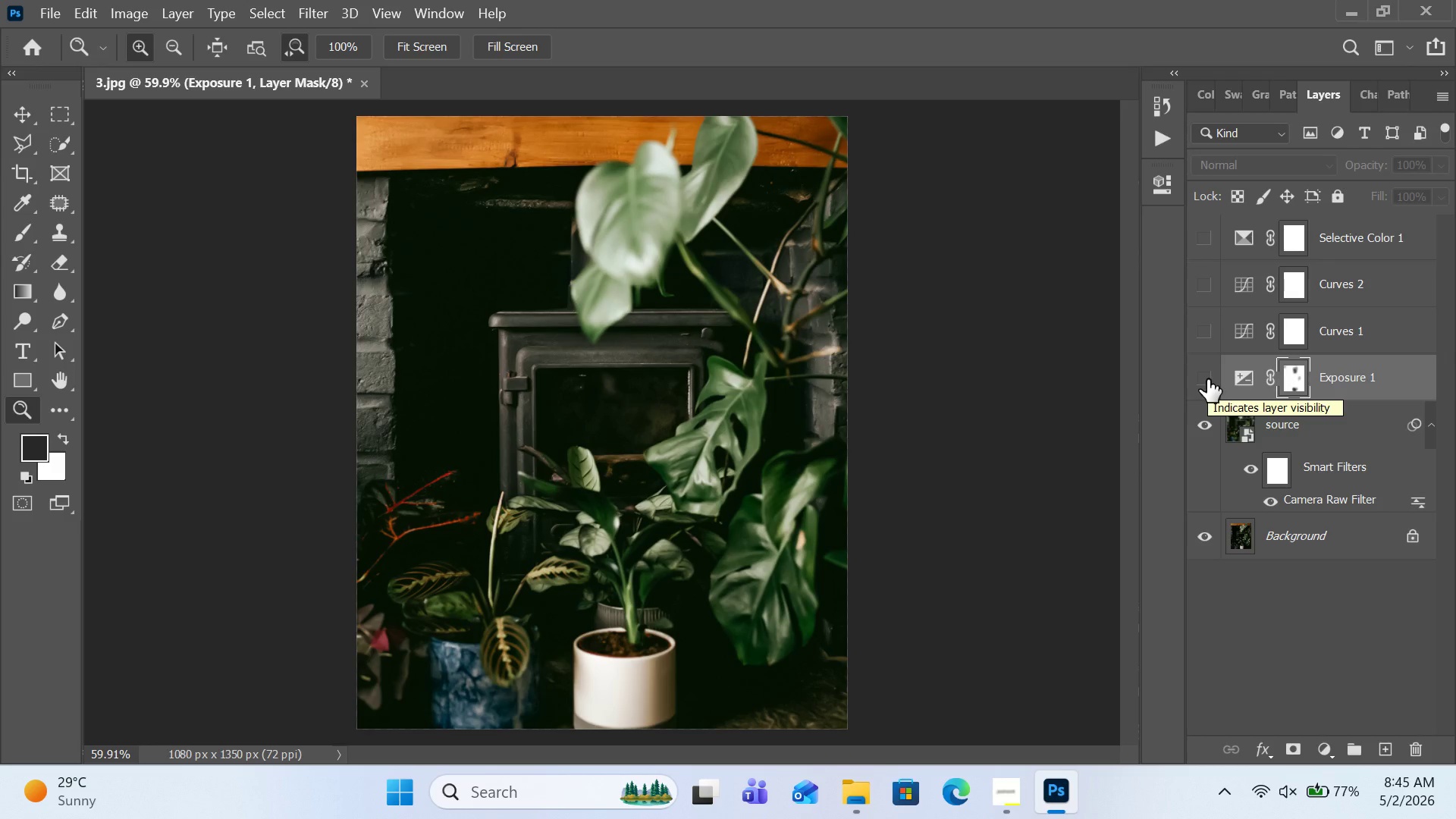 
left_click([1207, 379])
 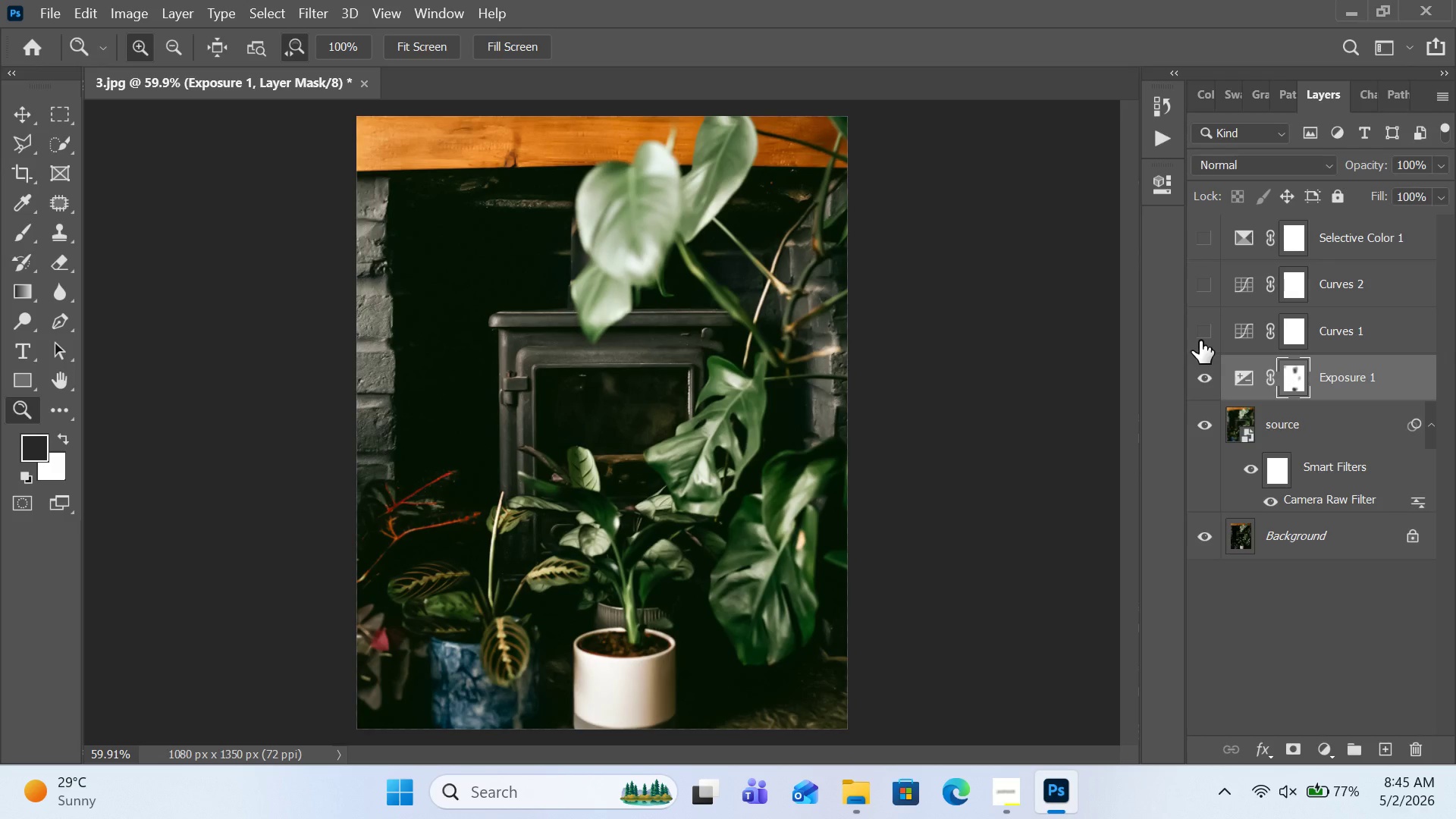 
left_click([1200, 340])
 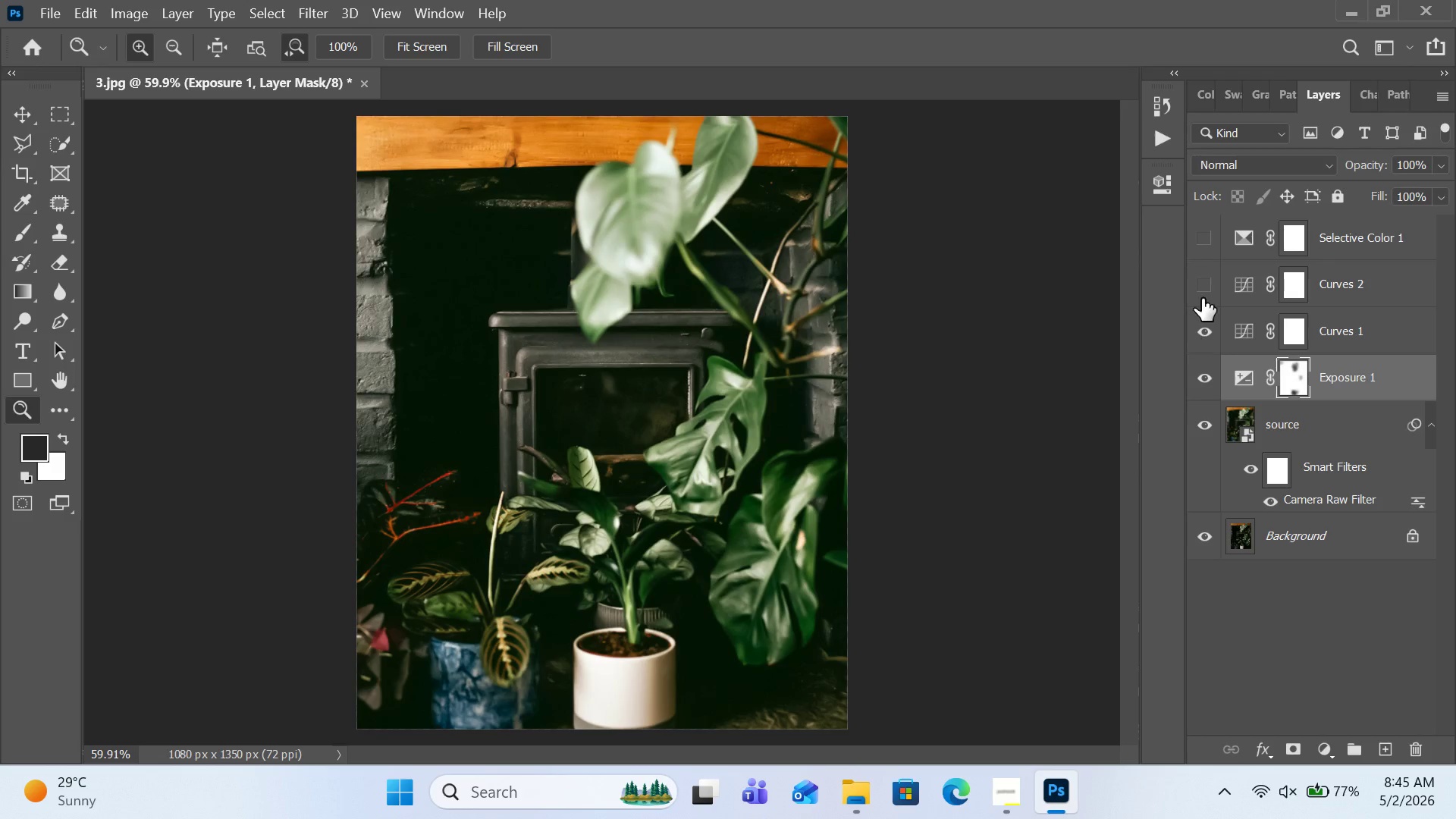 
left_click([1202, 297])
 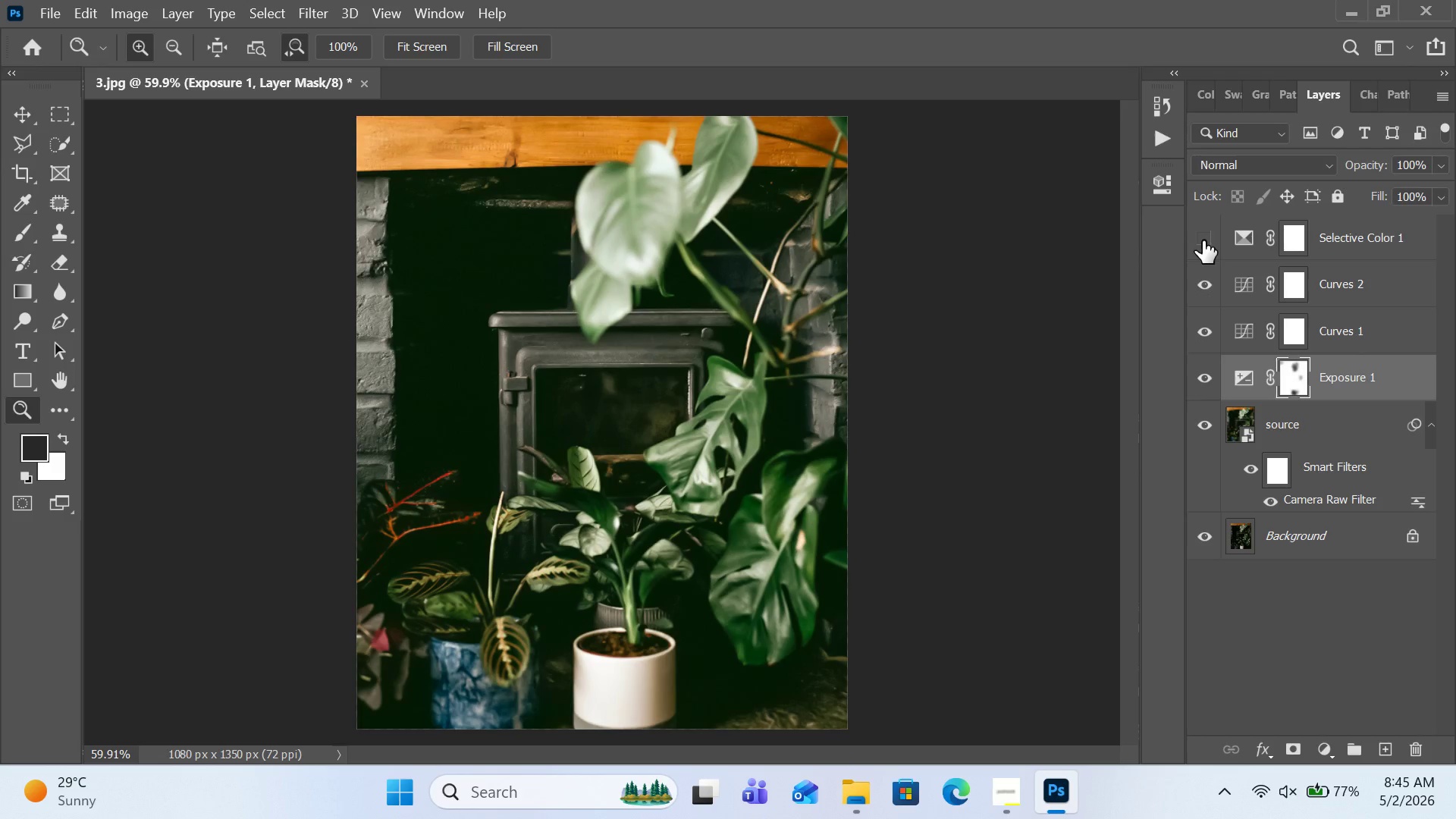 
left_click([1205, 233])
 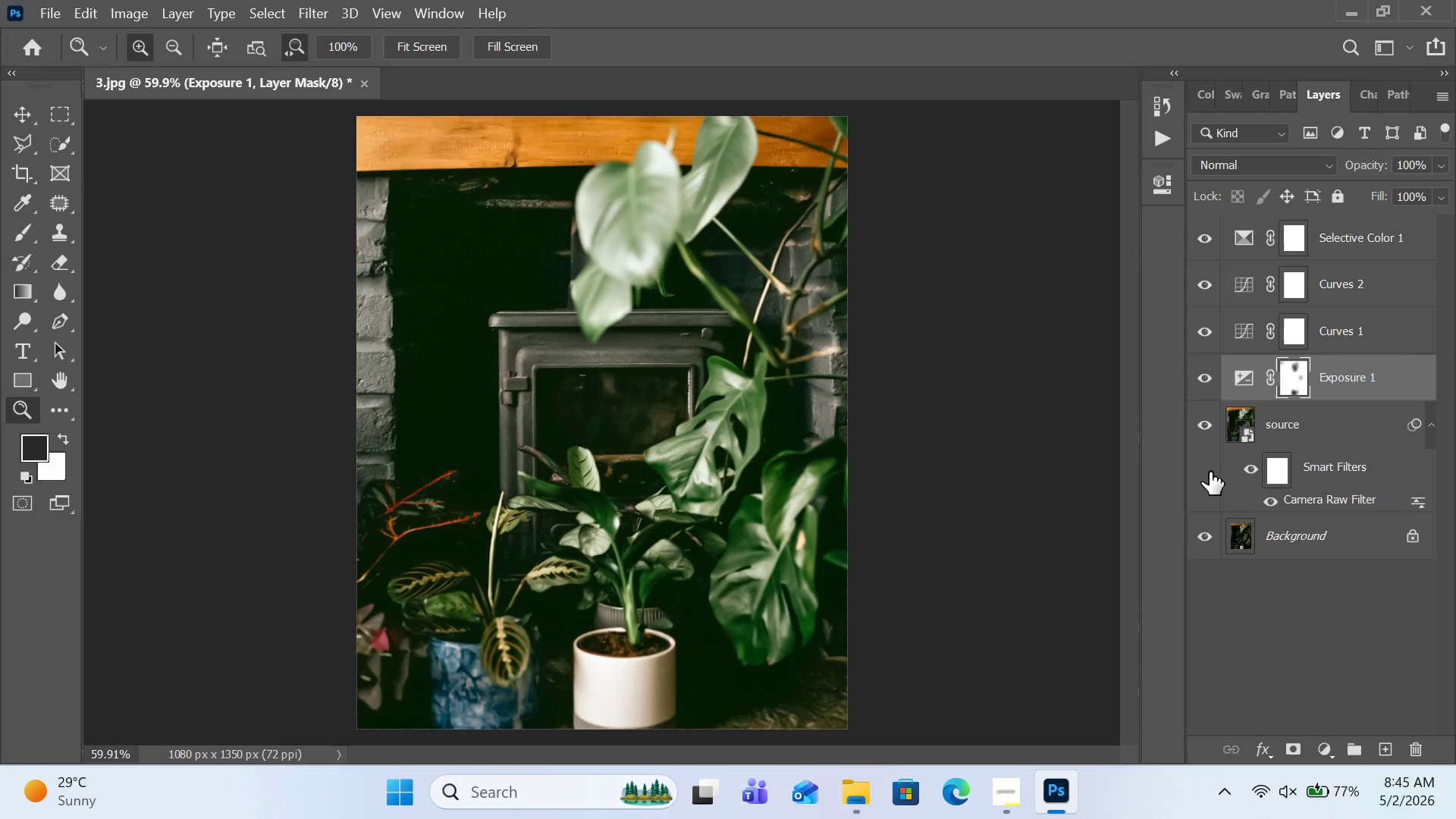 
mouse_move([1211, 479])
 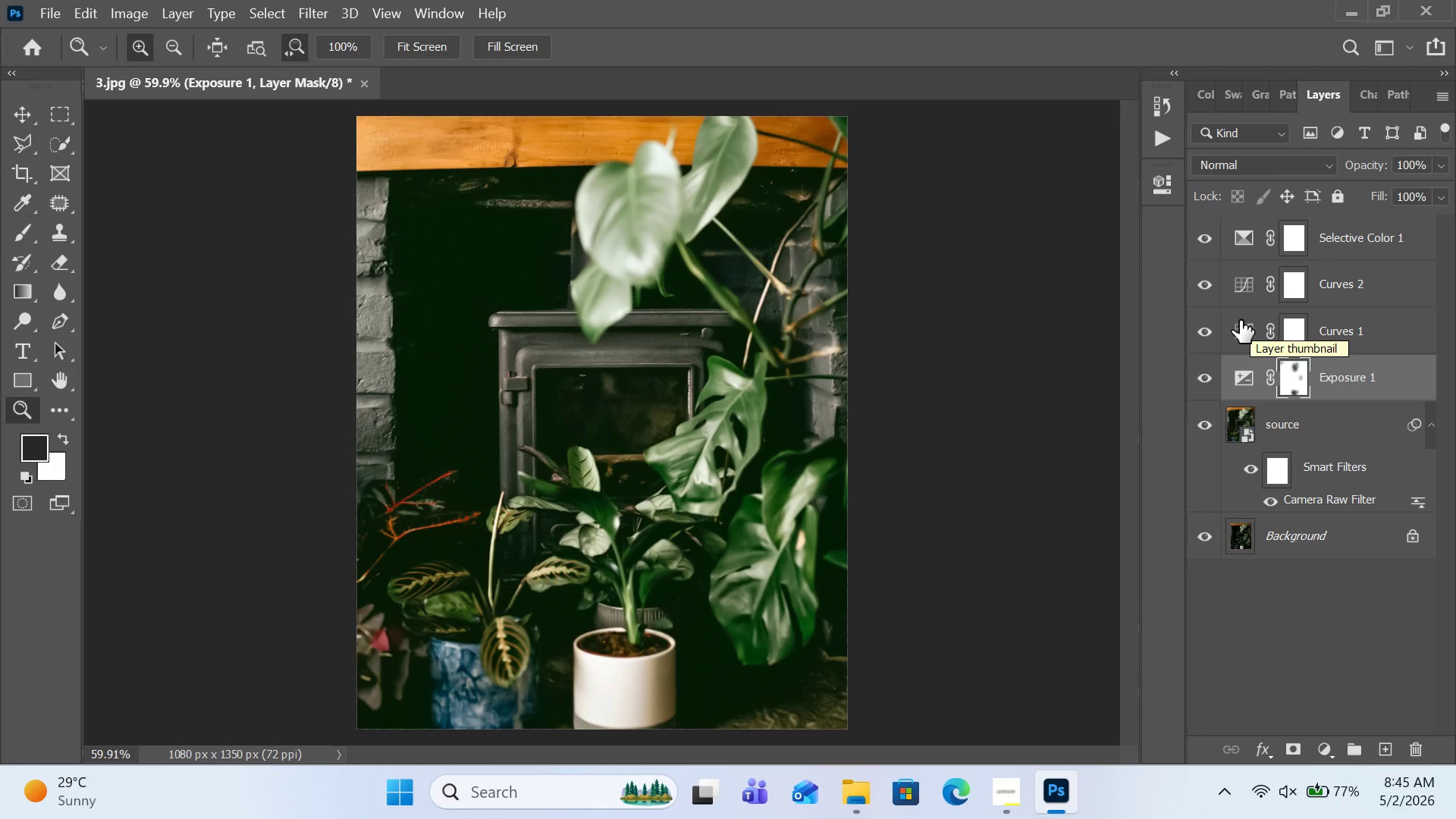 
wait(7.88)
 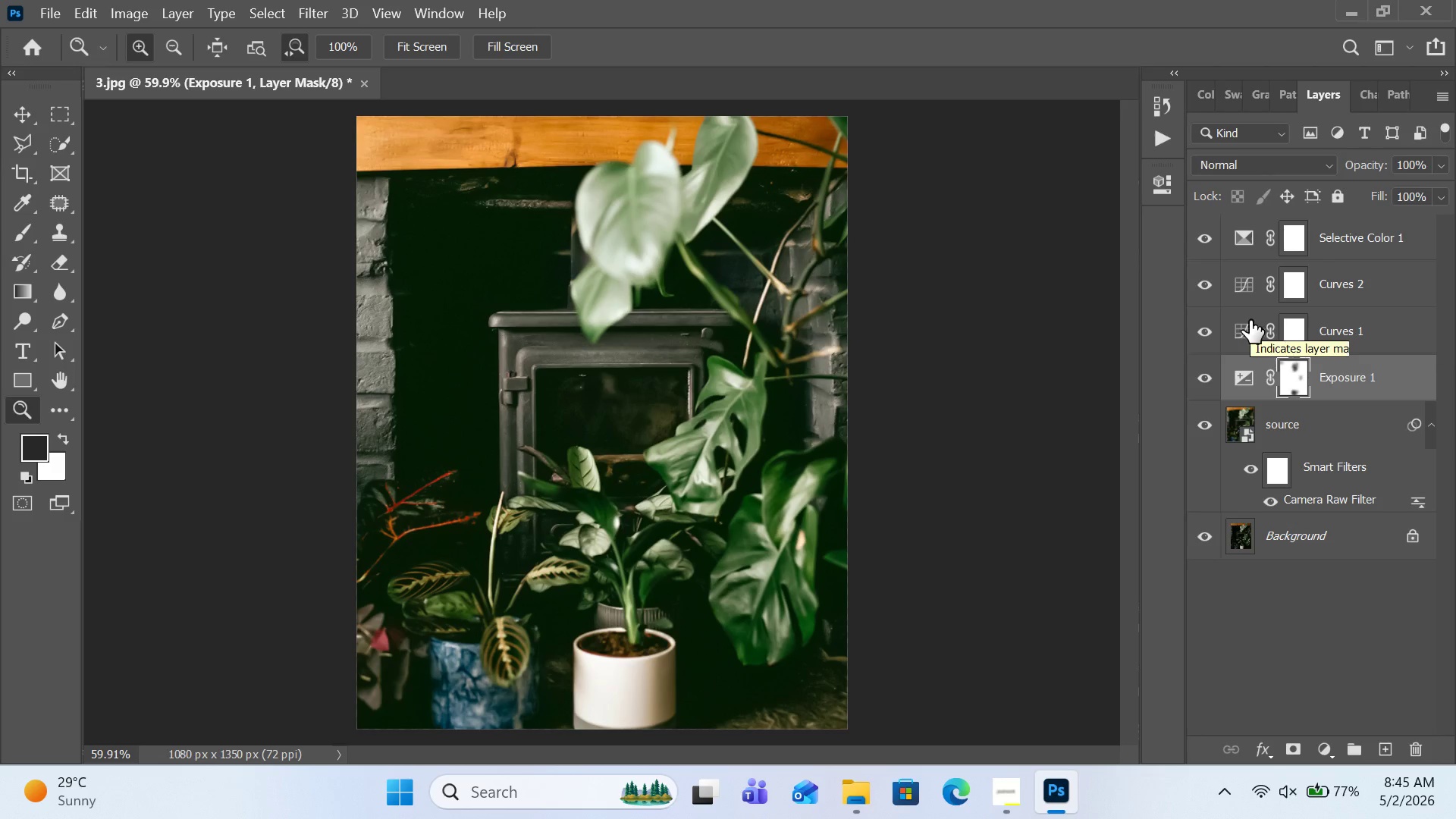 
double_click([1203, 380])
 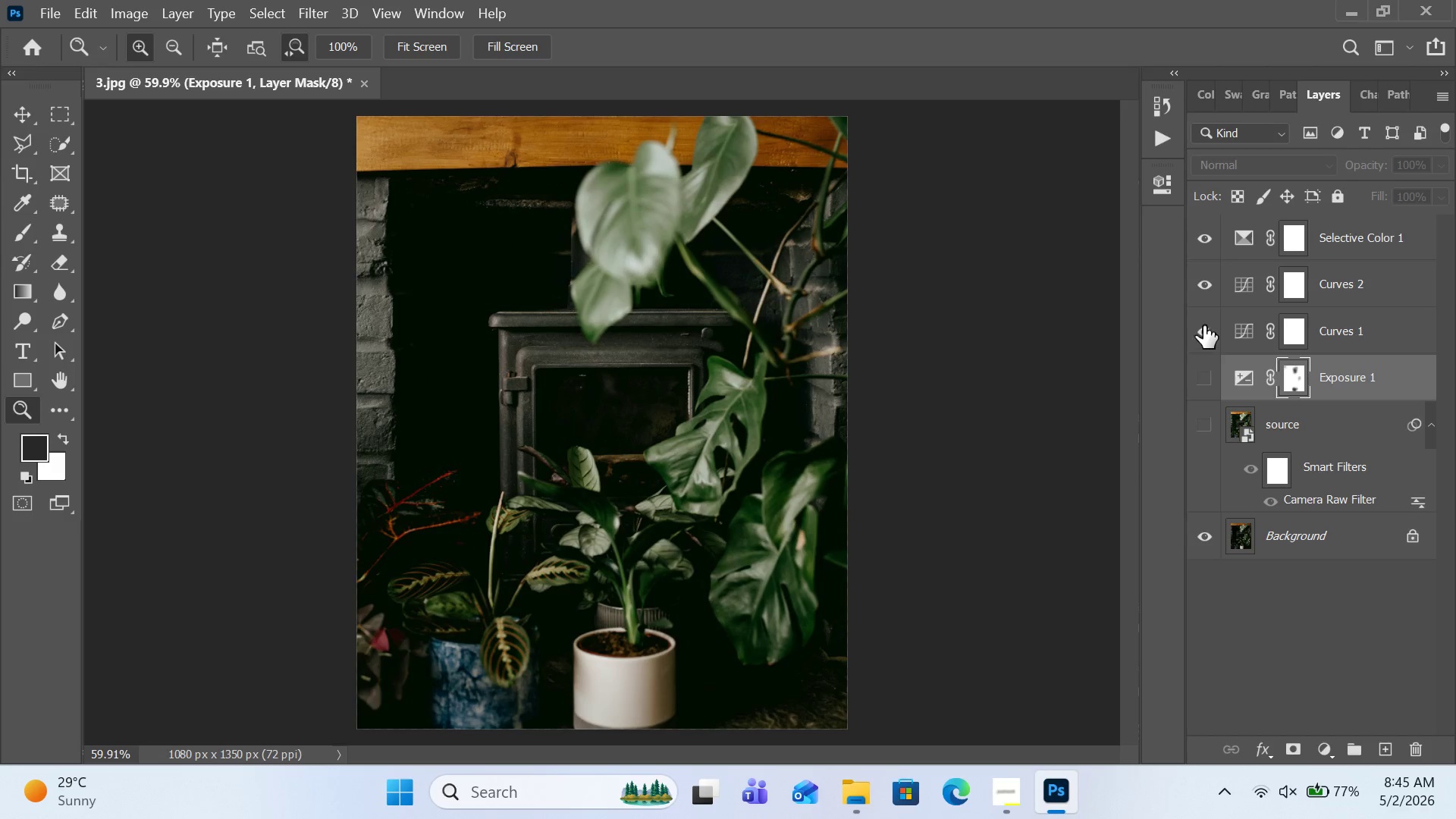 
left_click([1203, 325])
 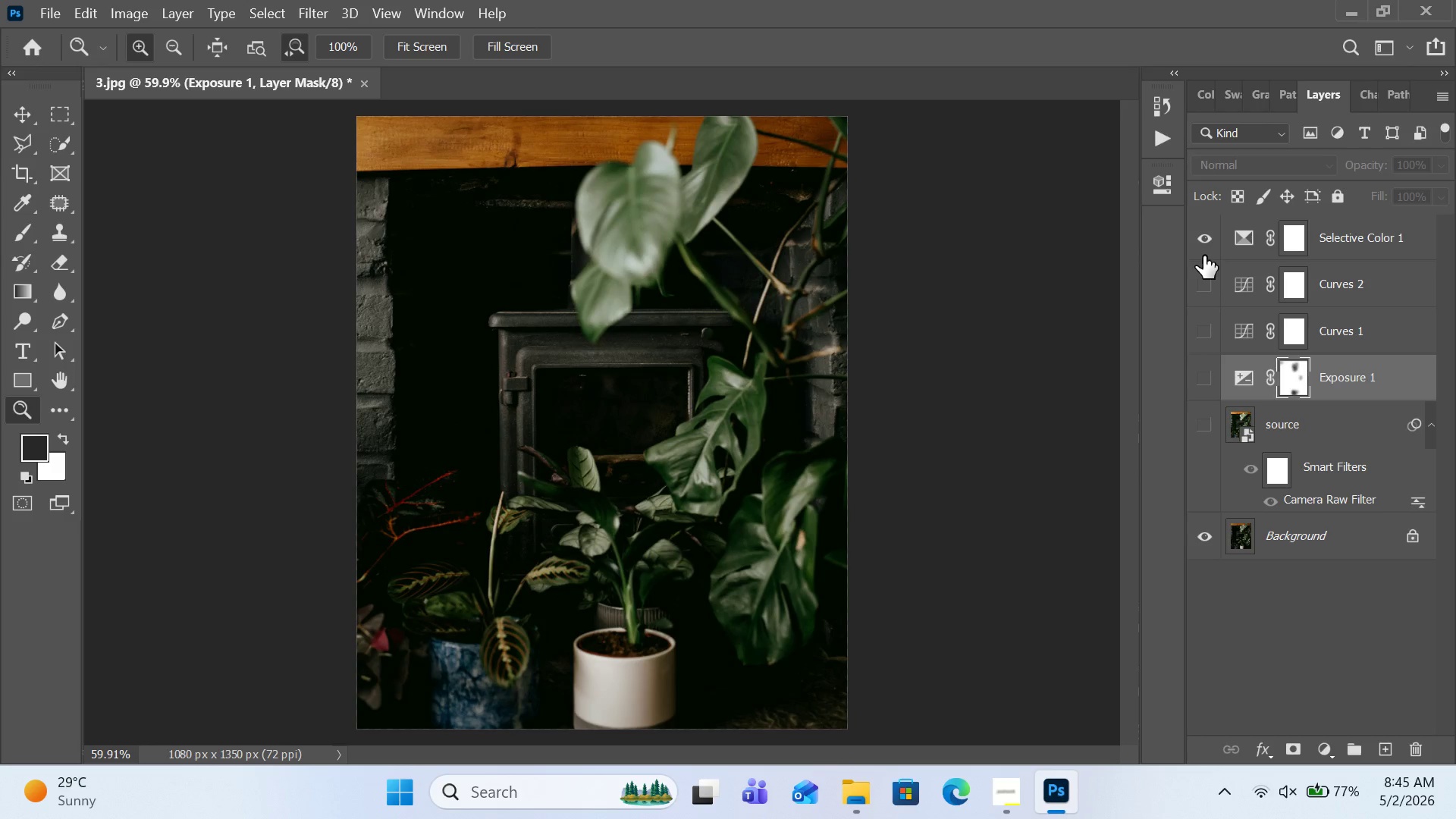 
double_click([1203, 243])
 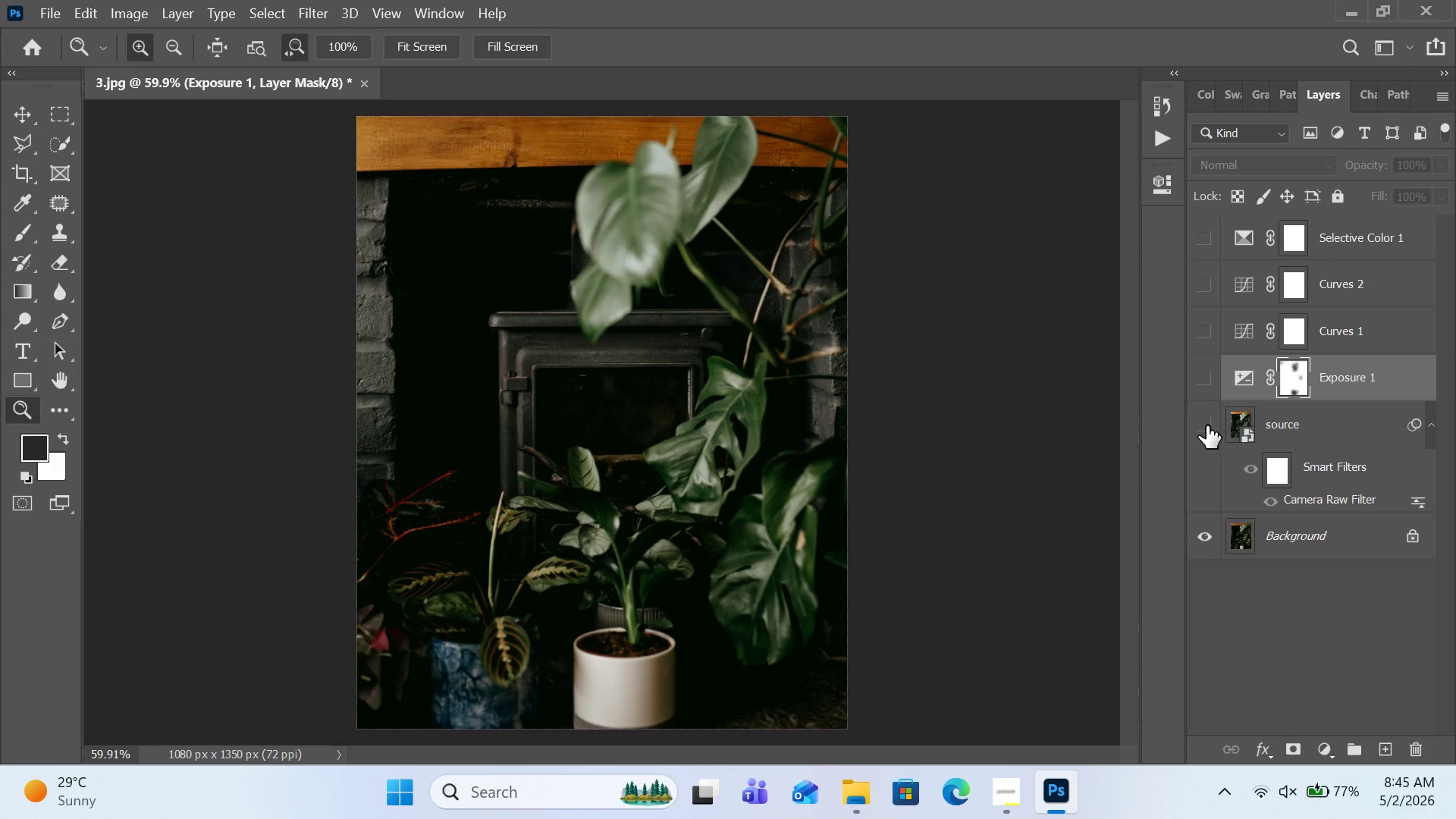 
left_click([1207, 425])
 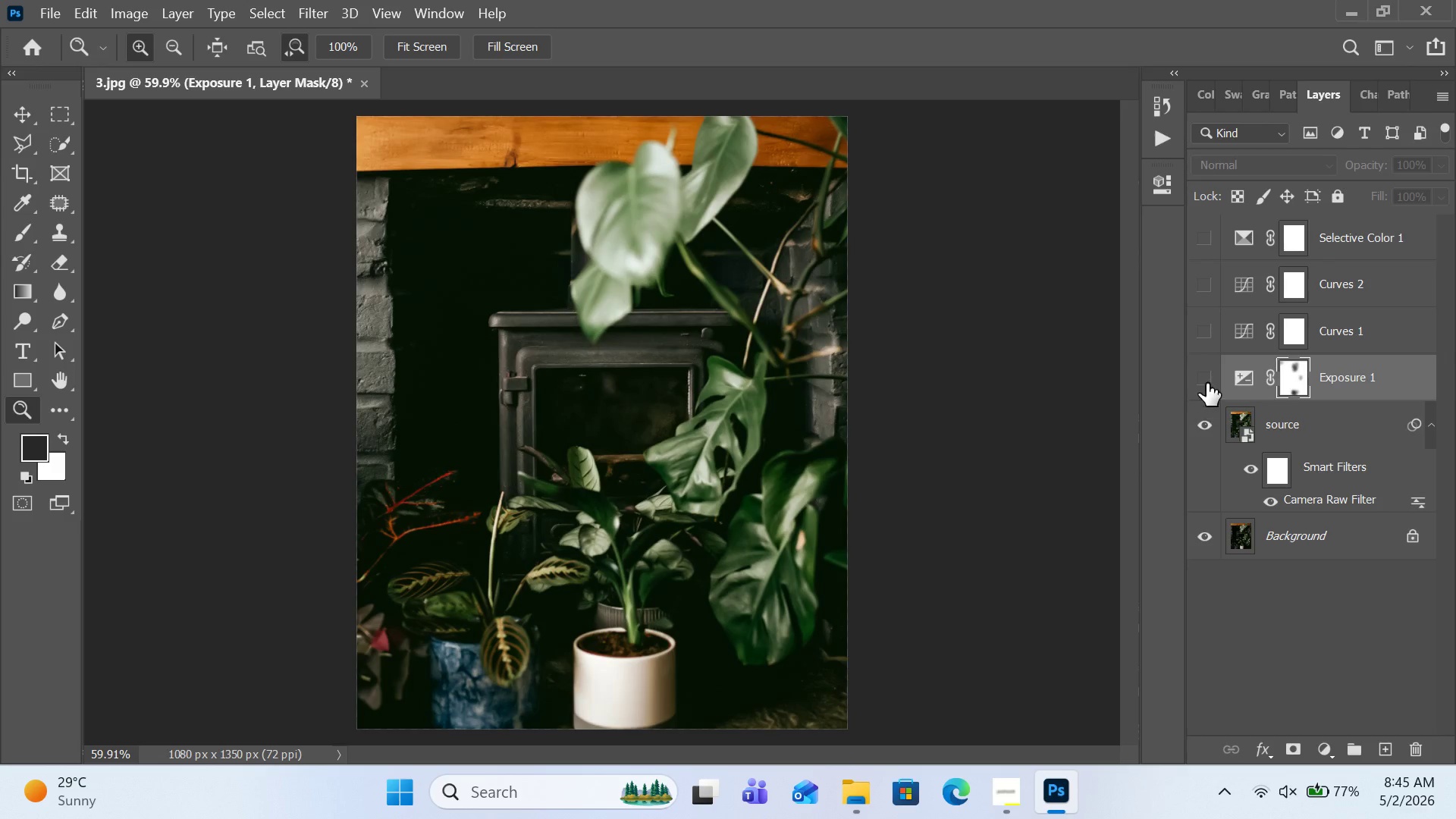 
left_click([1207, 374])
 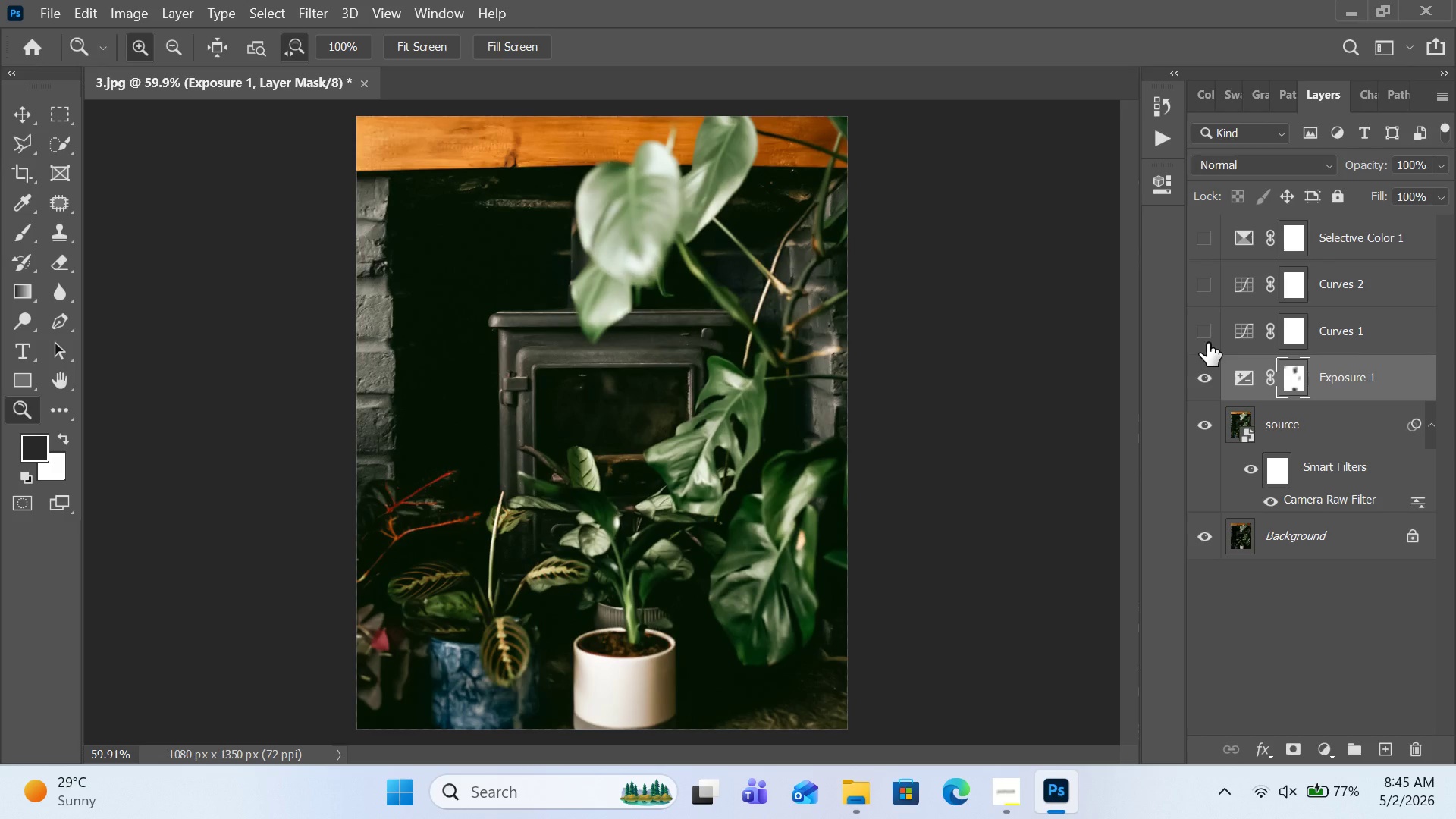 
left_click([1208, 336])
 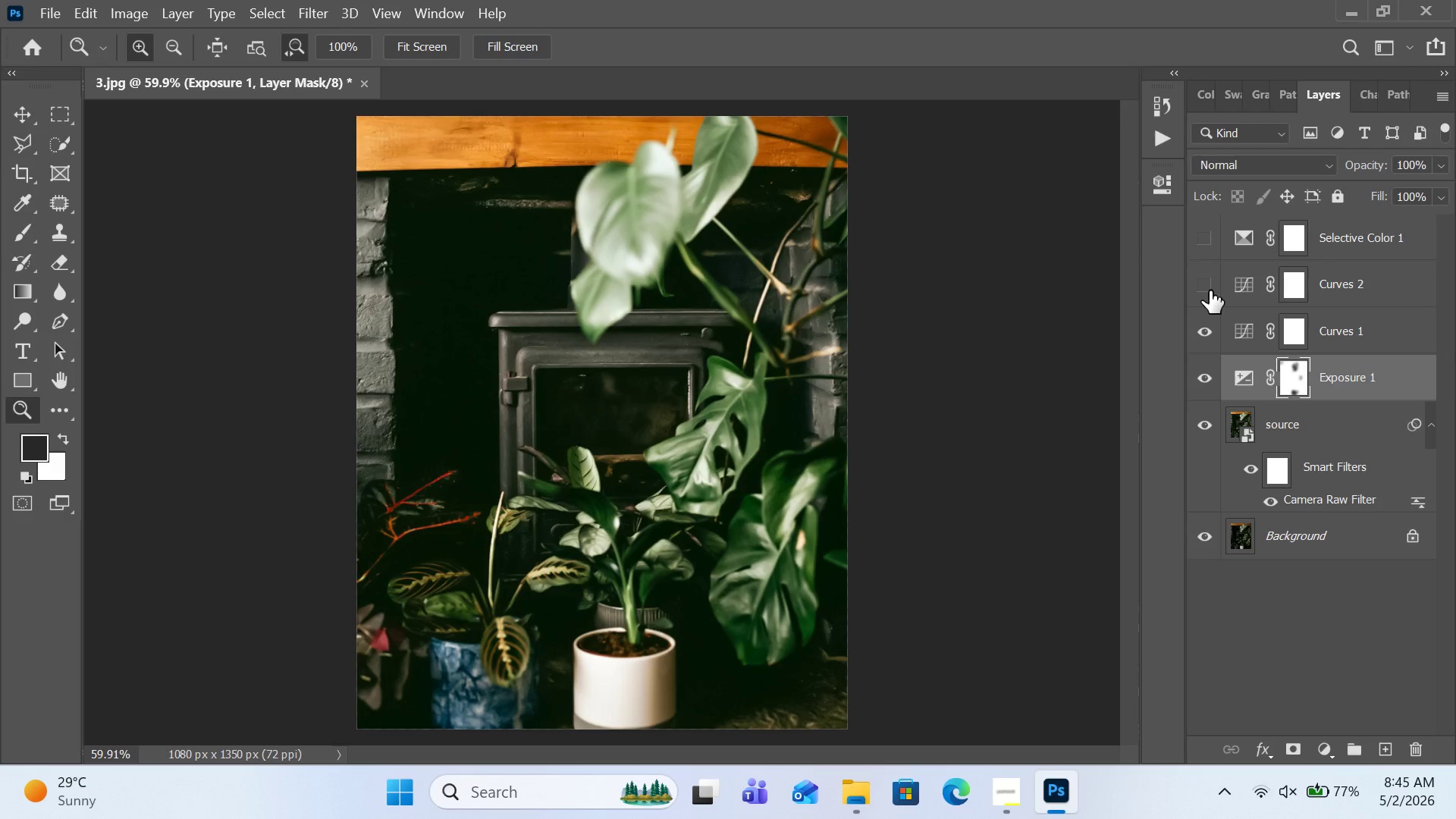 
left_click([1210, 284])
 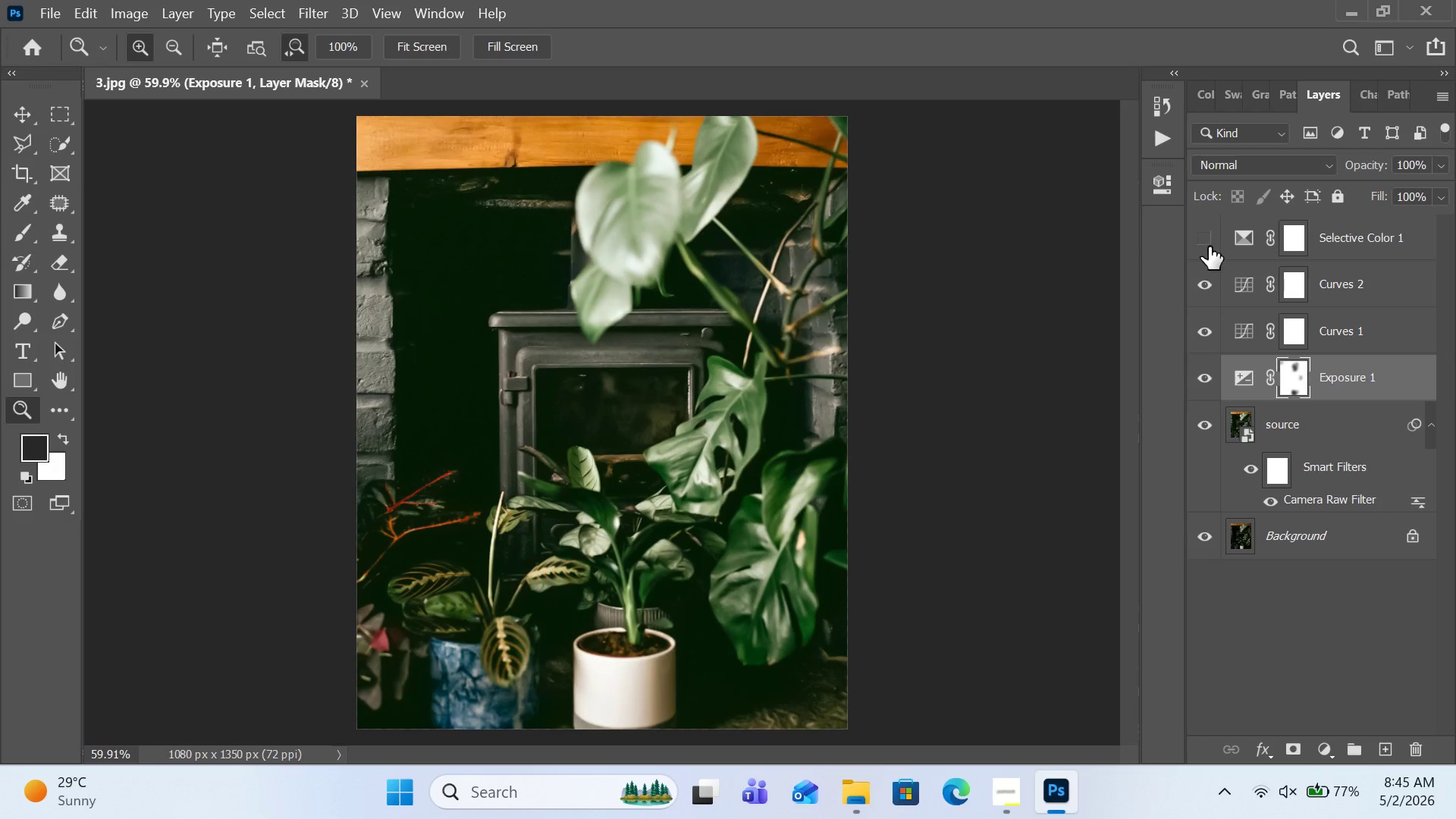 
left_click([1209, 246])
 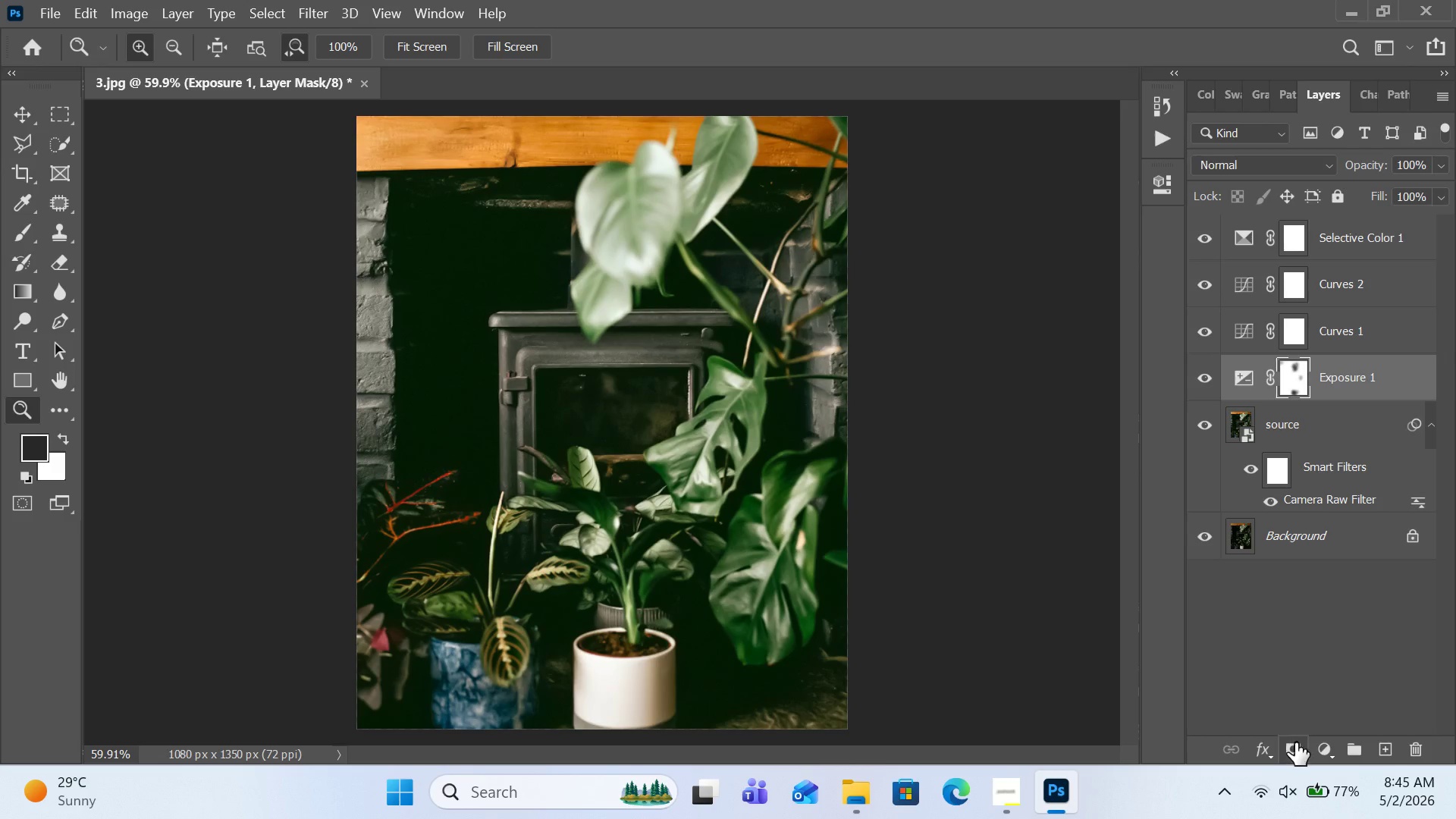 
left_click([1326, 751])
 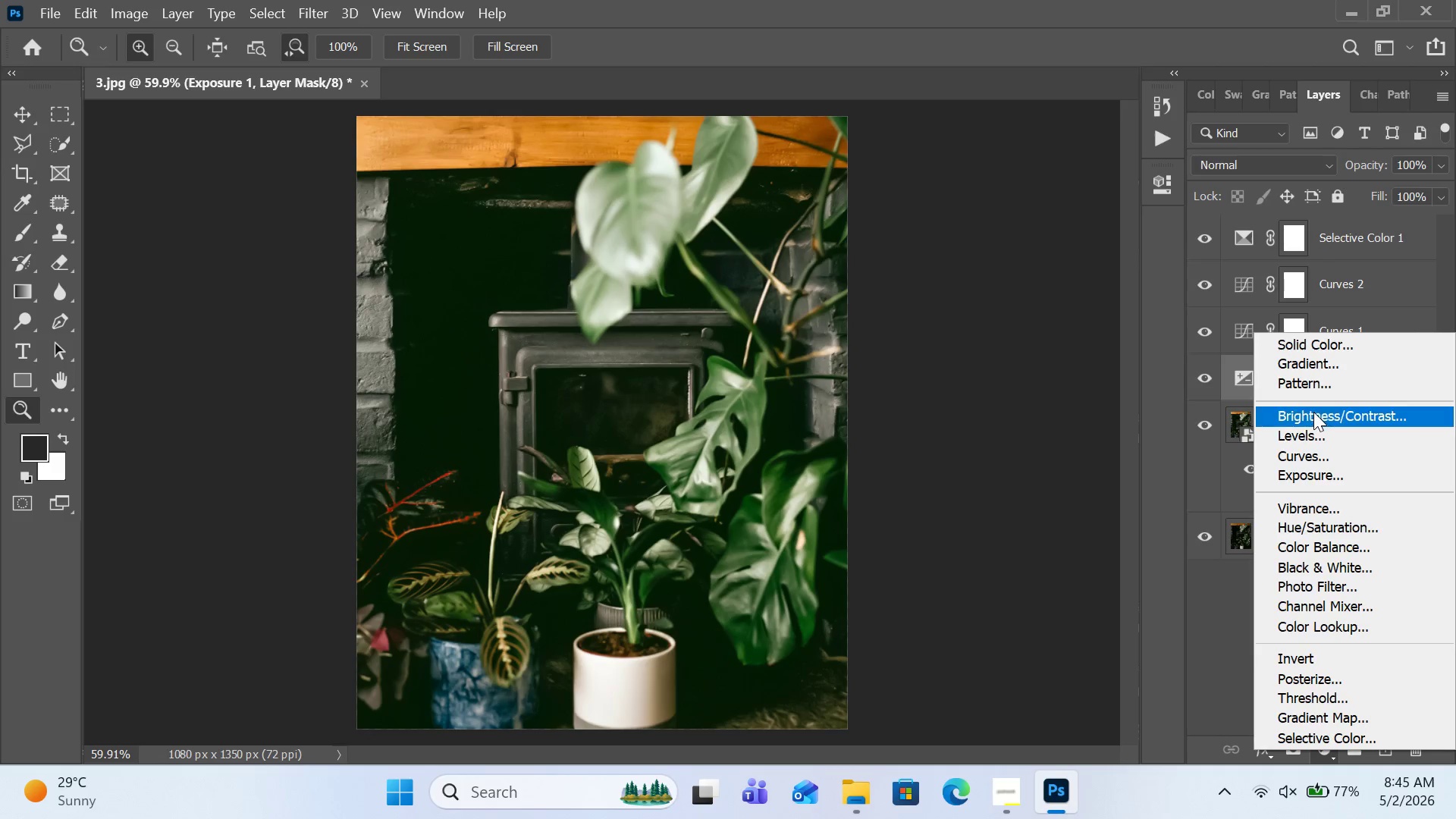 
left_click([1313, 413])
 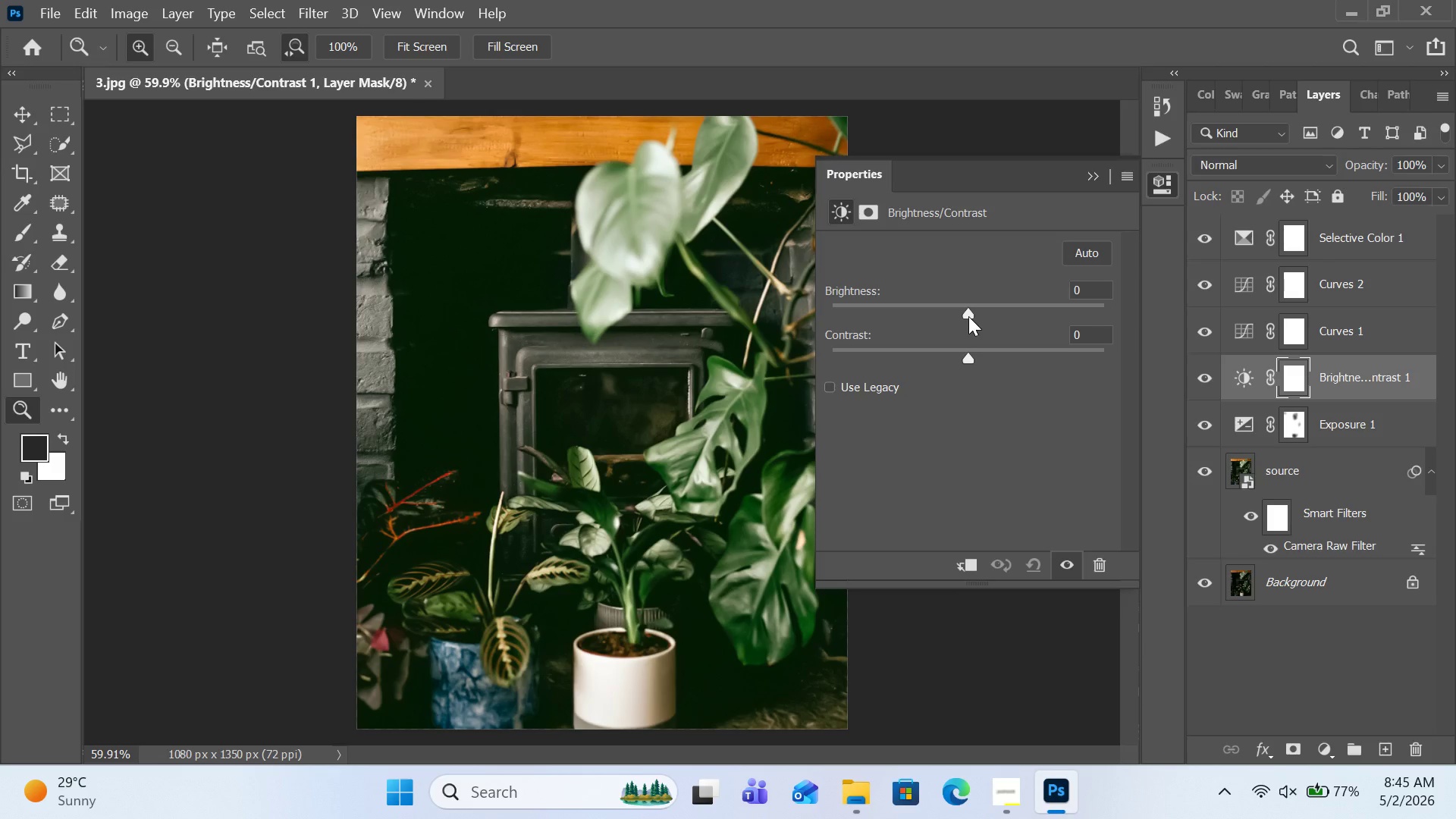 
left_click_drag(start_coordinate=[968, 315], to_coordinate=[977, 316])
 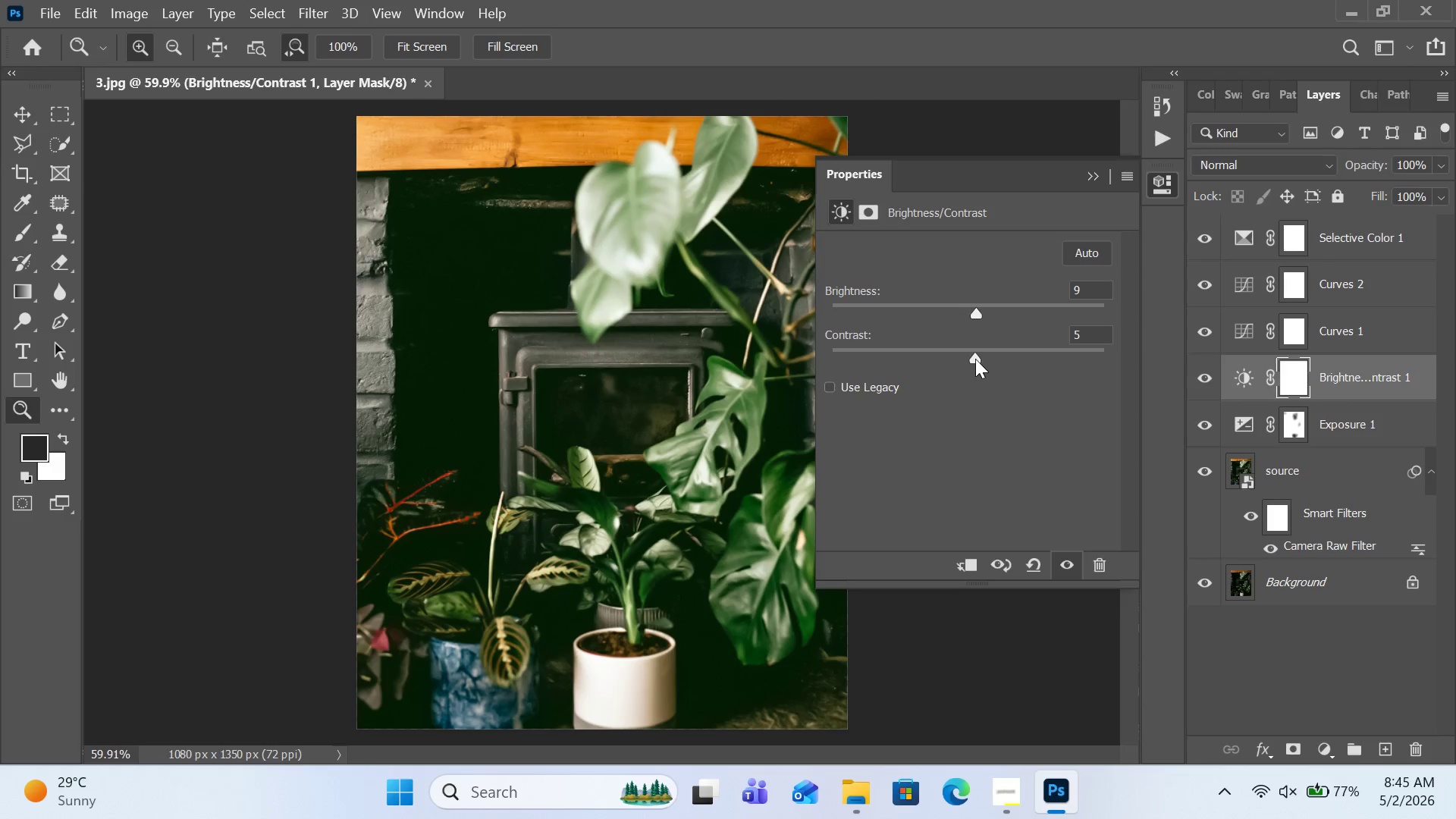 
left_click_drag(start_coordinate=[970, 359], to_coordinate=[975, 359])
 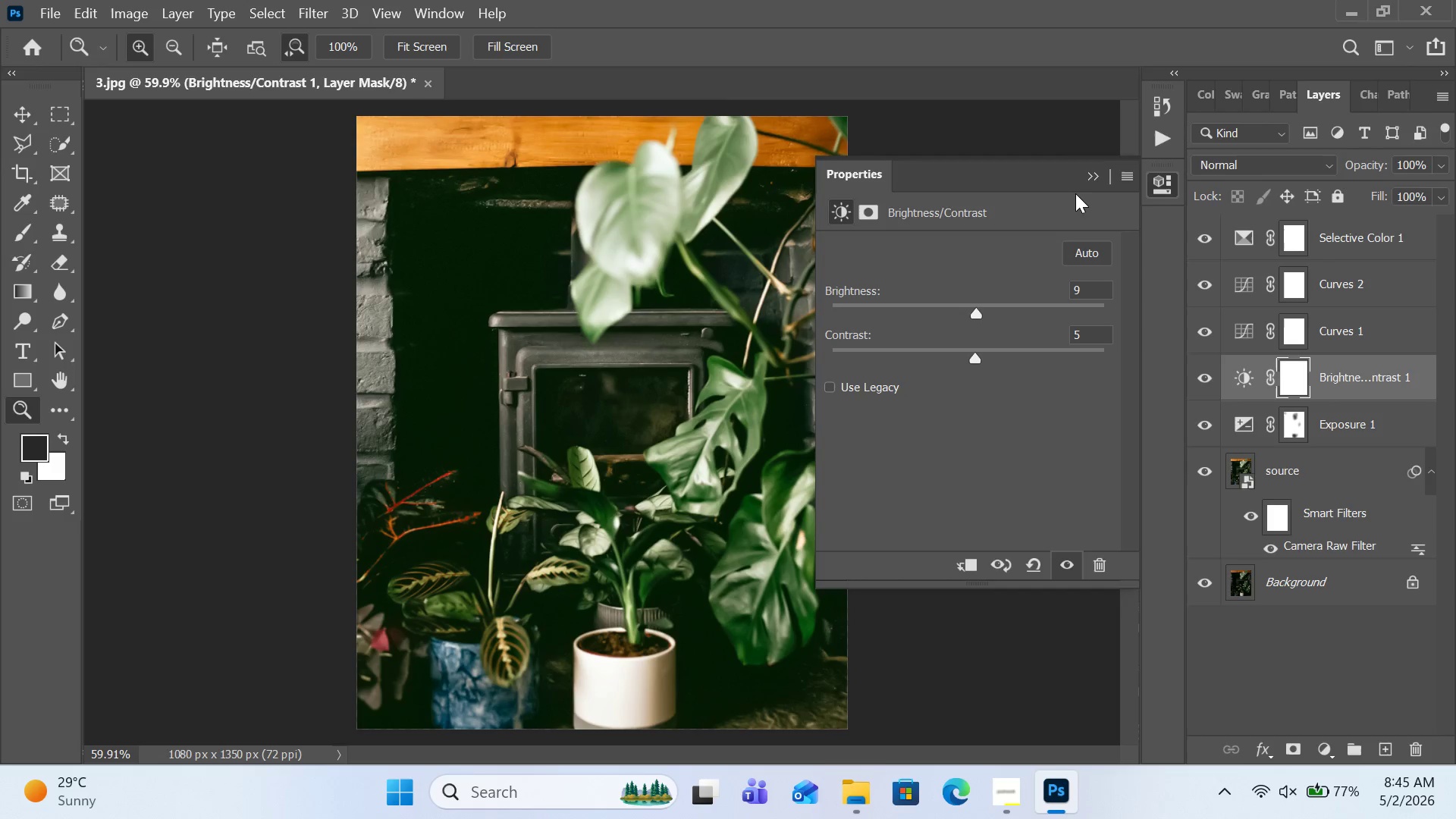 
left_click([1088, 180])
 